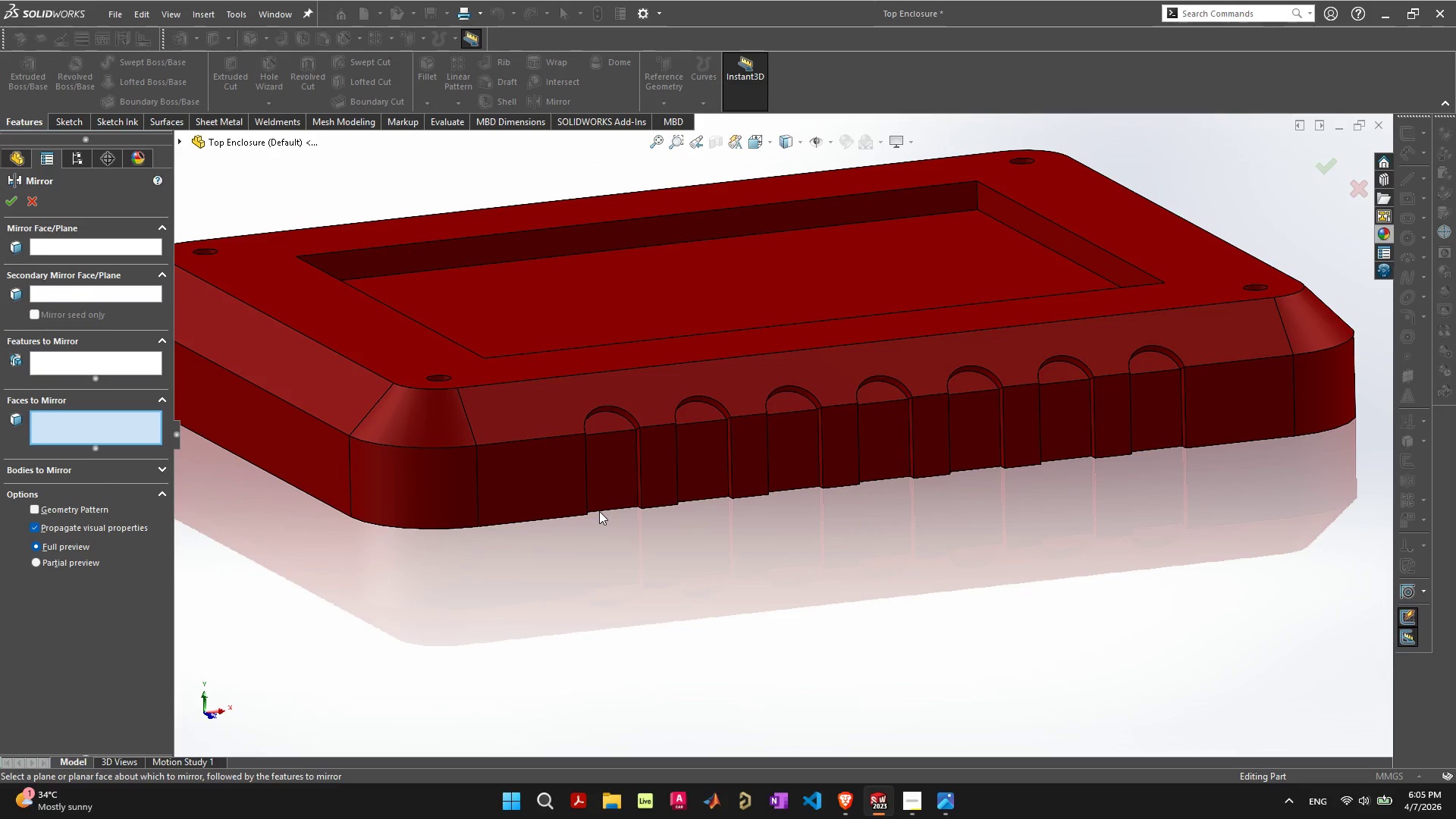 
left_click([181, 141])
 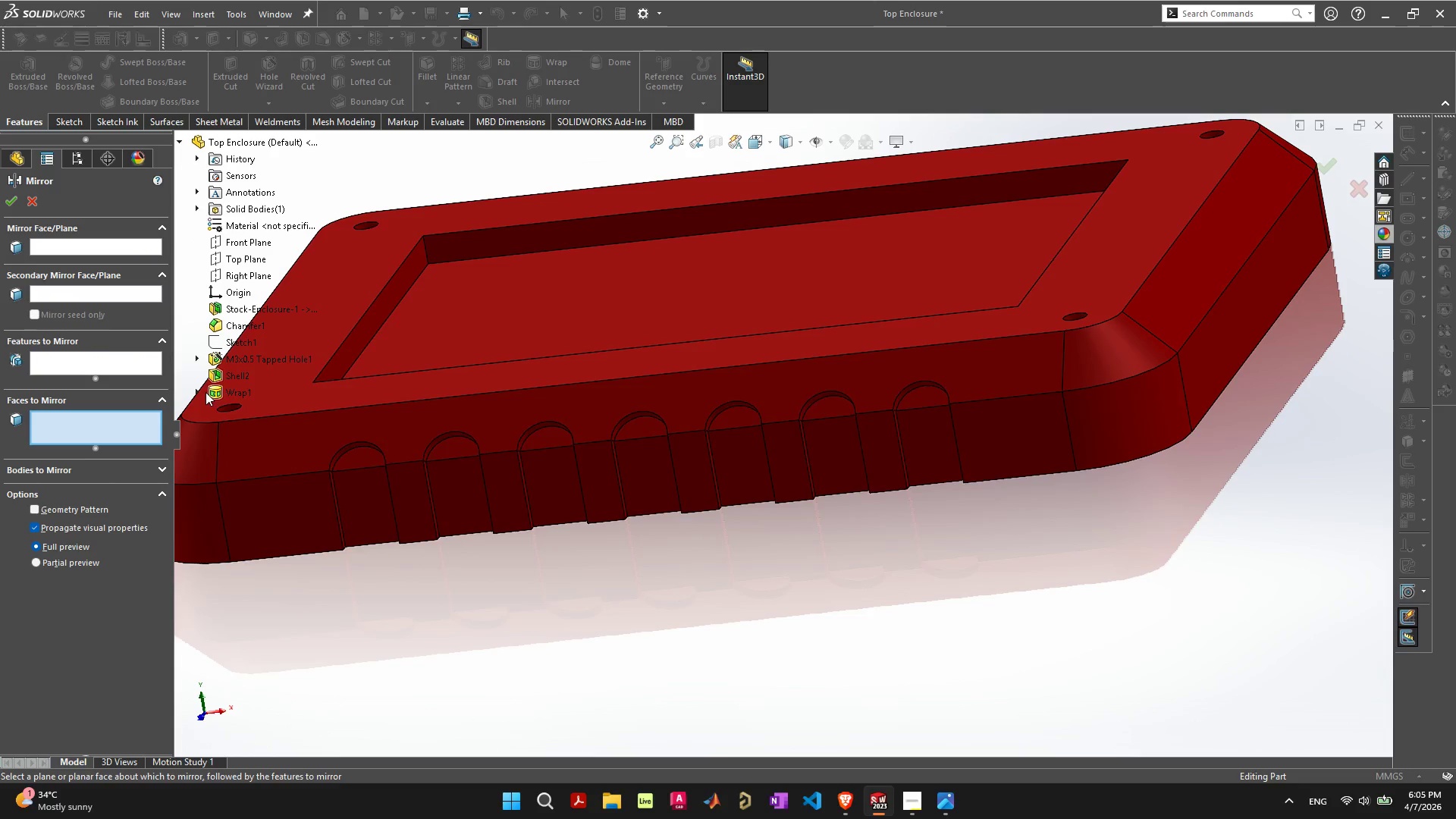 
left_click([217, 392])
 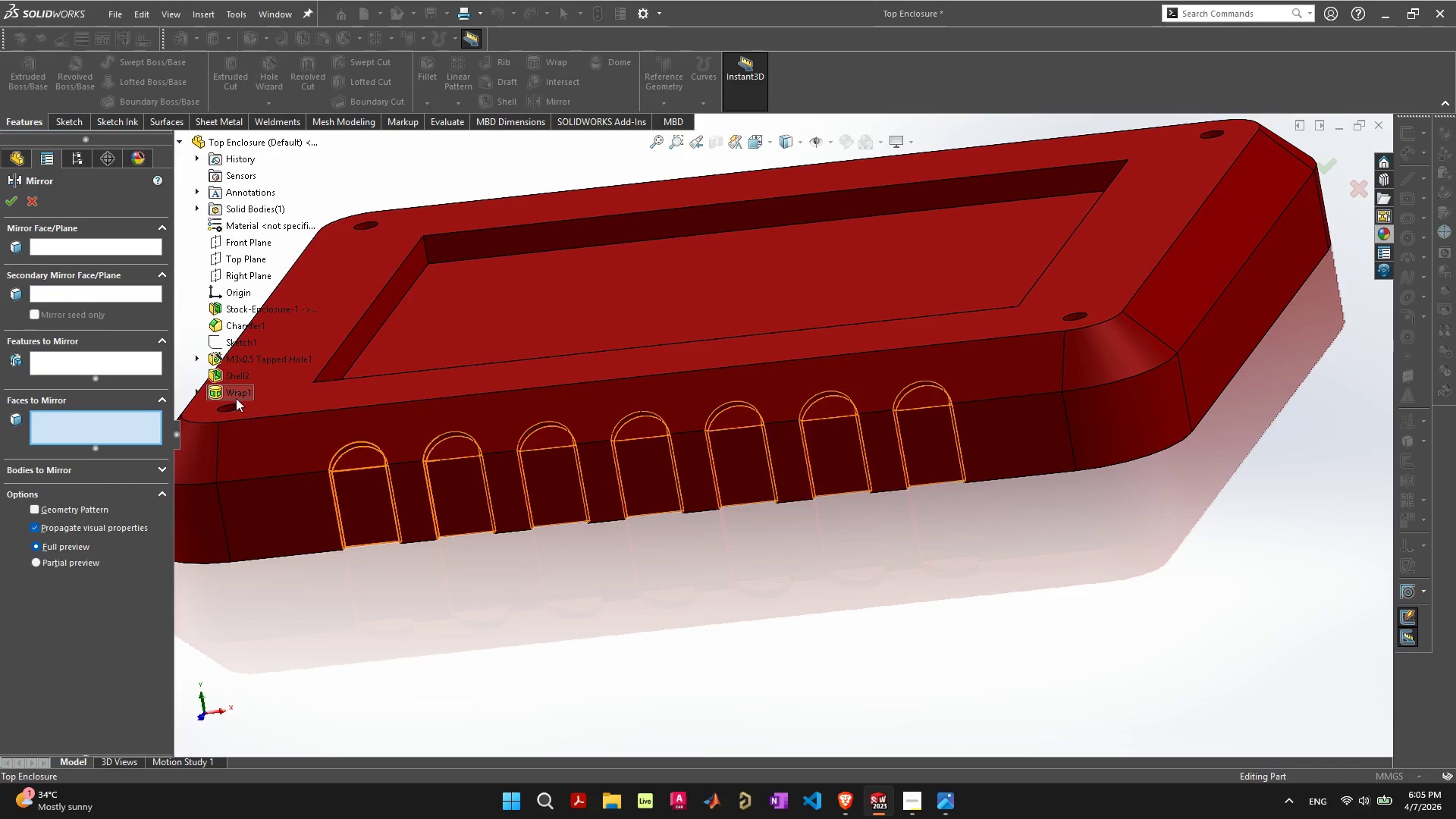 
left_click([237, 394])
 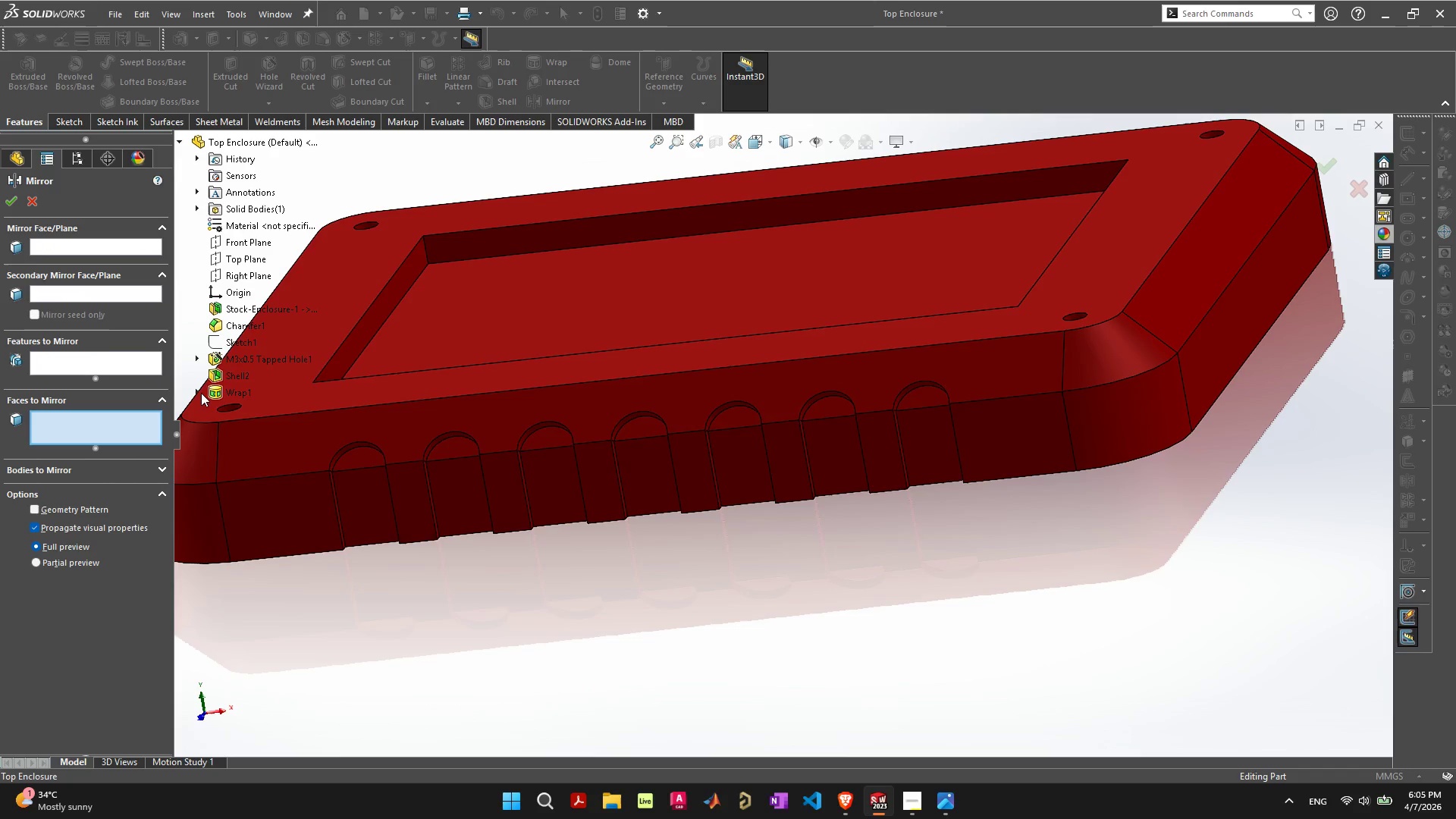 
left_click([195, 391])
 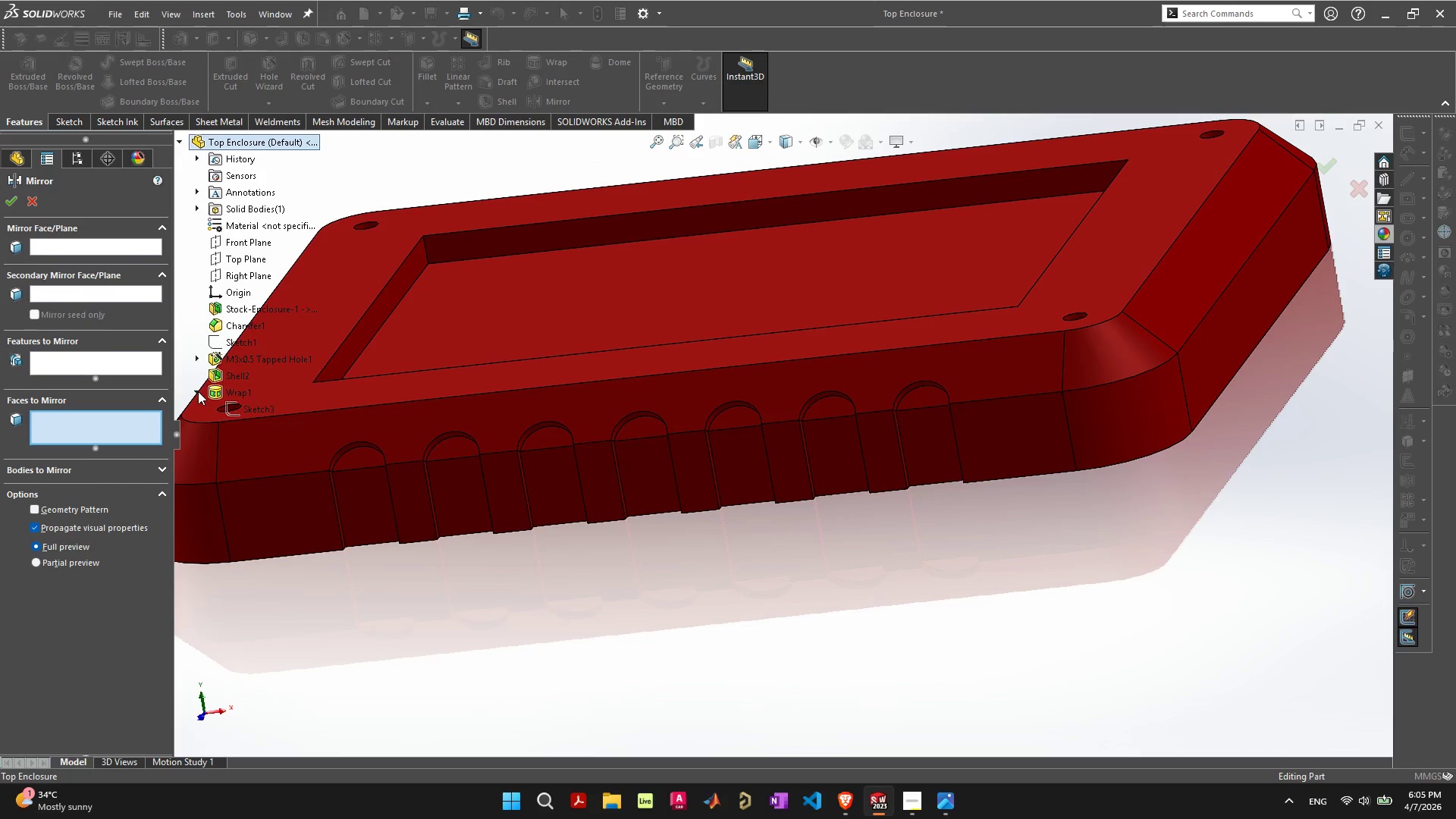 
double_click([199, 391])
 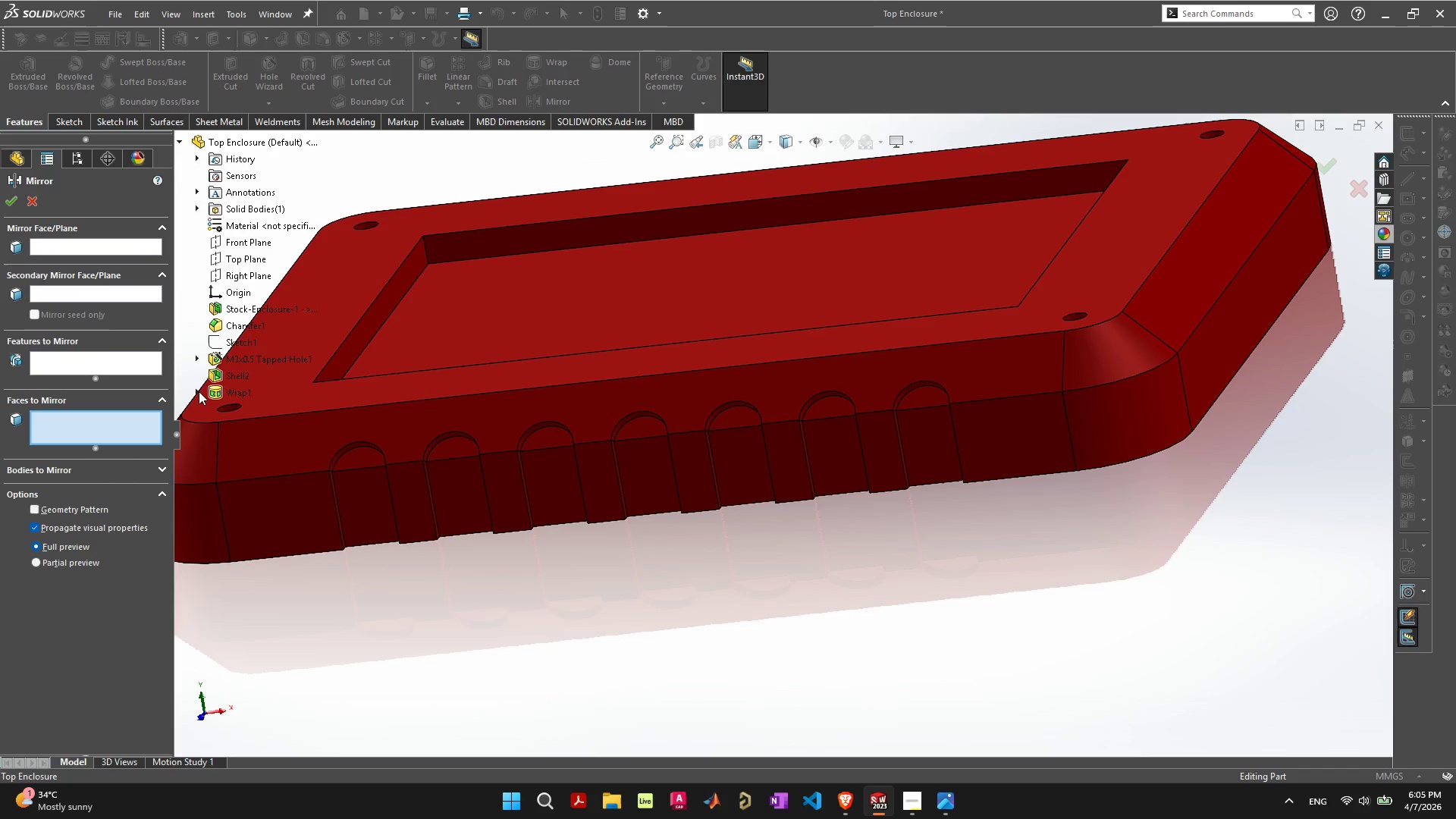 
left_click([199, 391])
 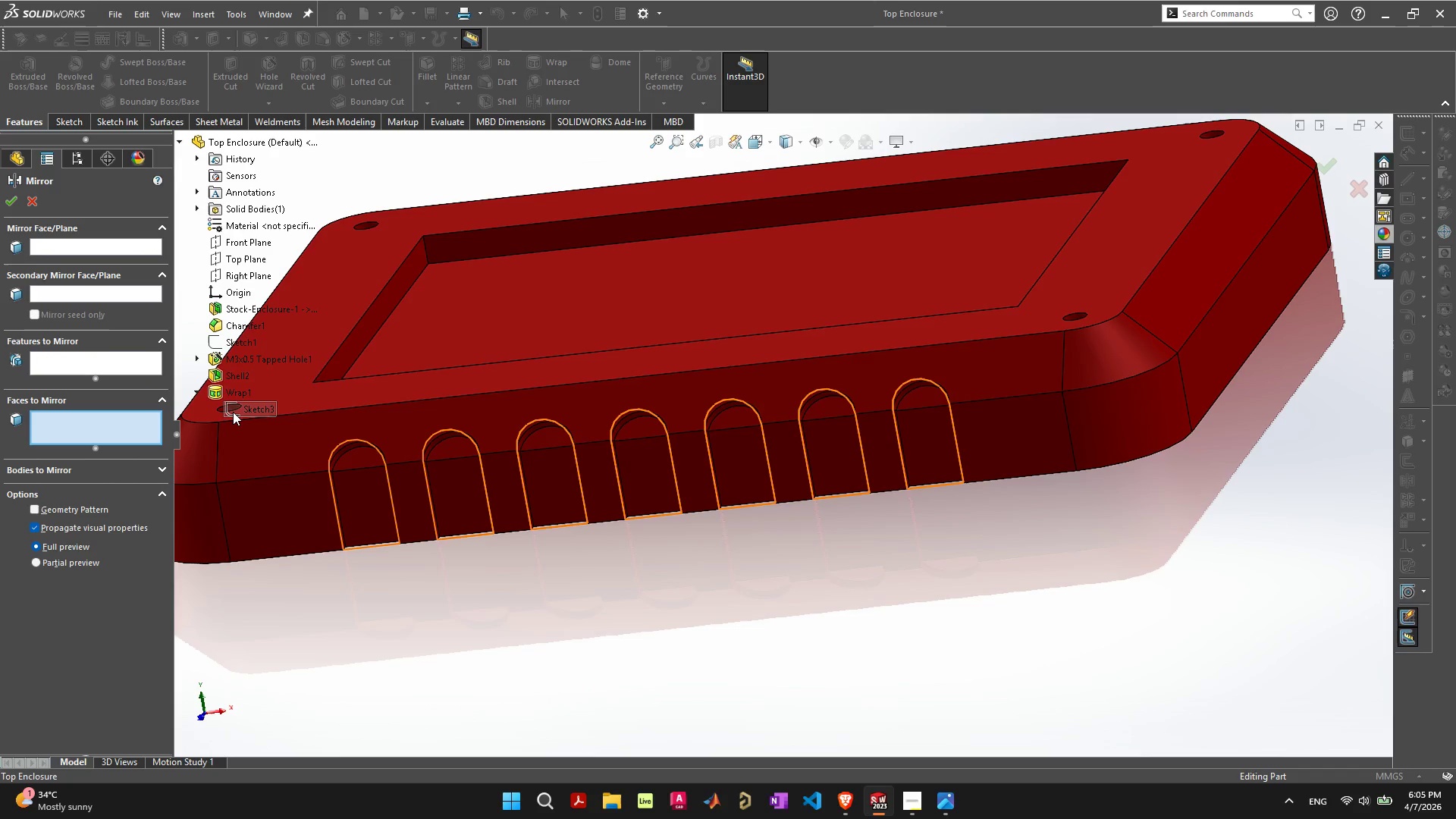 
left_click([233, 412])
 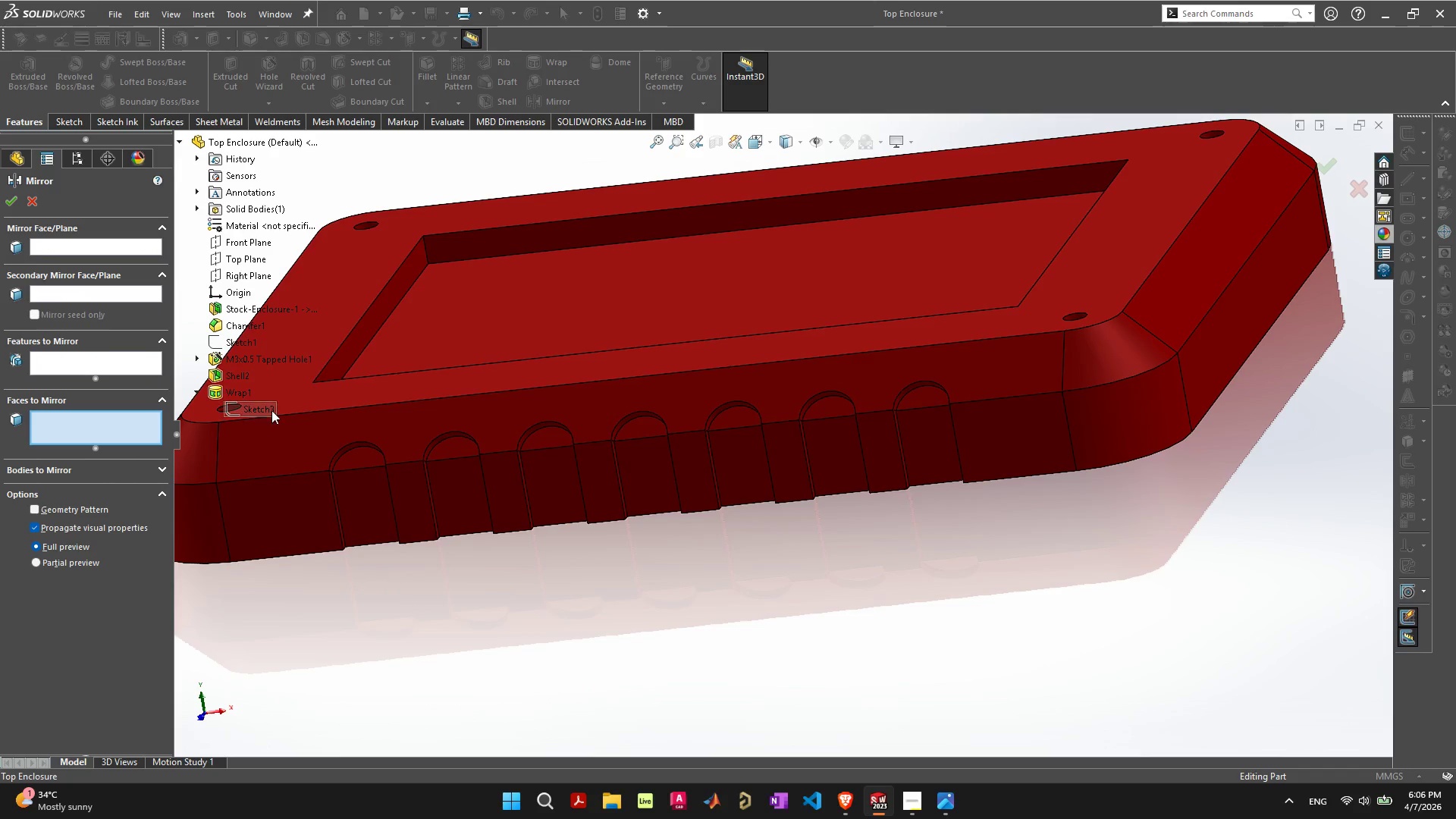 
mouse_move([270, 435])
 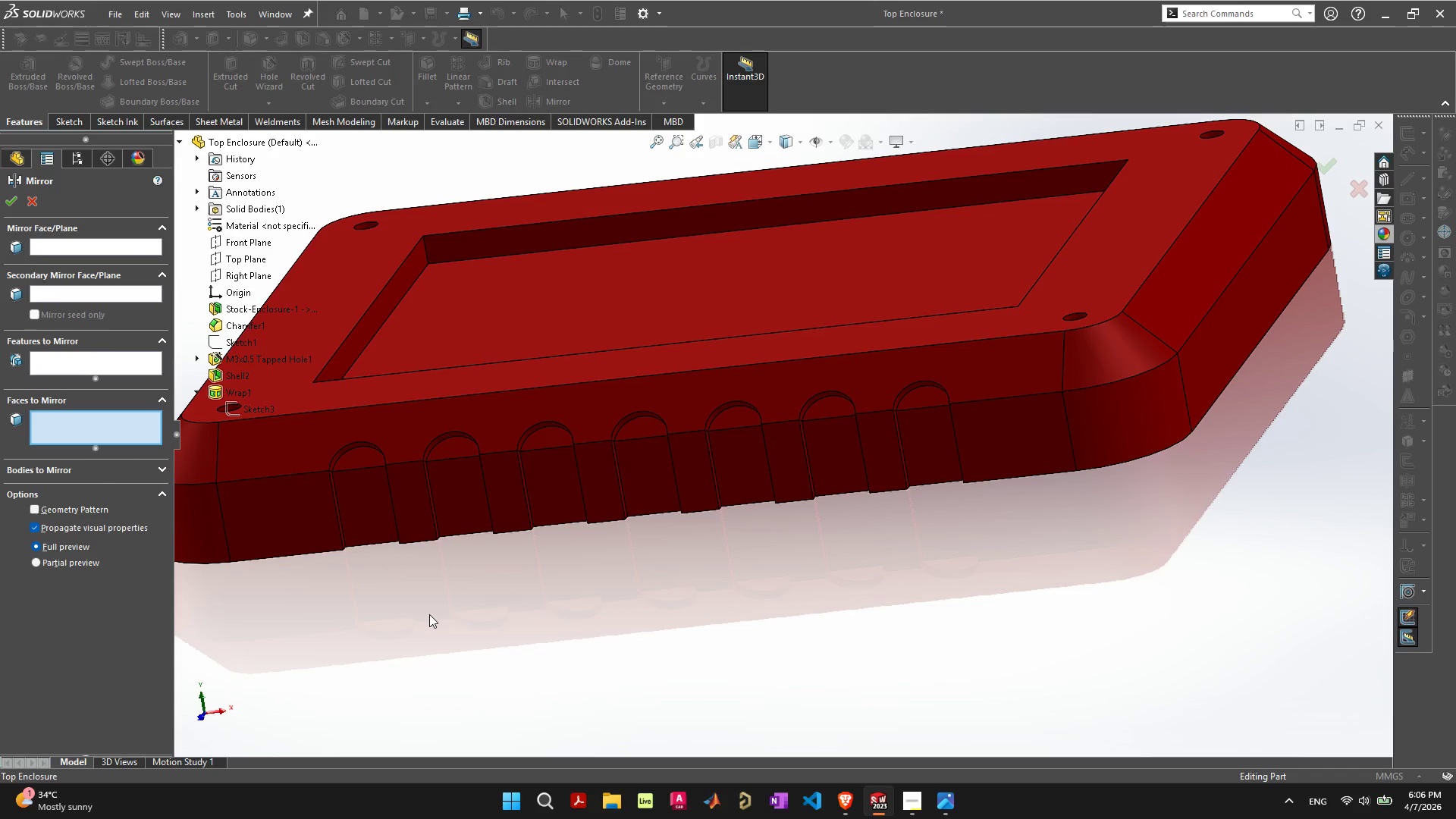 
left_click([429, 613])
 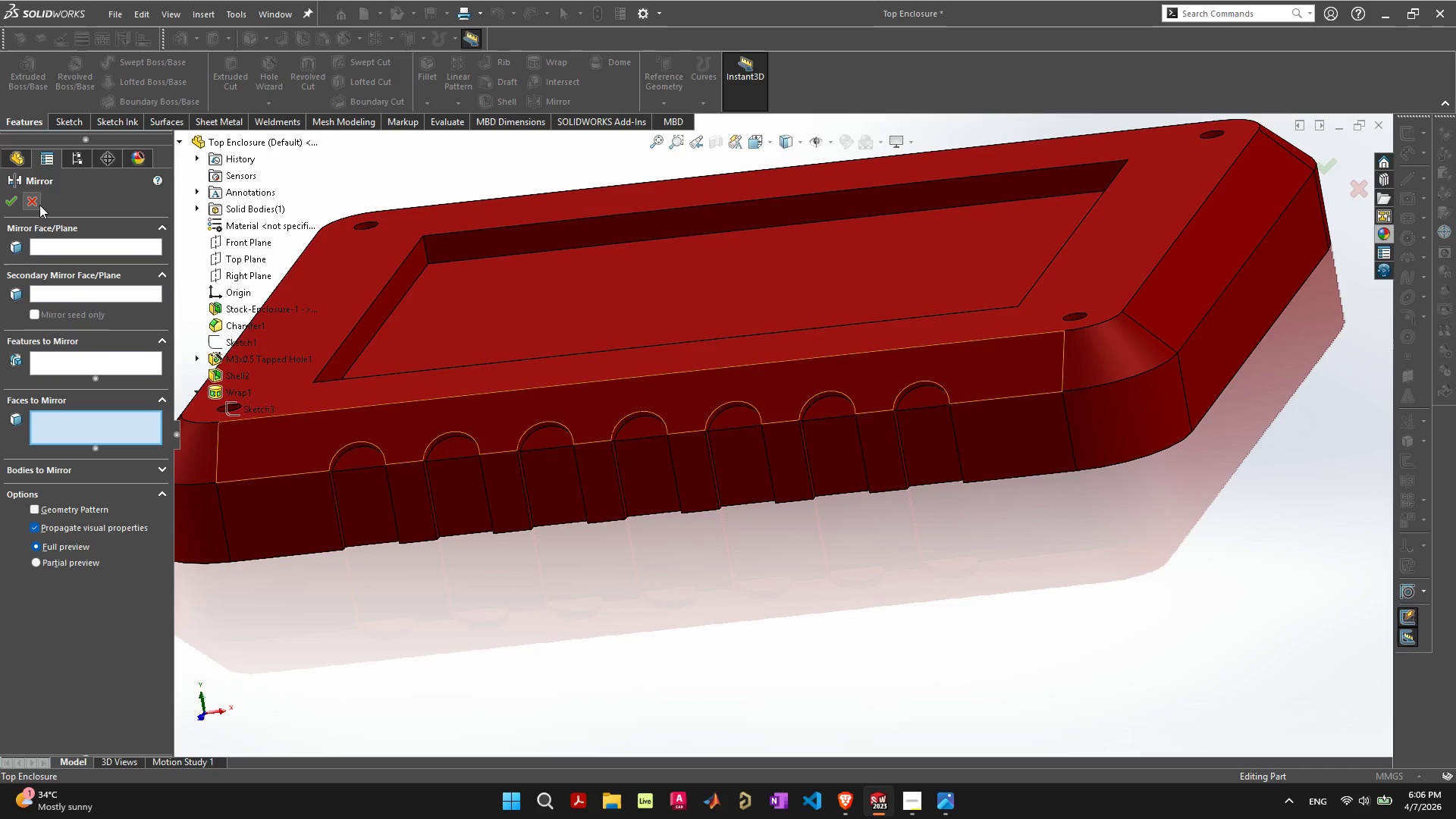 
left_click([39, 200])
 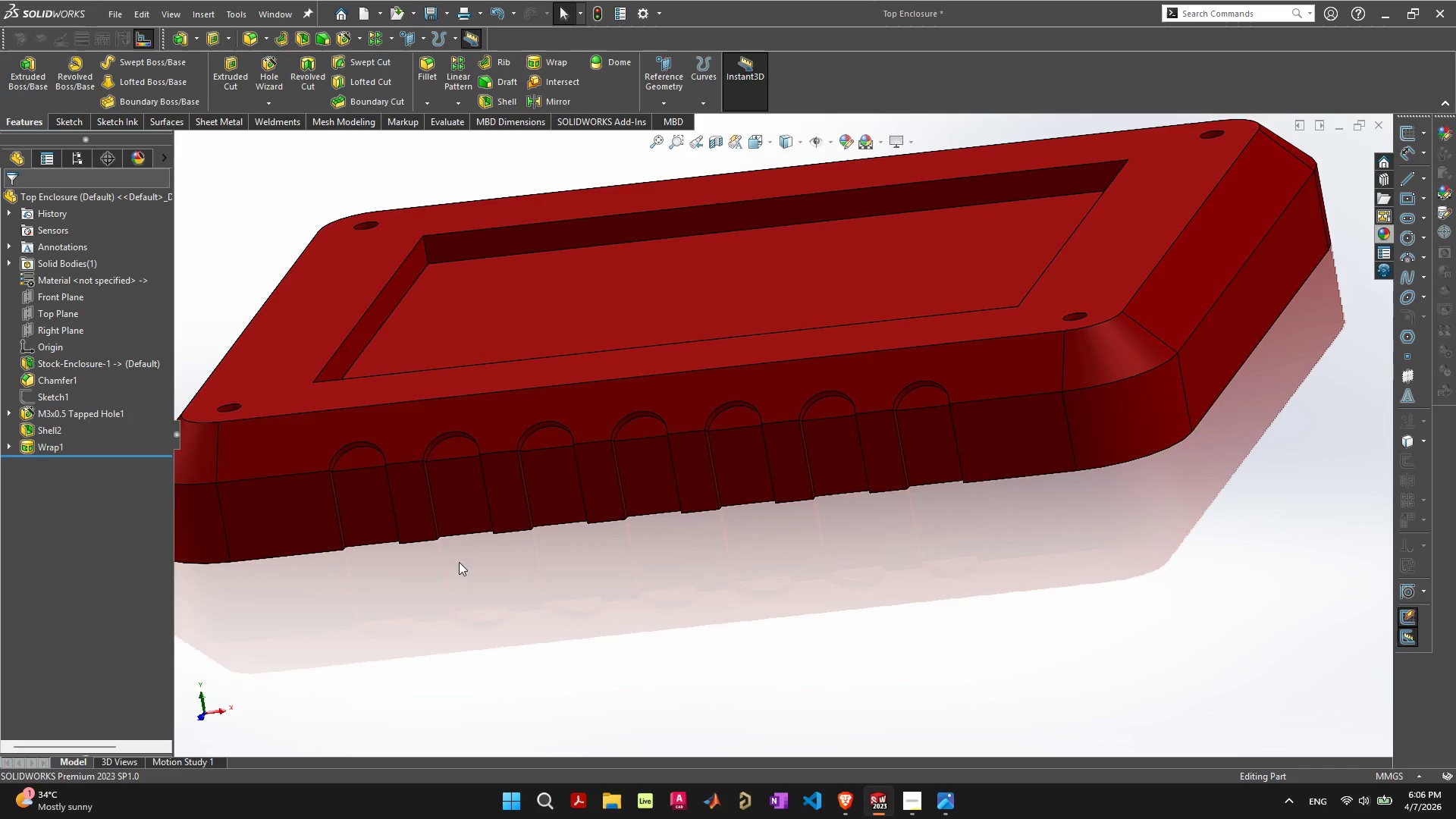 
scroll: coordinate [459, 560], scroll_direction: down, amount: 2.0
 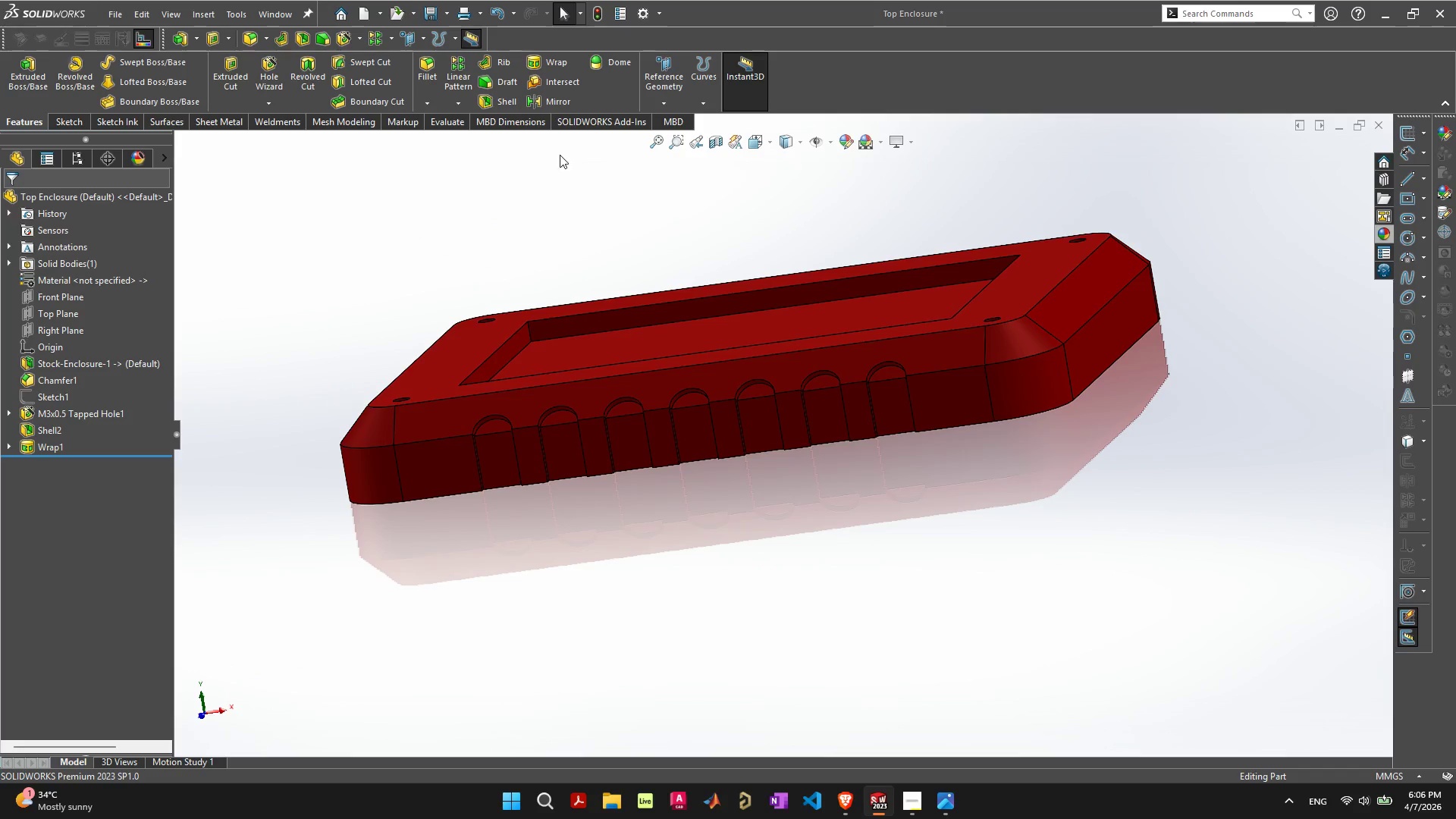 
left_click([551, 97])
 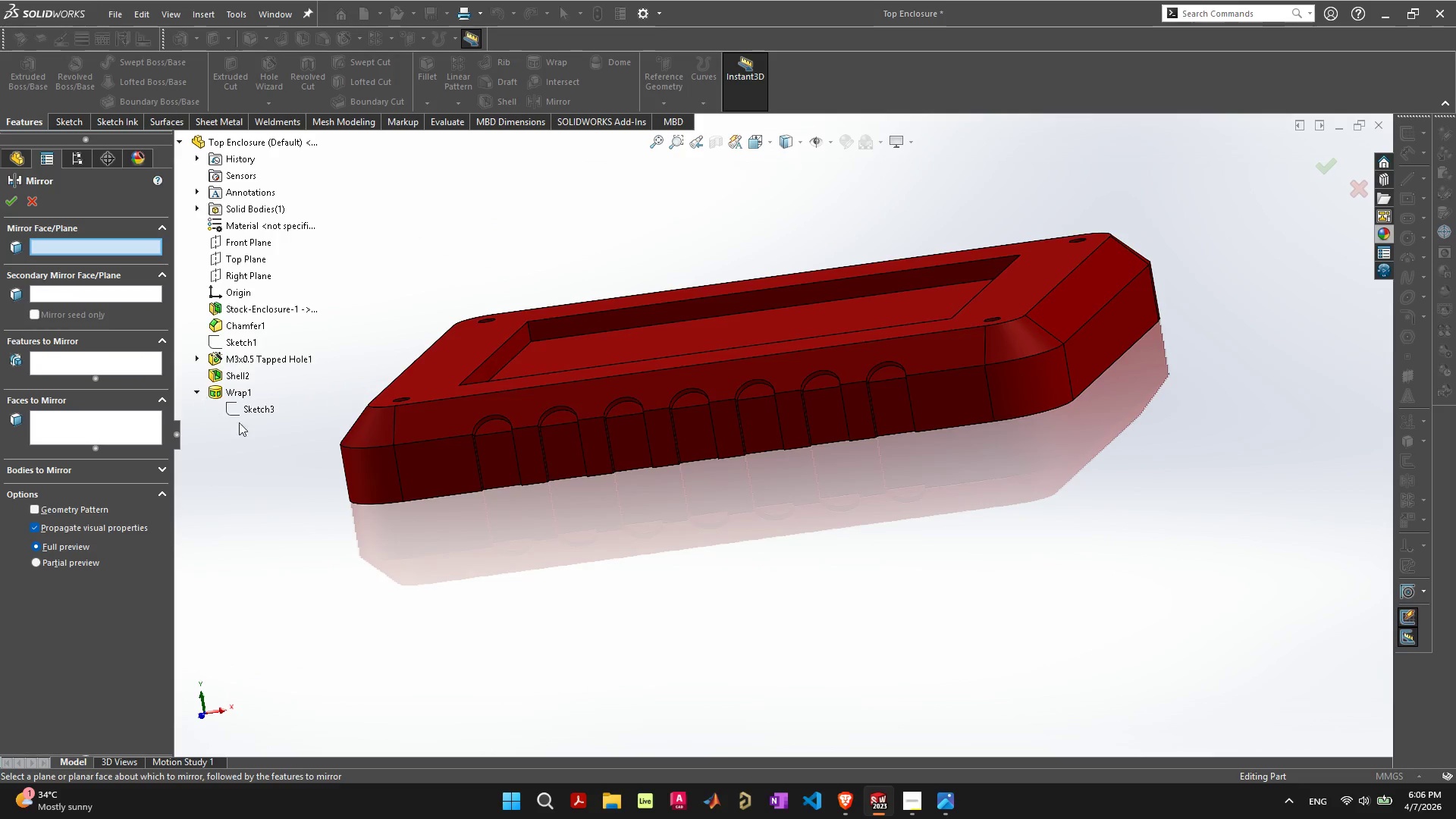 
left_click([256, 409])
 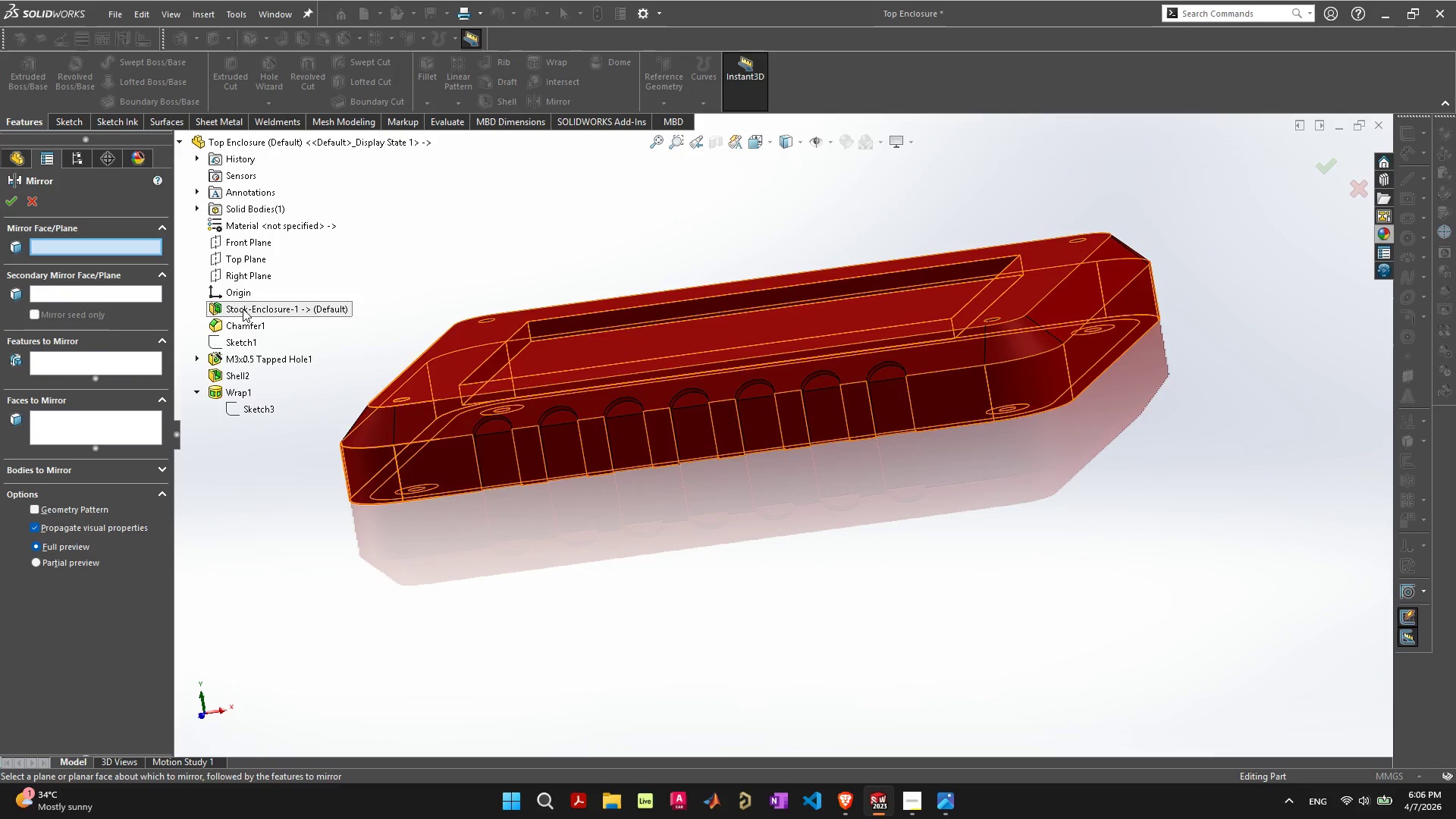 
left_click([231, 274])
 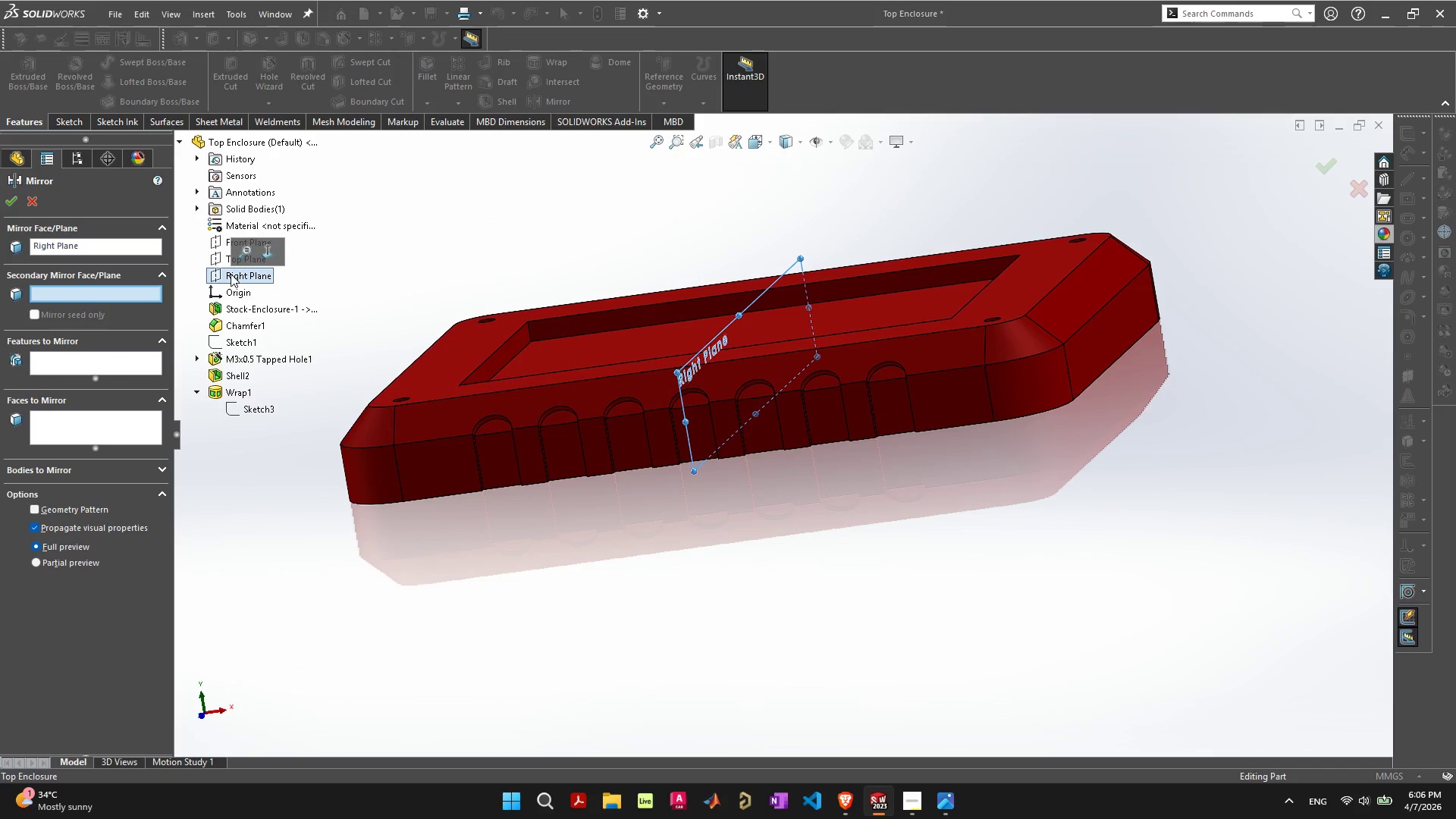 
left_click([224, 258])
 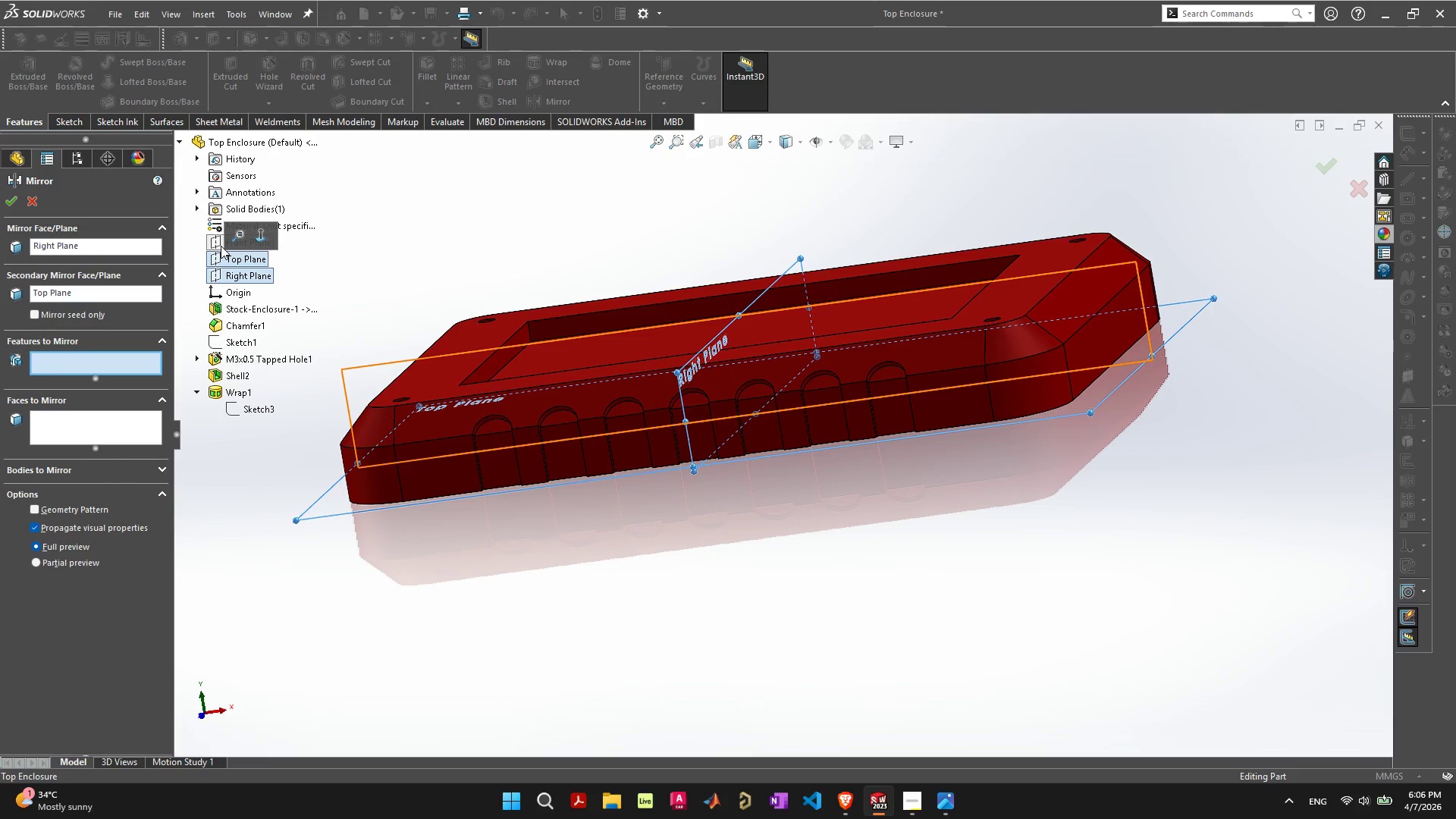 
left_click([109, 290])
 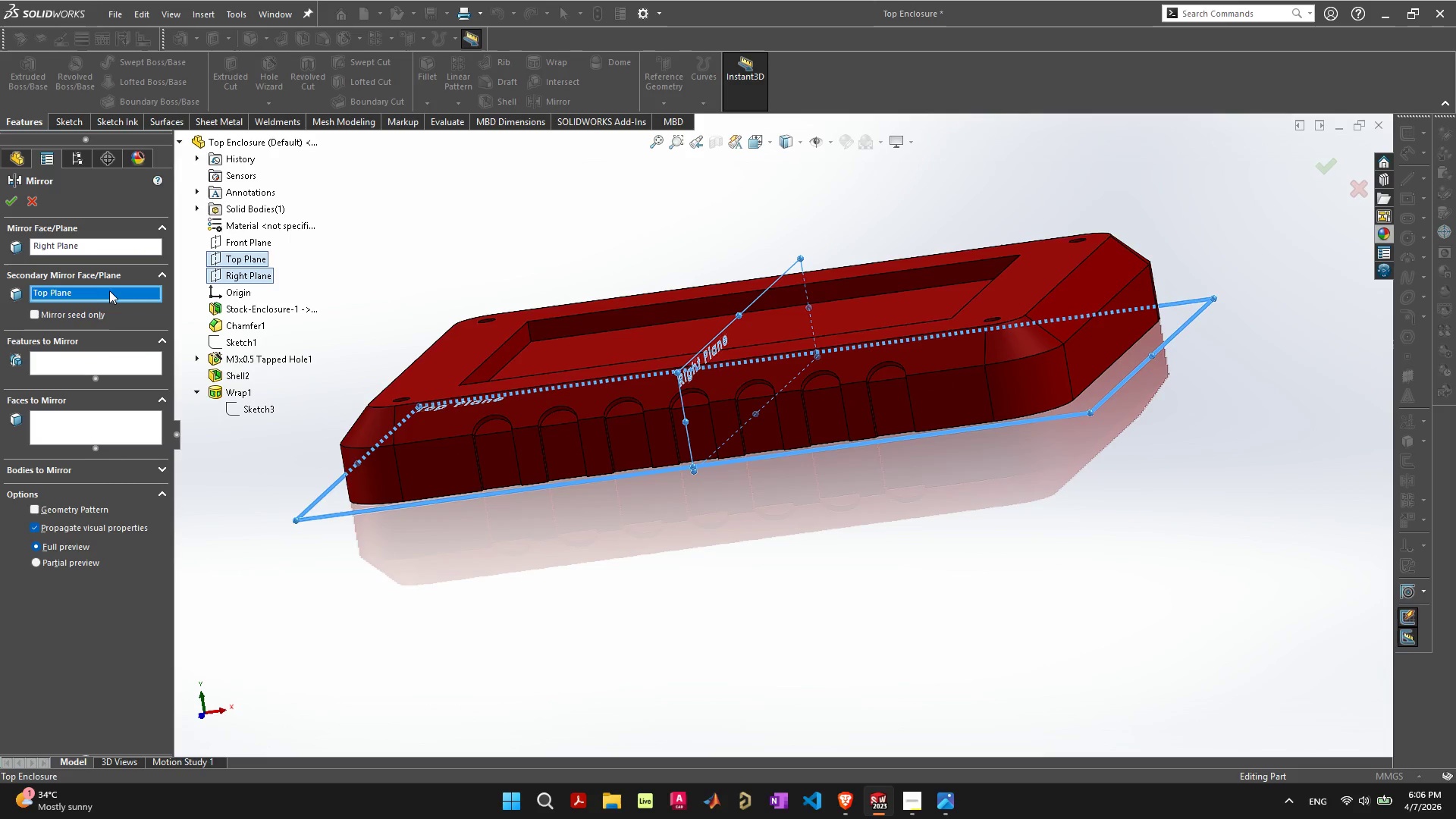 
key(Delete)
 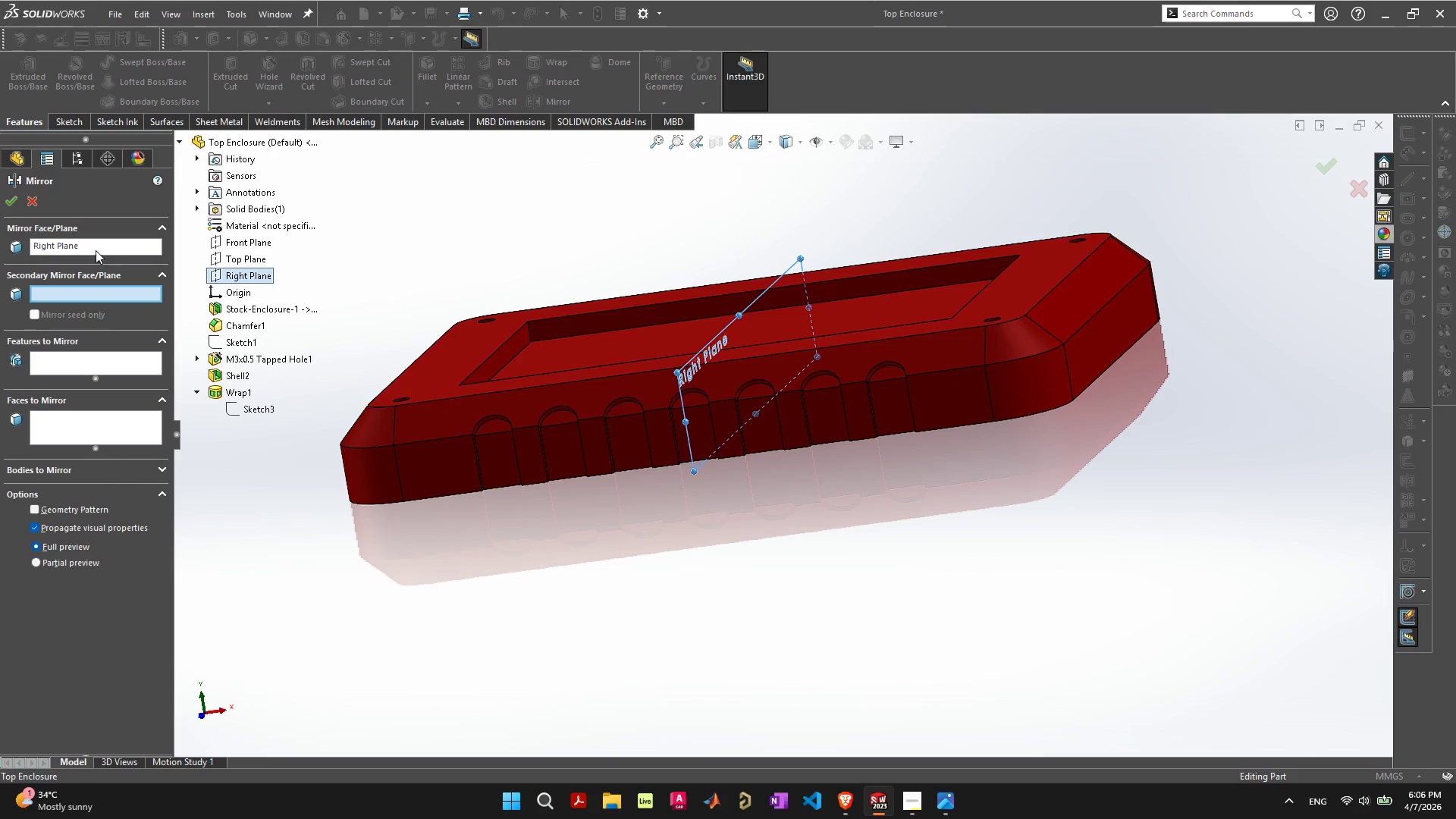 
left_click([96, 250])
 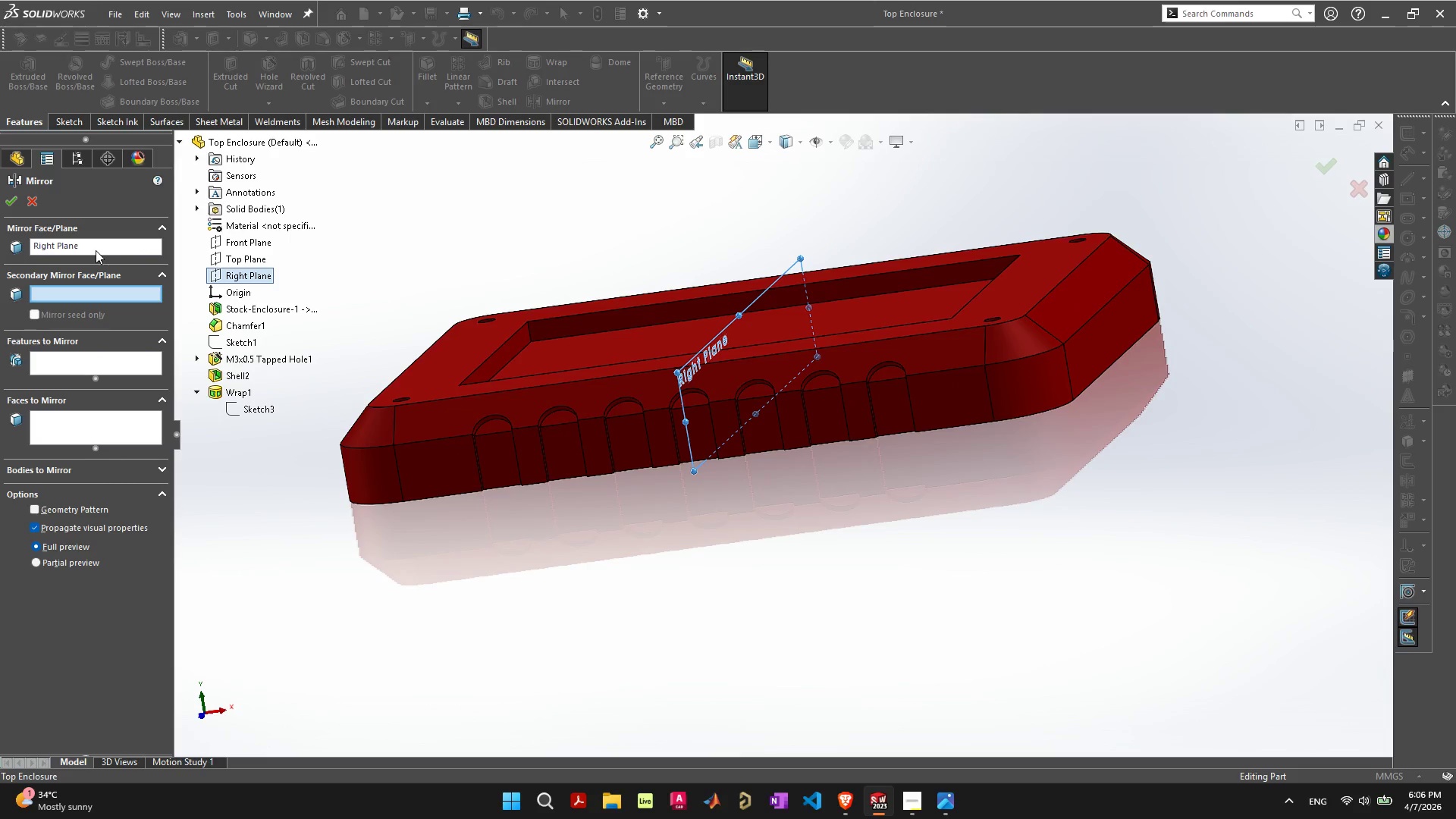 
key(Delete)
 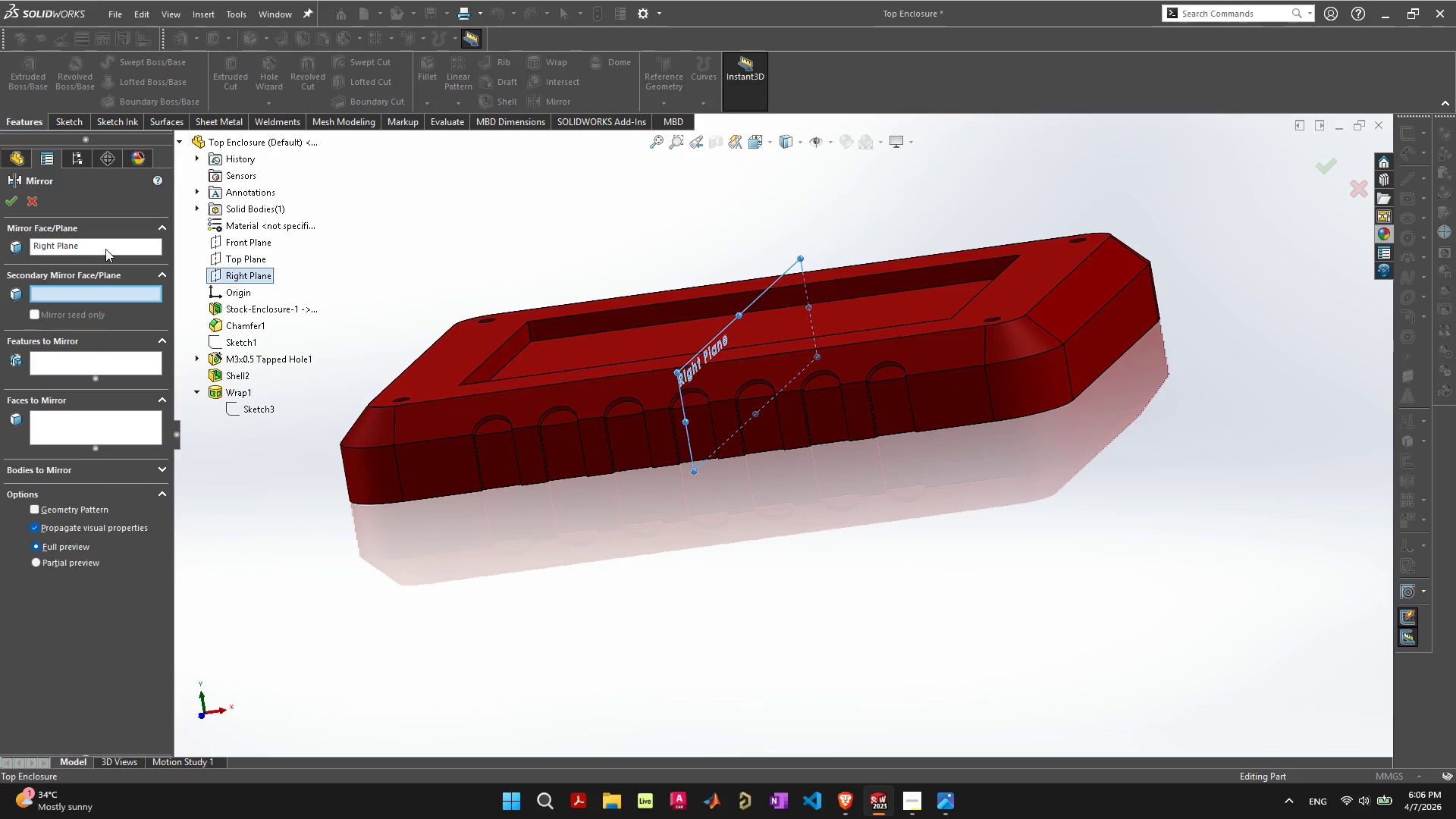 
double_click([106, 247])
 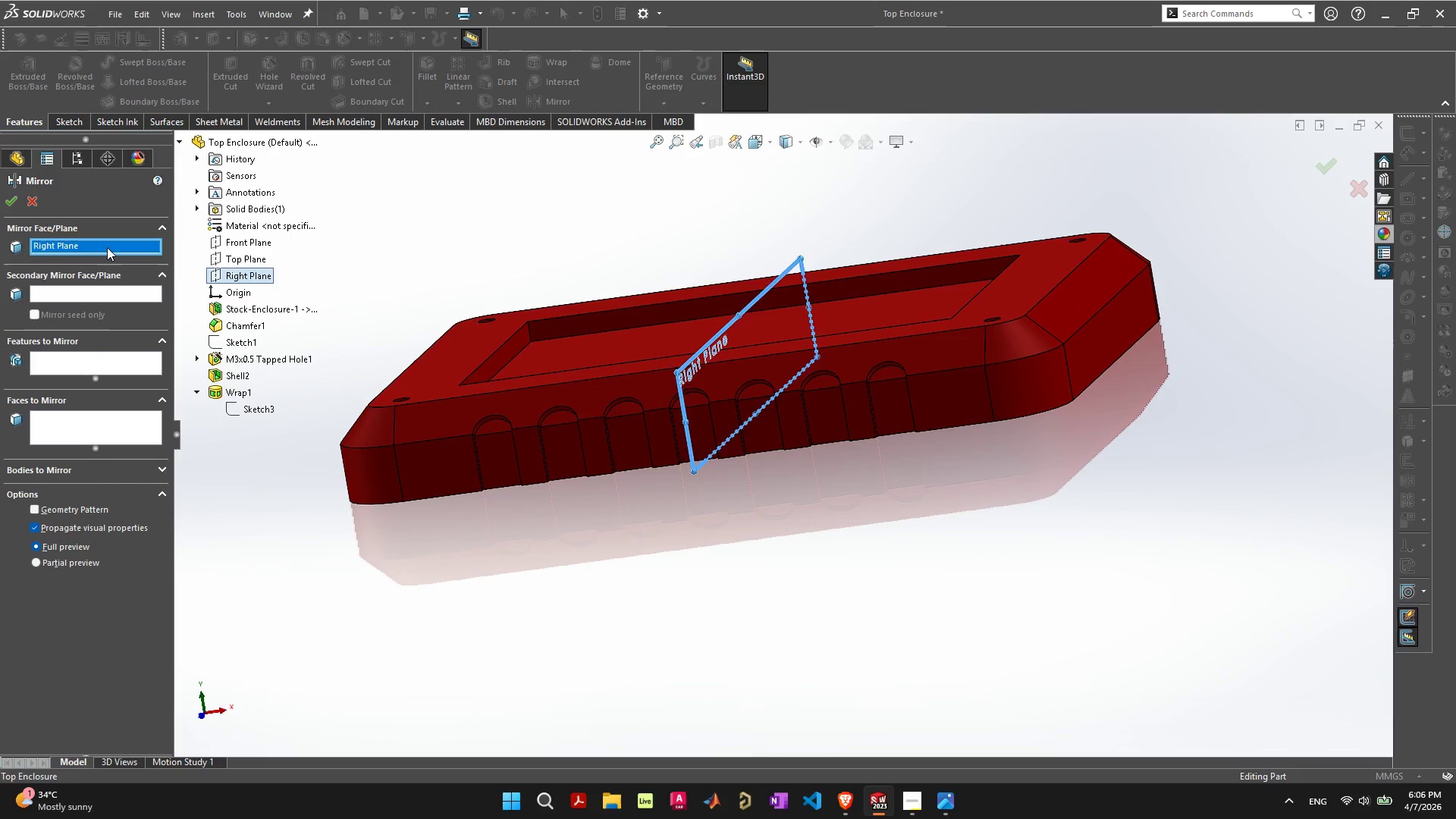 
key(Delete)
 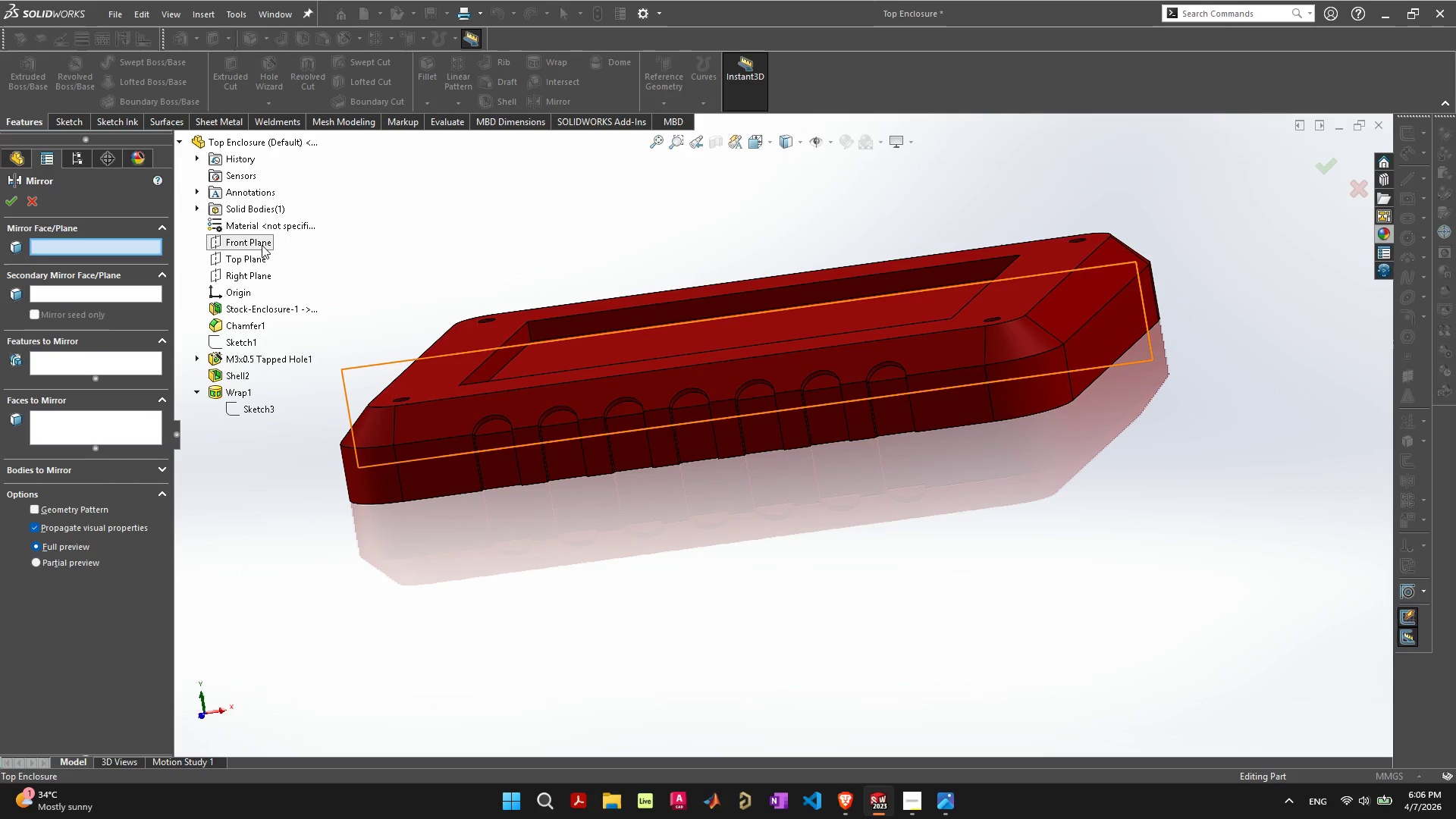 
left_click([262, 245])
 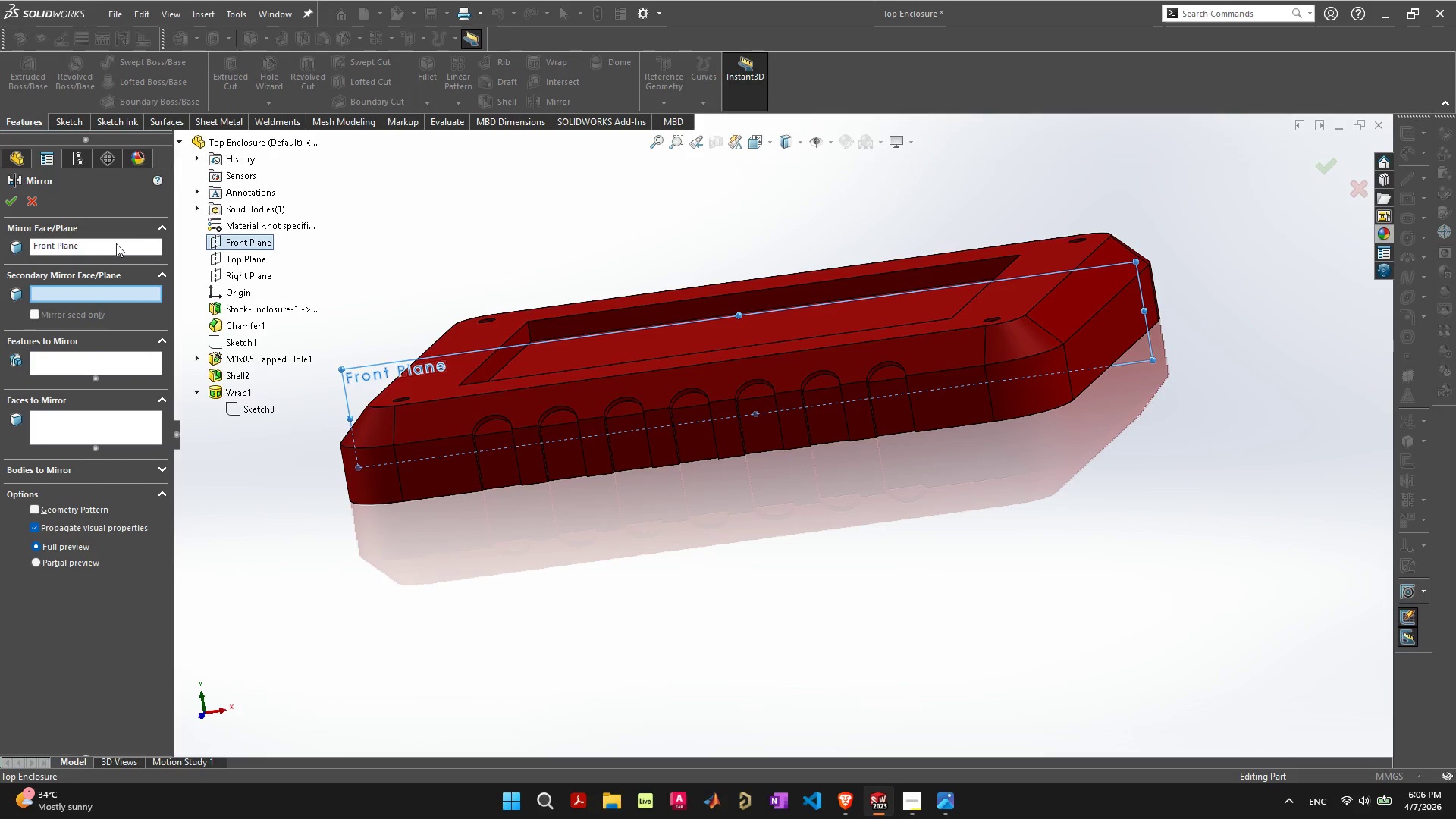 
mouse_move([102, 301])
 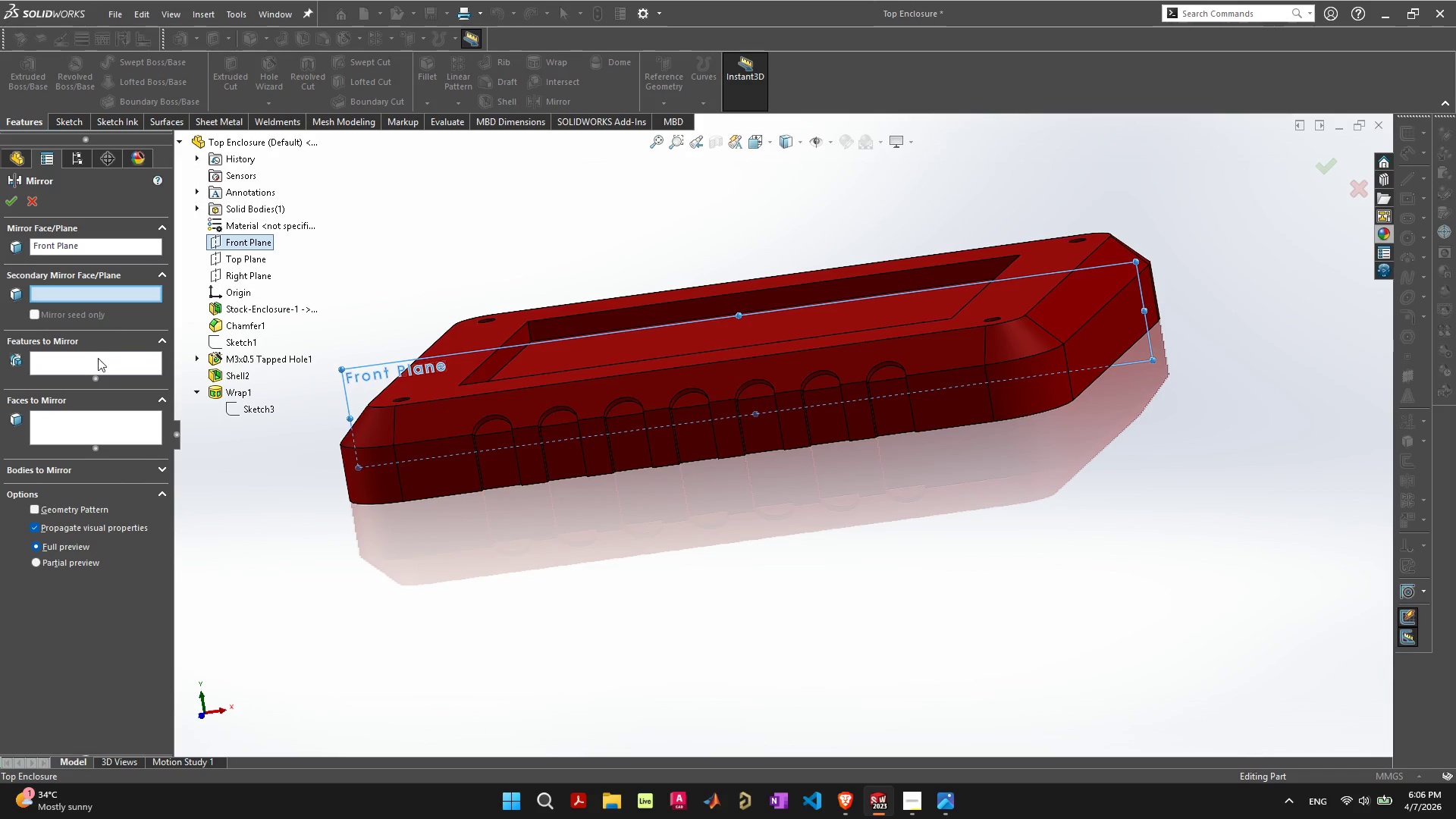 
left_click([99, 369])
 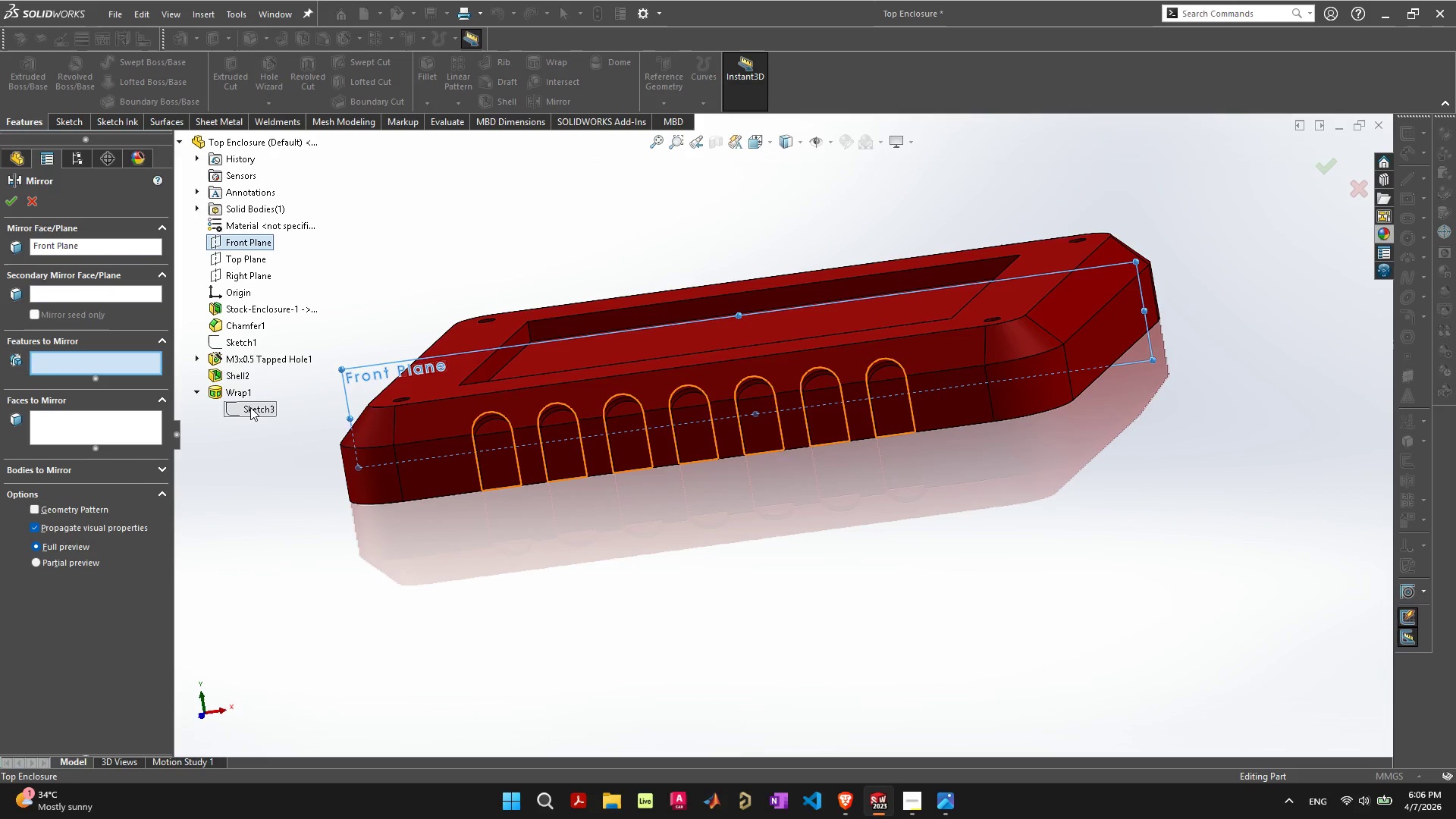 
left_click([251, 413])
 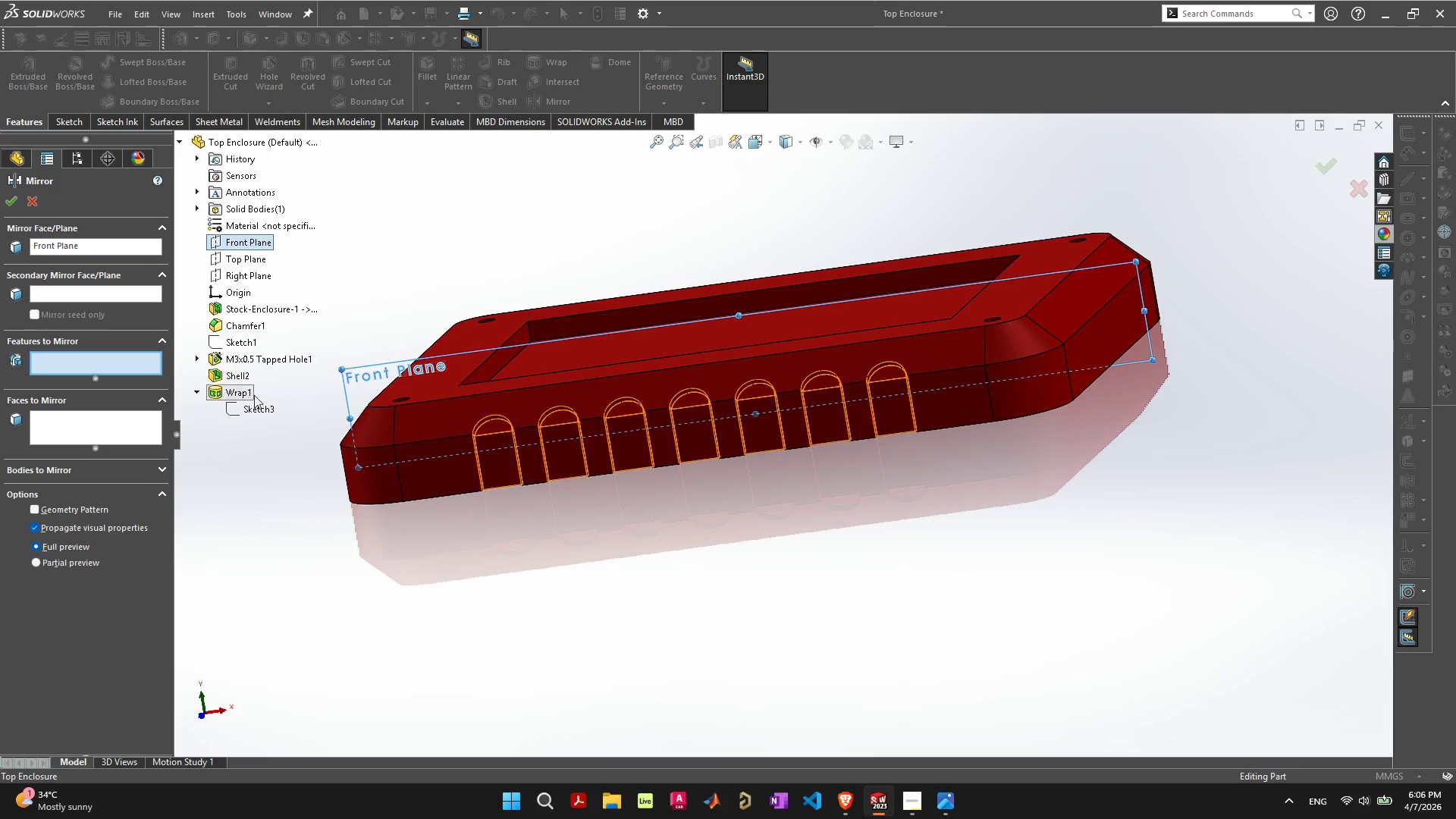 
left_click([246, 398])
 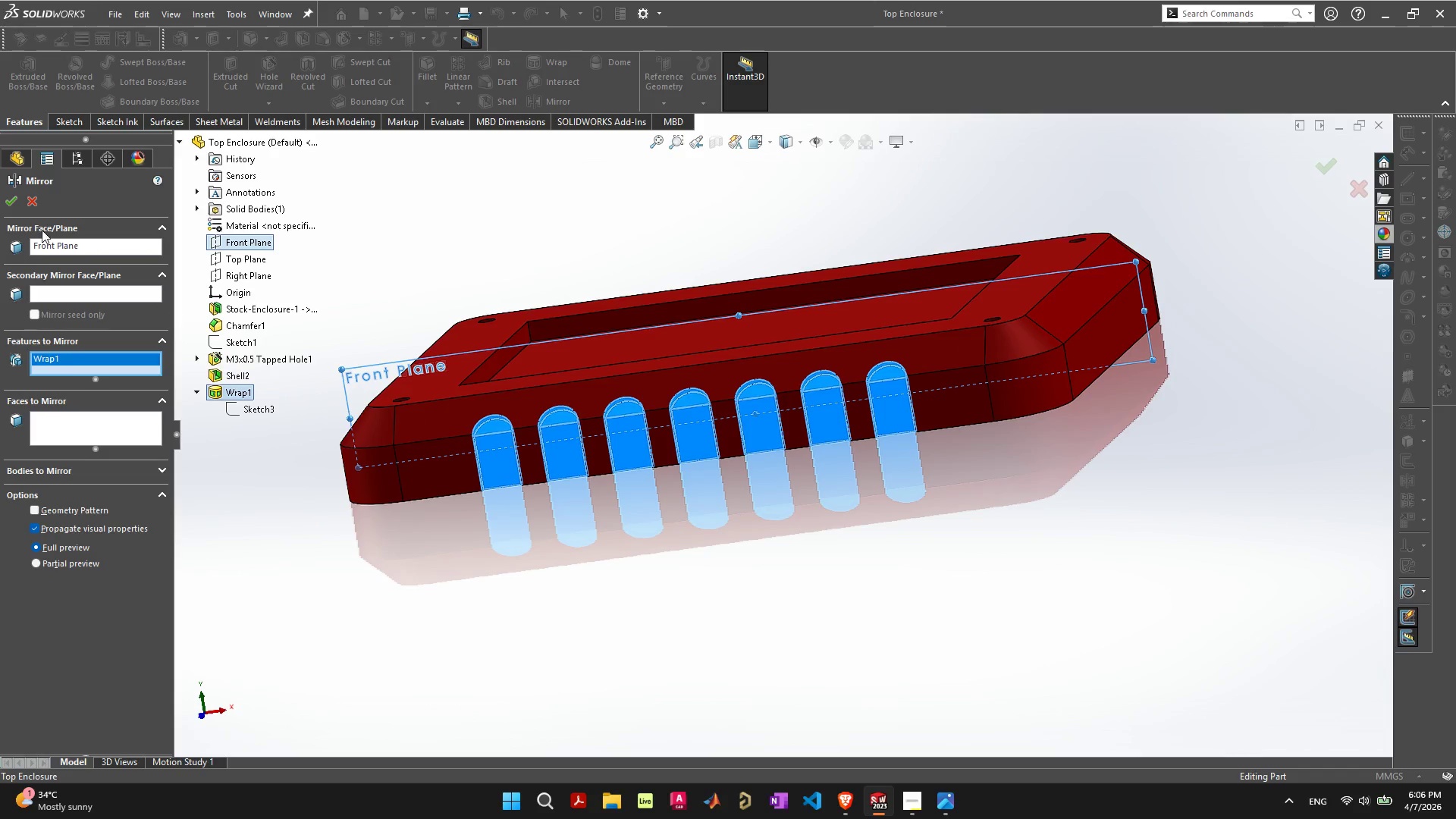 
left_click([10, 194])
 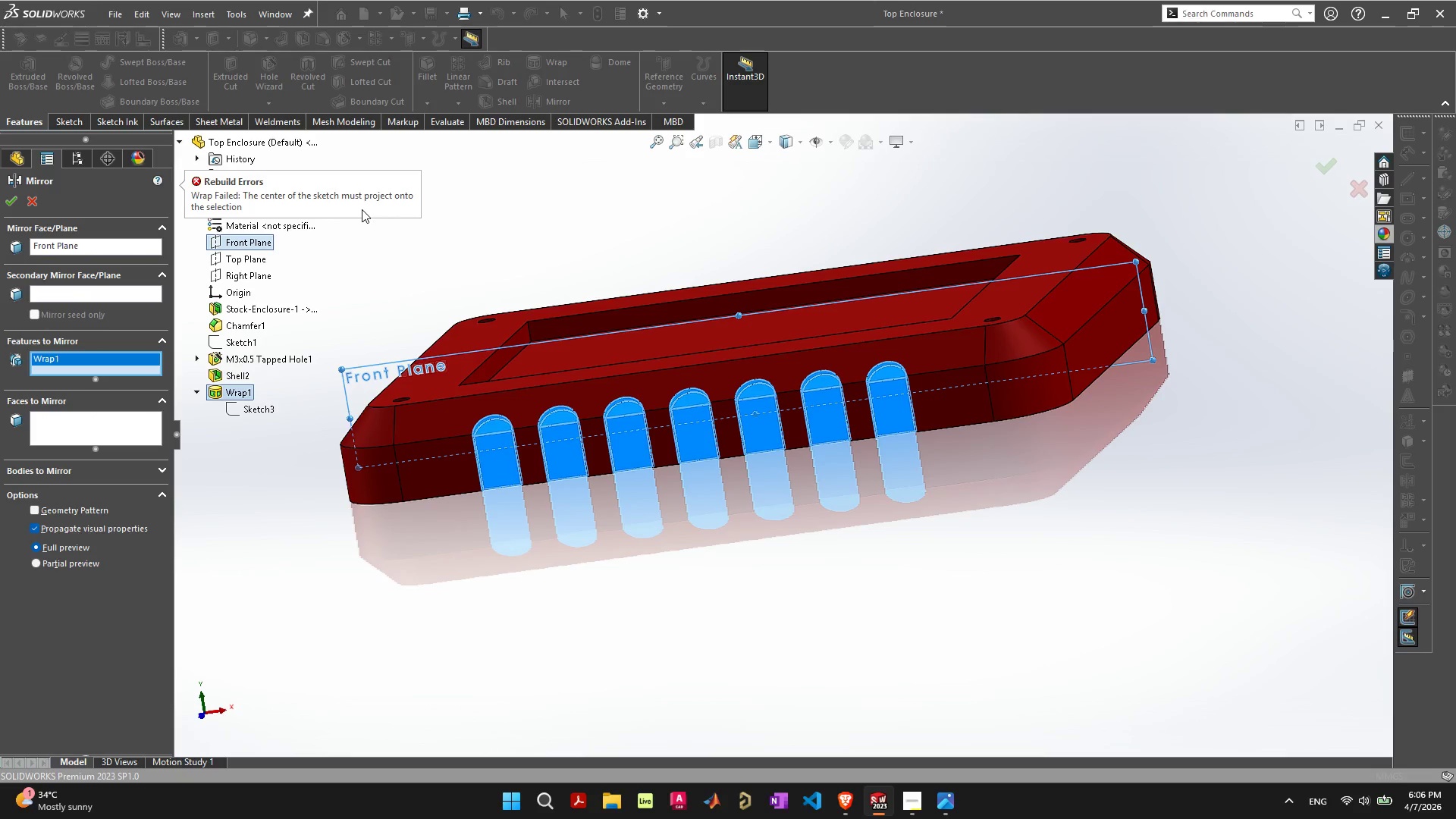 
wait(21.52)
 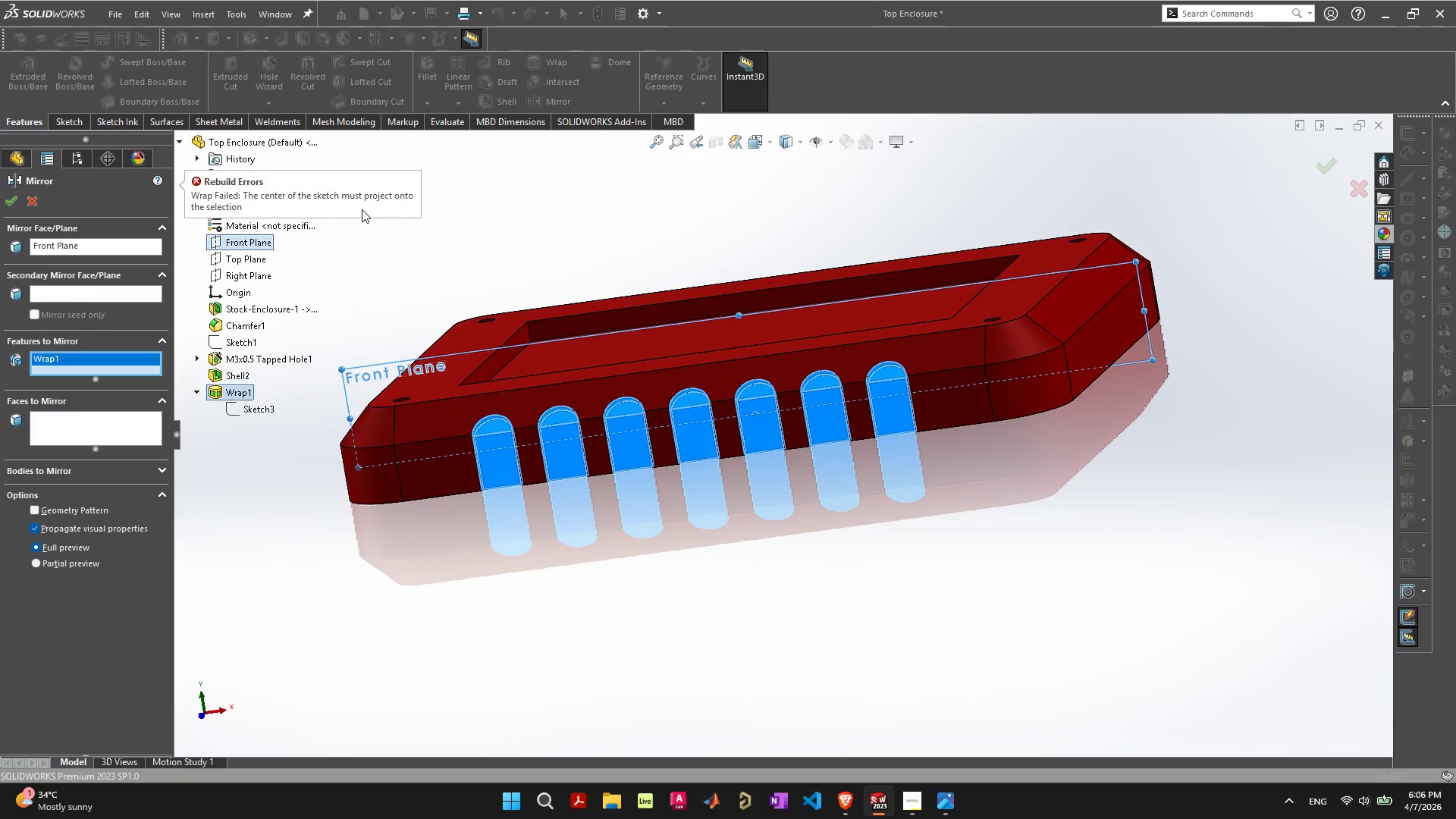 
left_click([36, 200])
 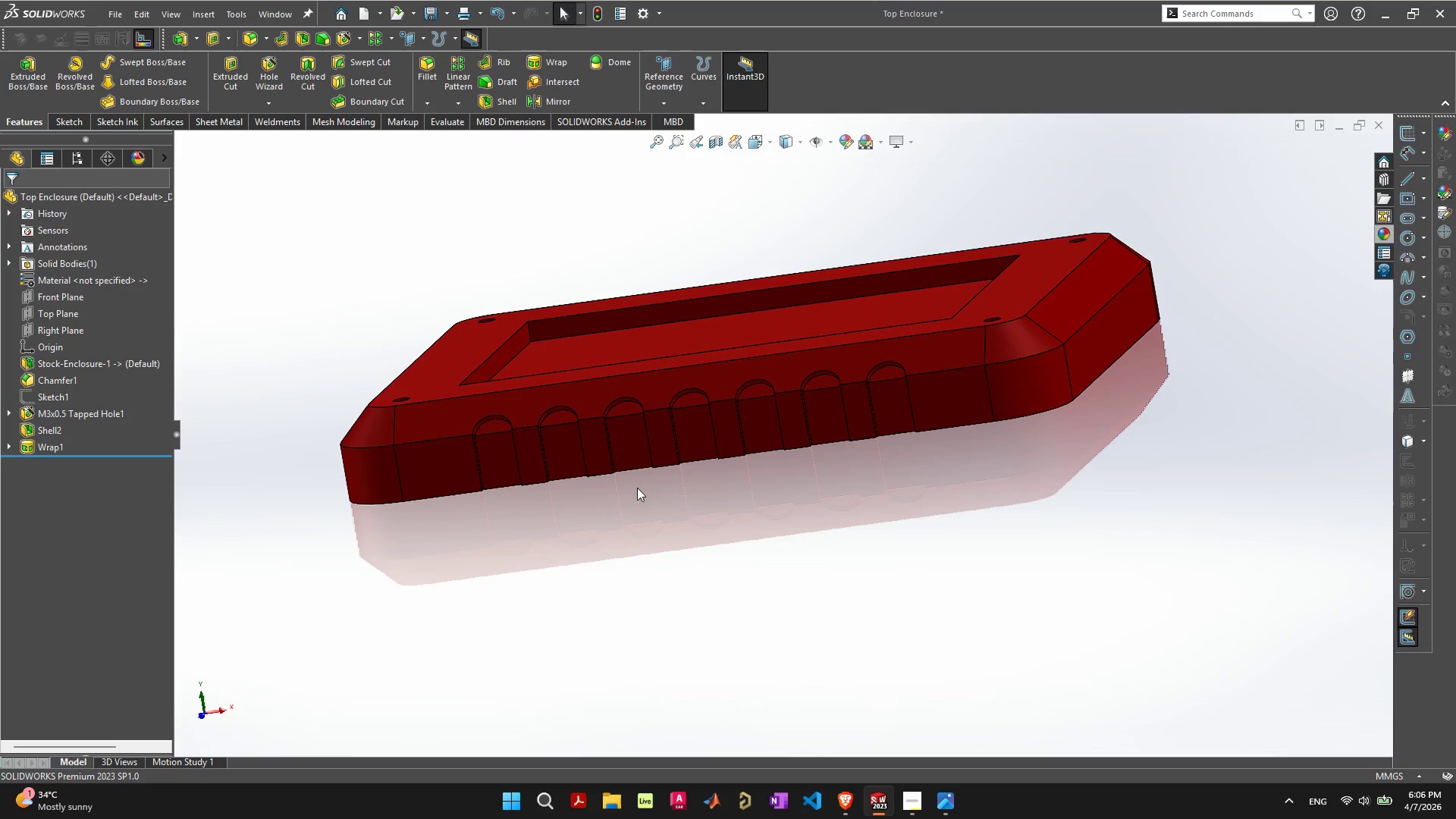 
scroll: coordinate [645, 483], scroll_direction: down, amount: 3.0
 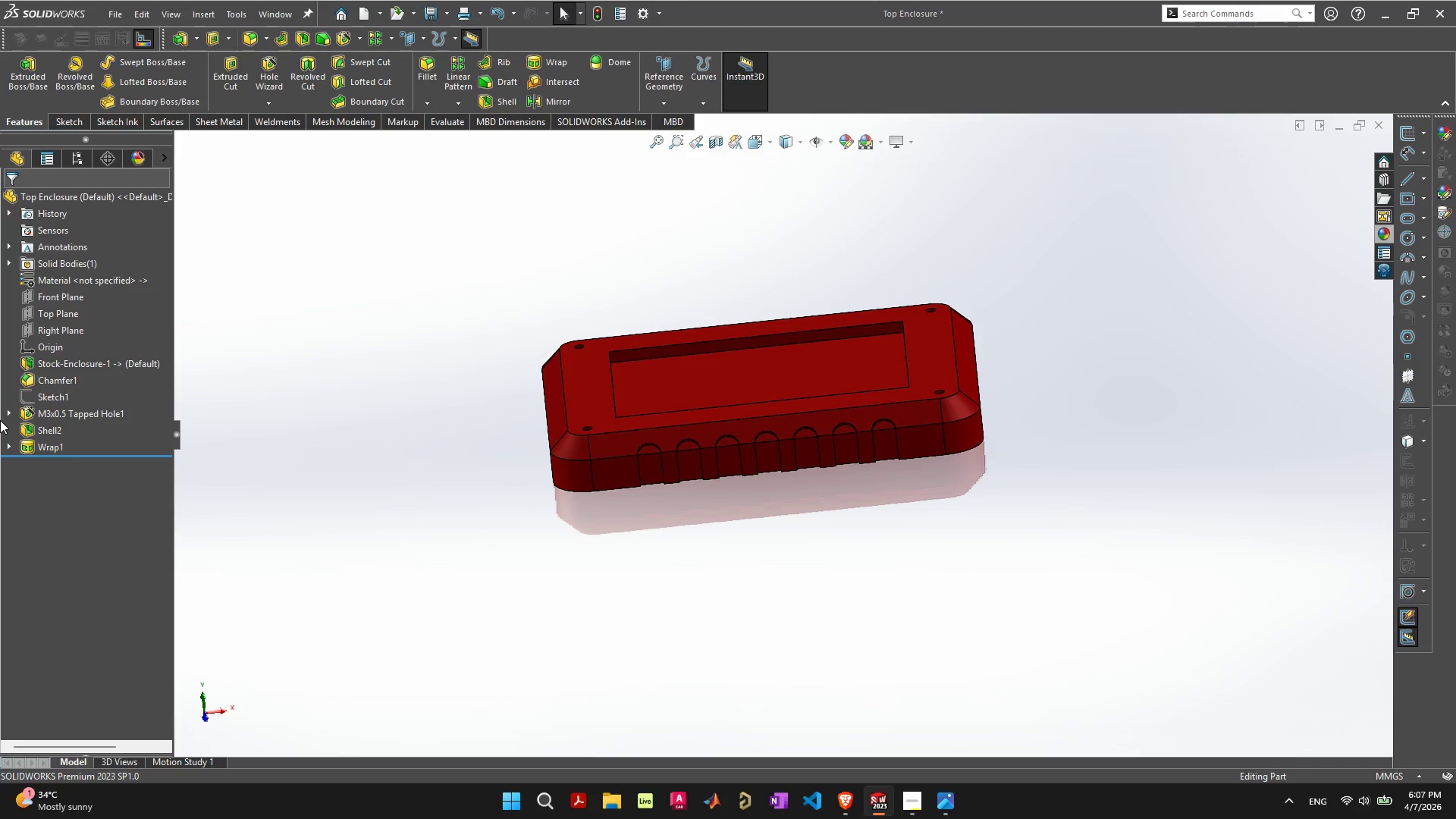 
left_click([11, 446])
 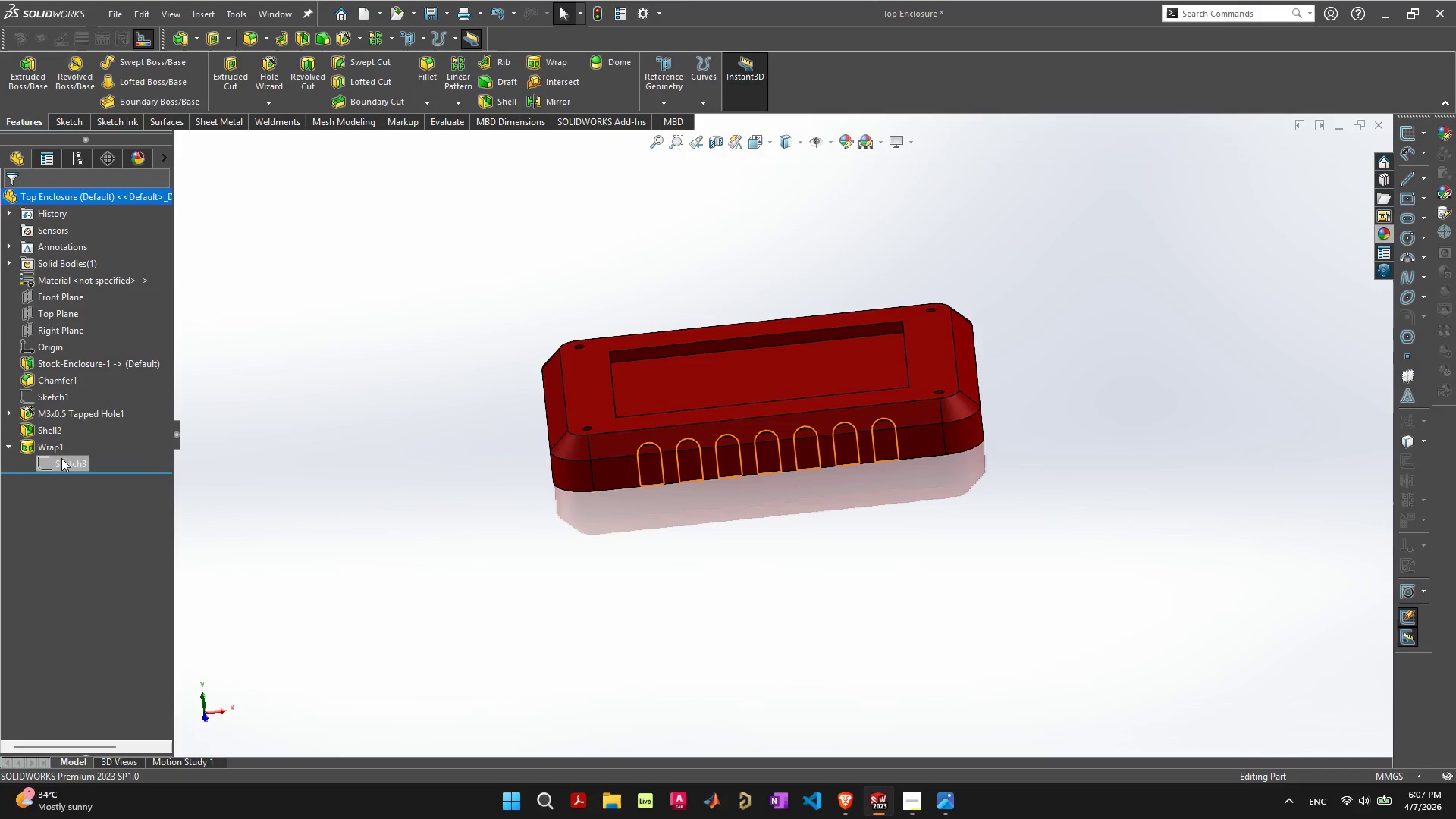 
left_click([61, 458])
 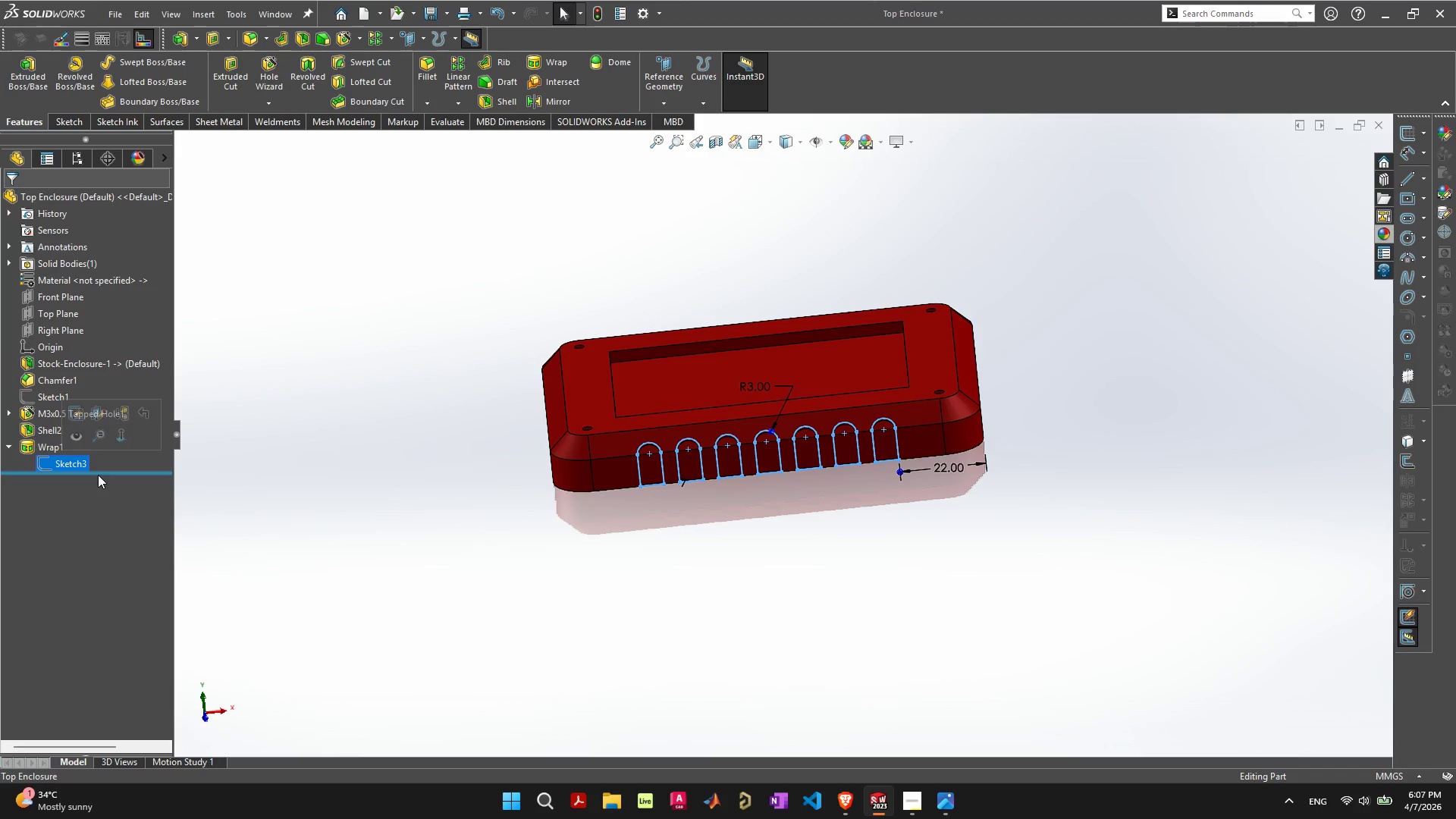 
hold_key(key=ControlLeft, duration=0.59)
 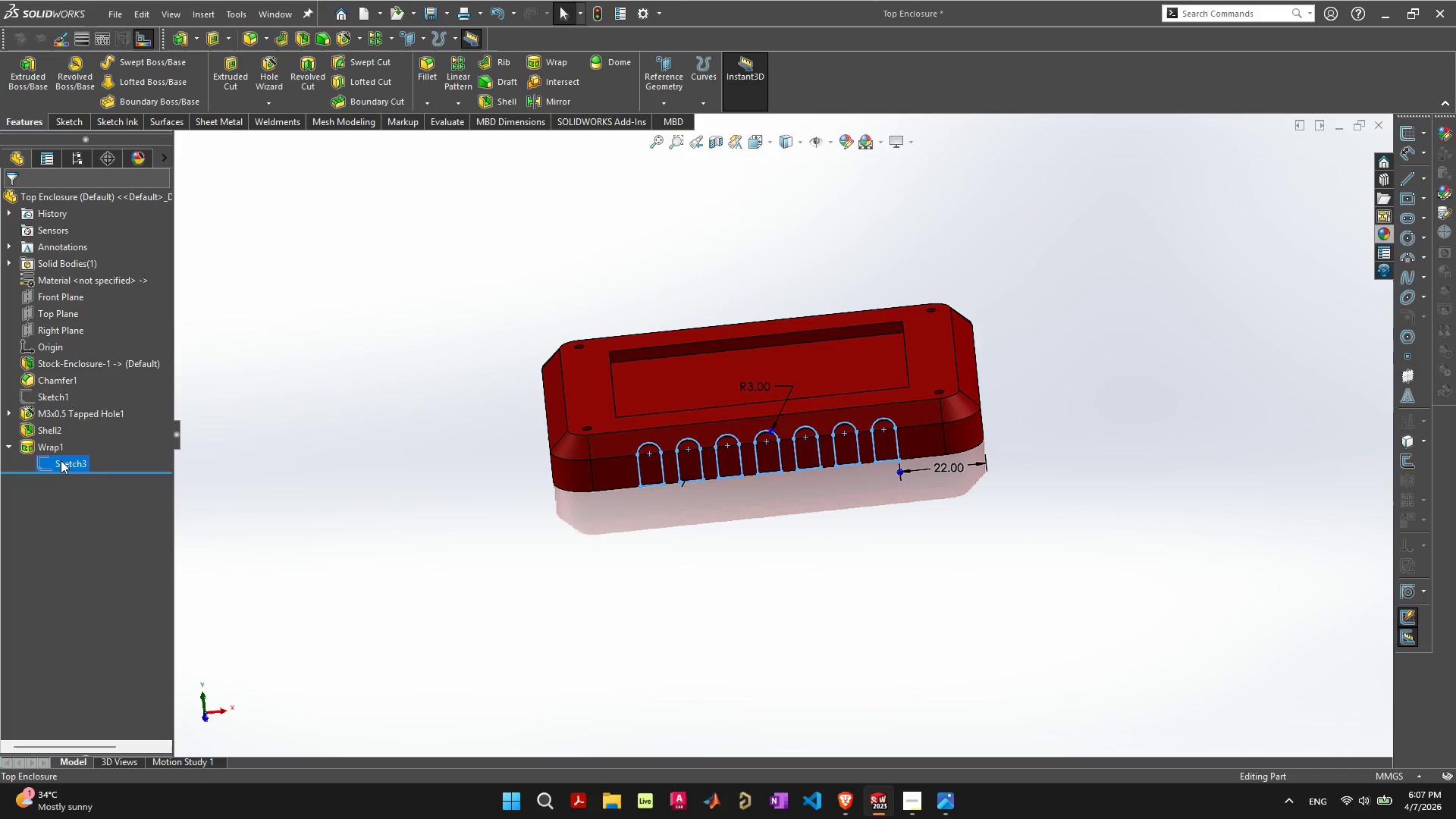 
right_click([61, 460])
 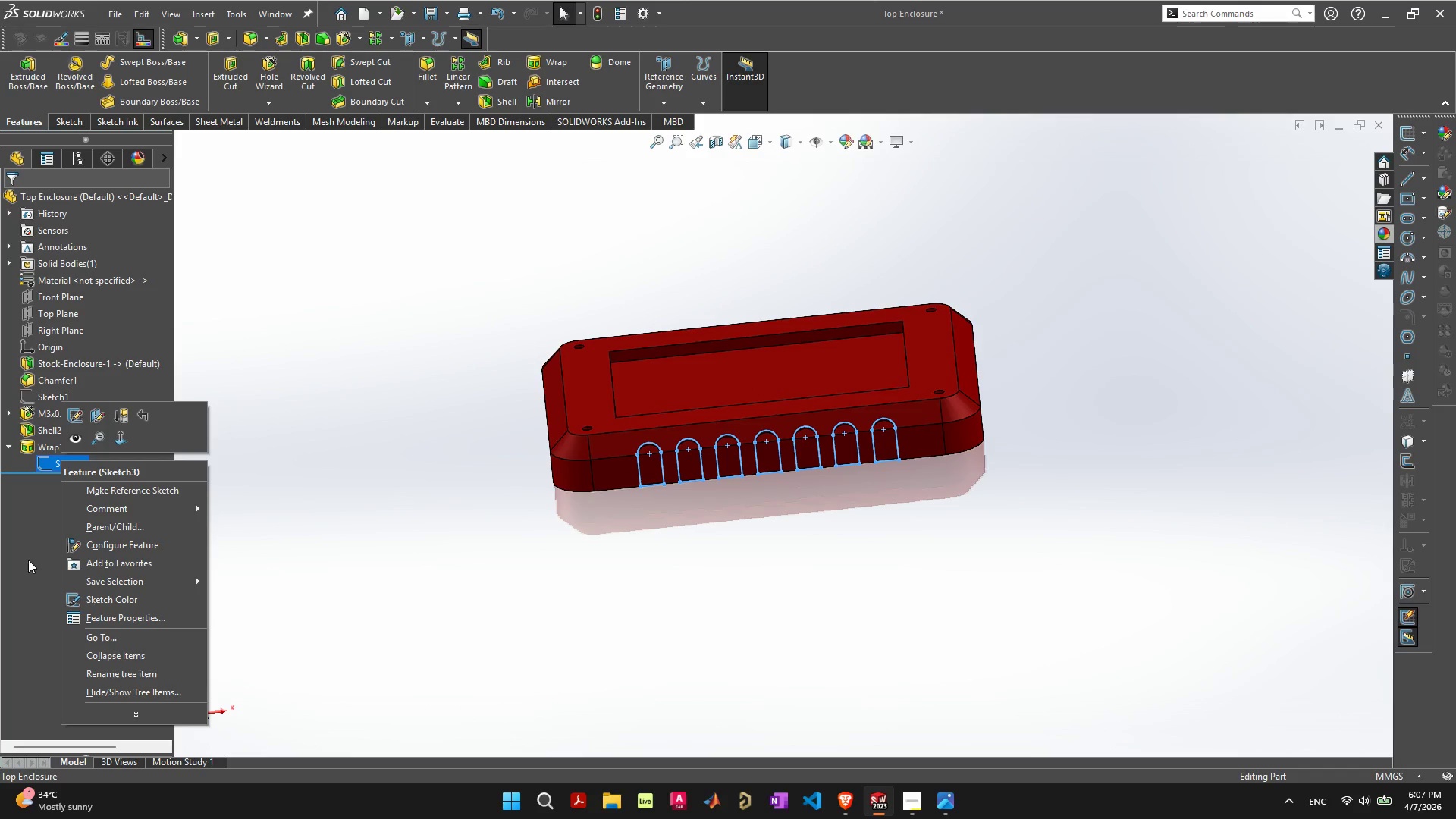 
left_click([28, 560])
 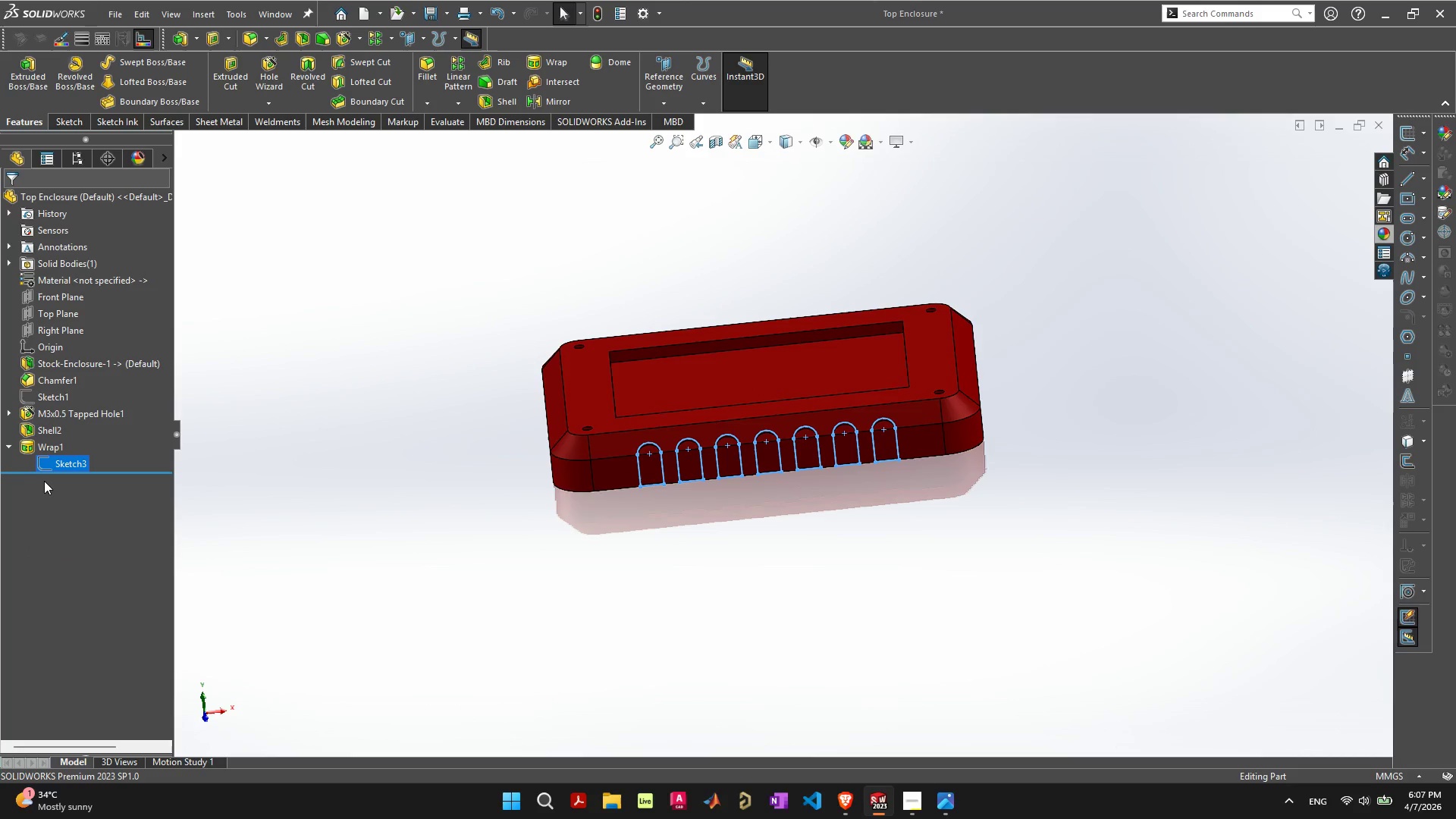 
key(Control+C)
 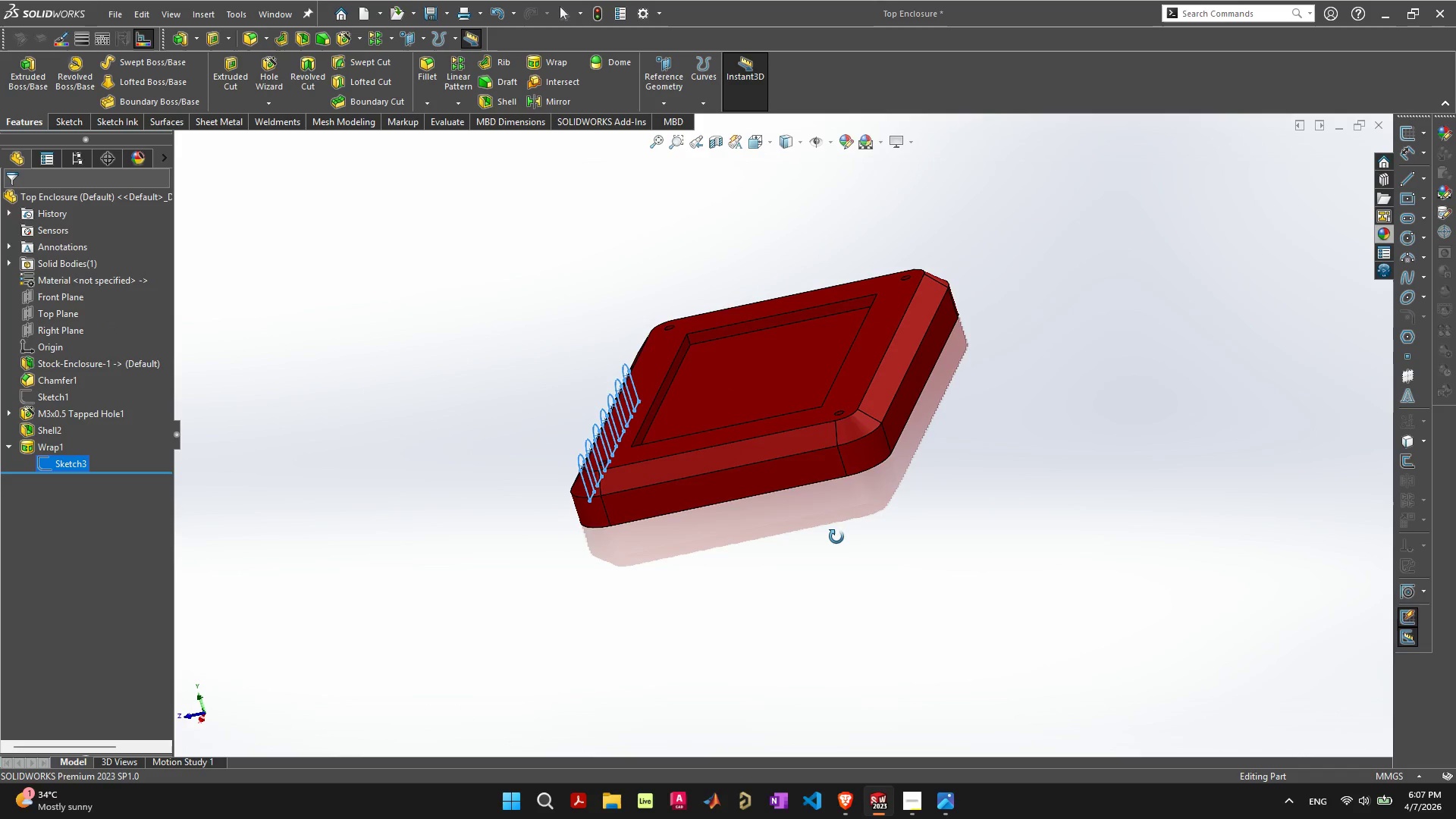 
wait(12.12)
 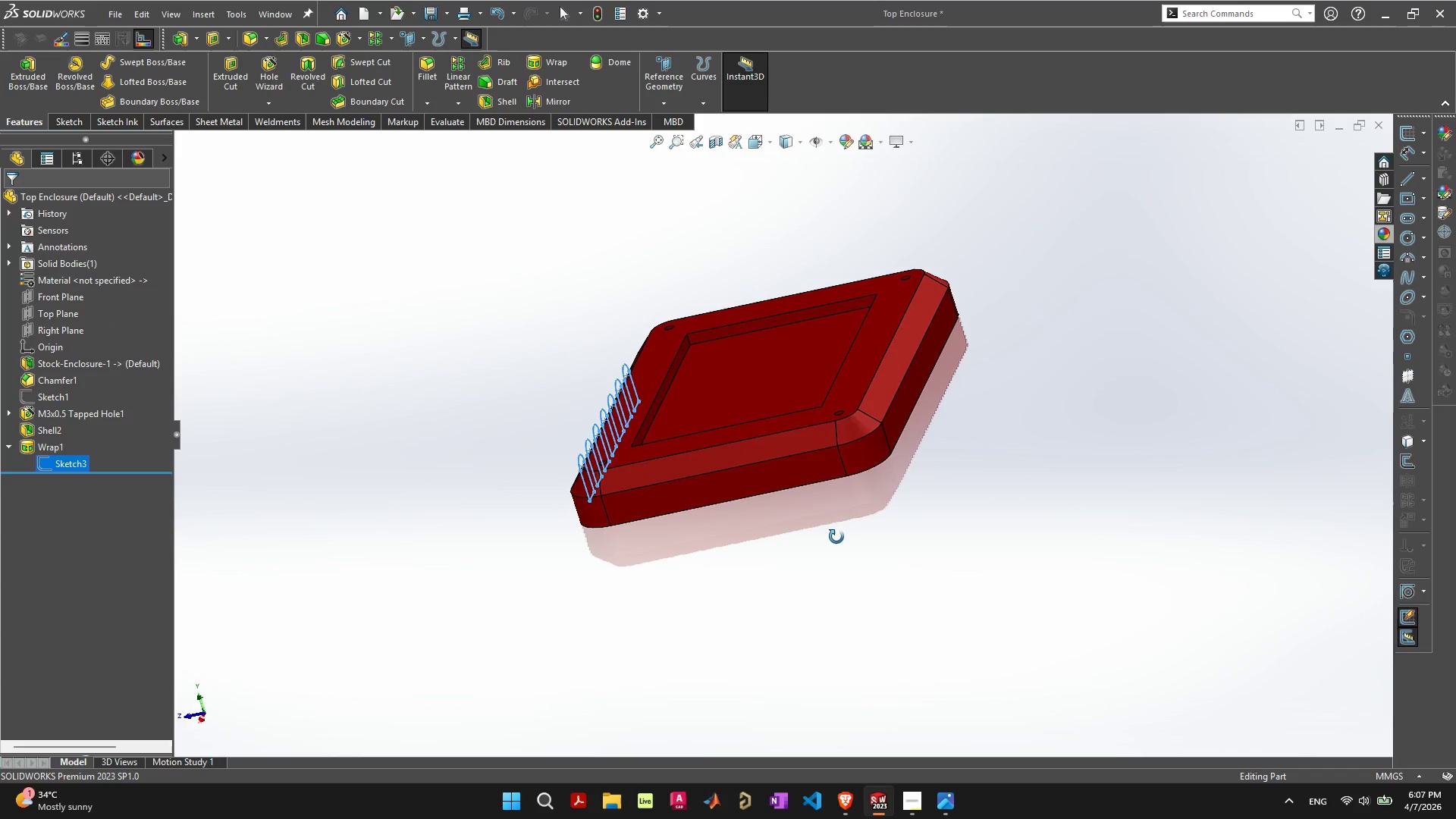 
left_click([896, 403])
 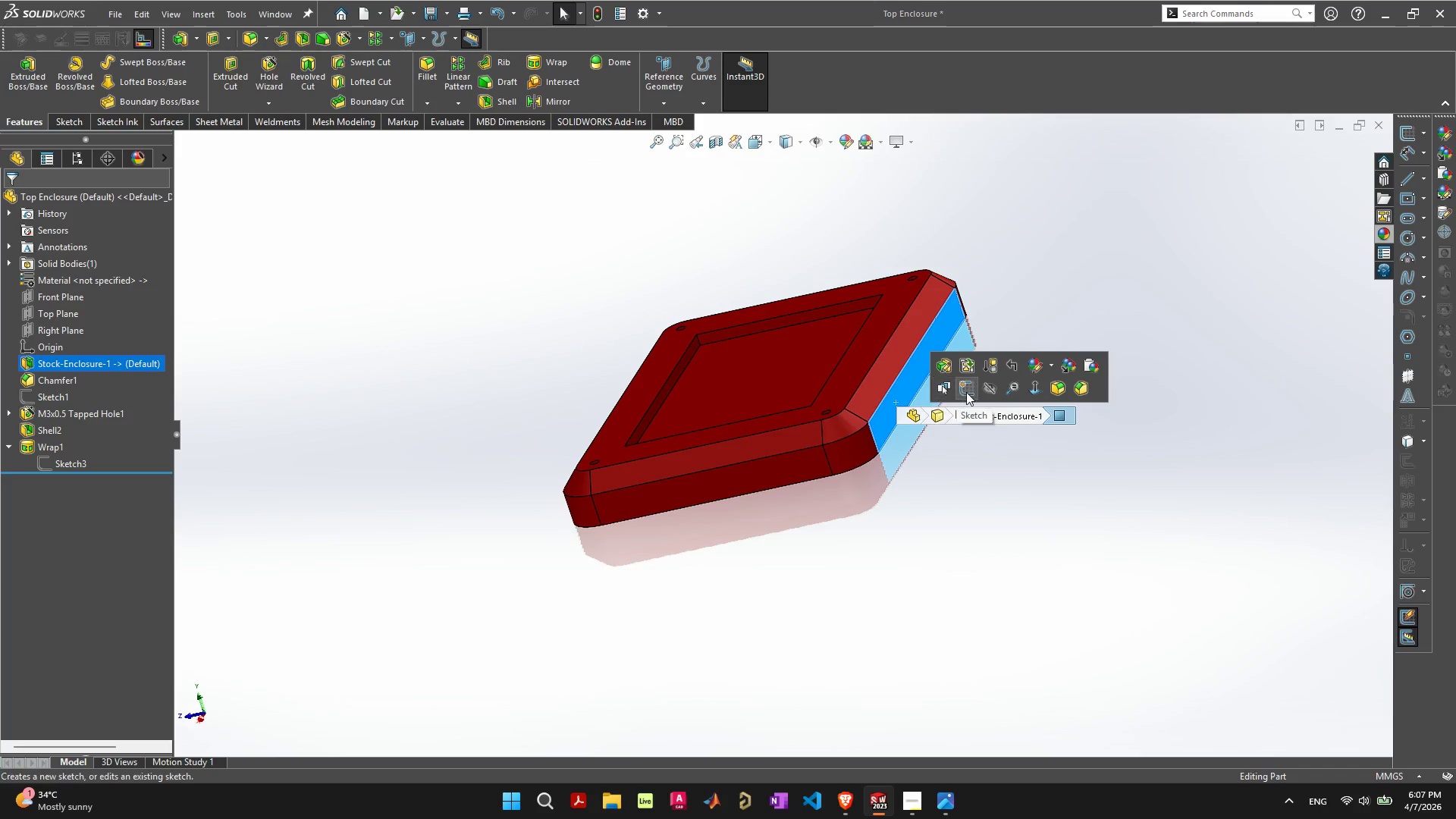 
left_click([967, 391])
 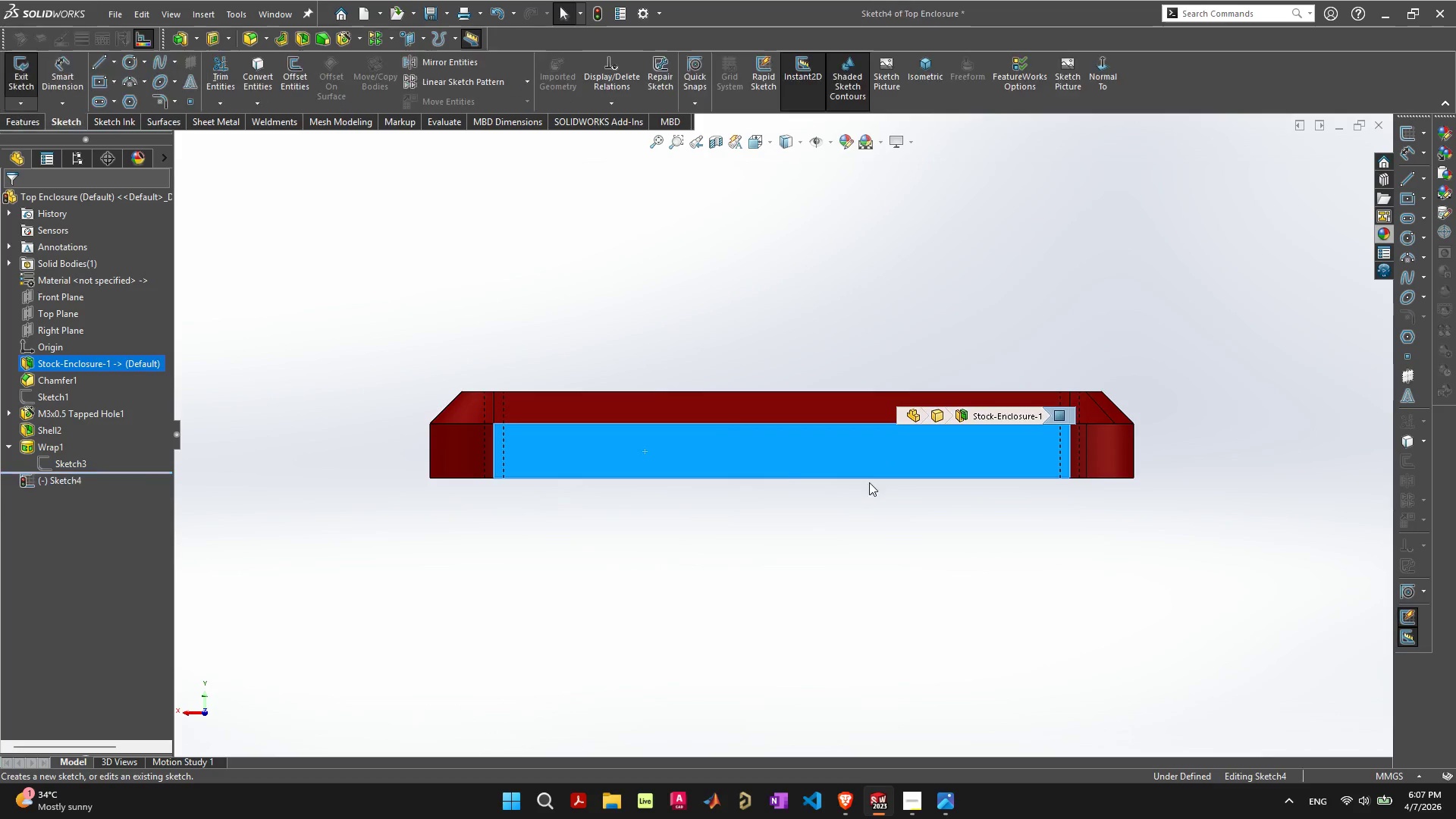 
hold_key(key=ControlLeft, duration=0.52)
 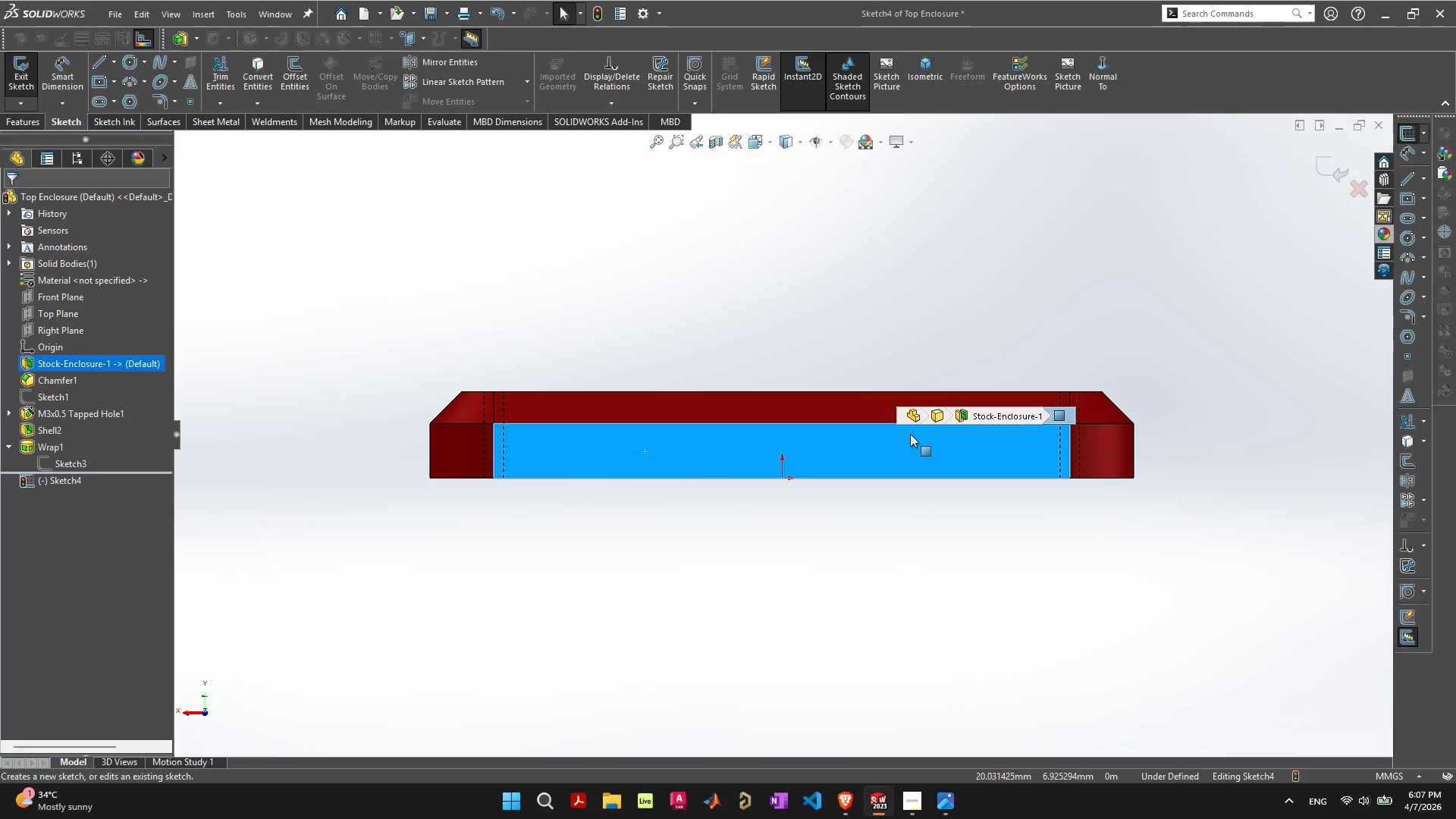 
key(Control+V)
 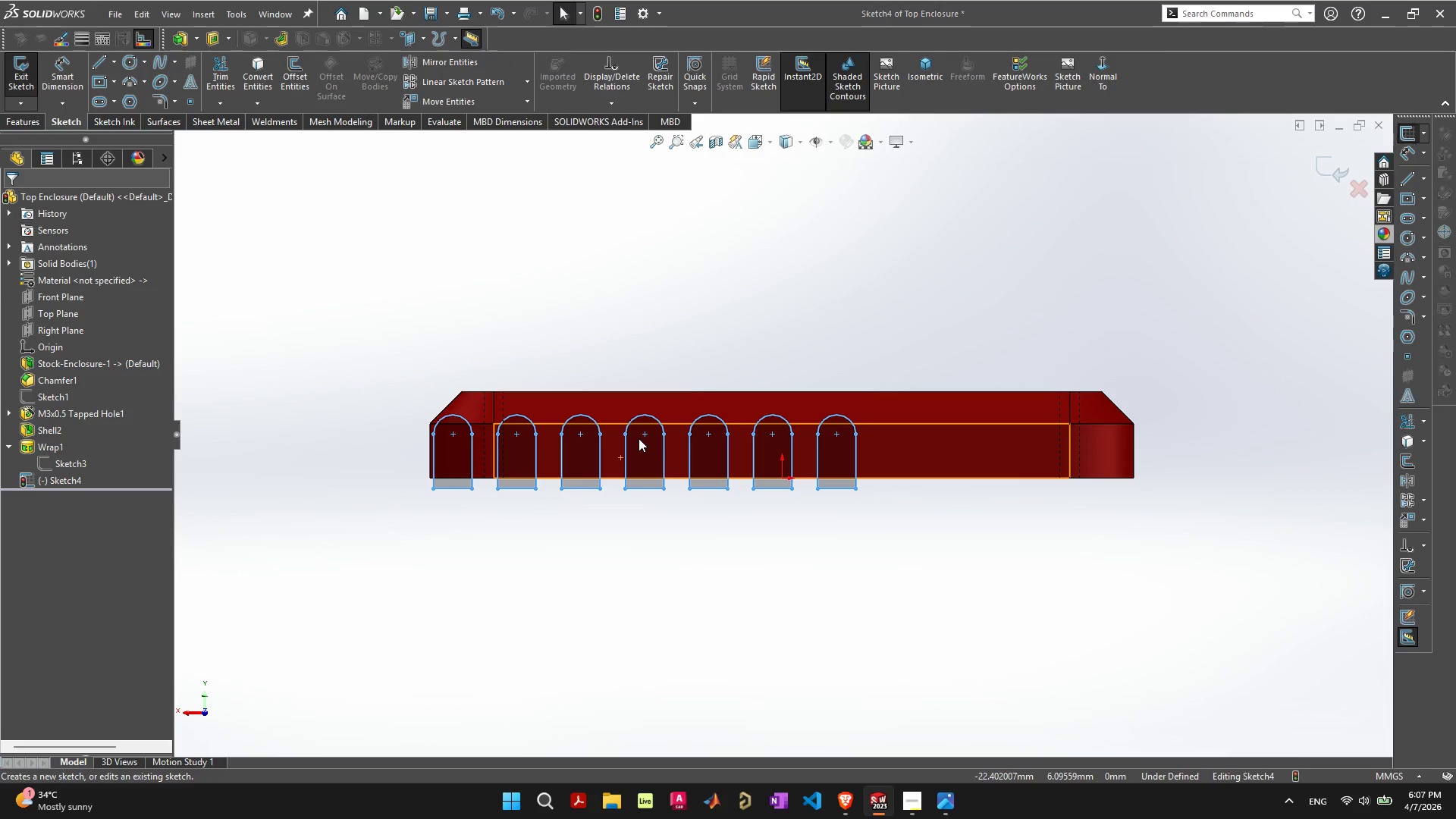 
left_click([646, 429])
 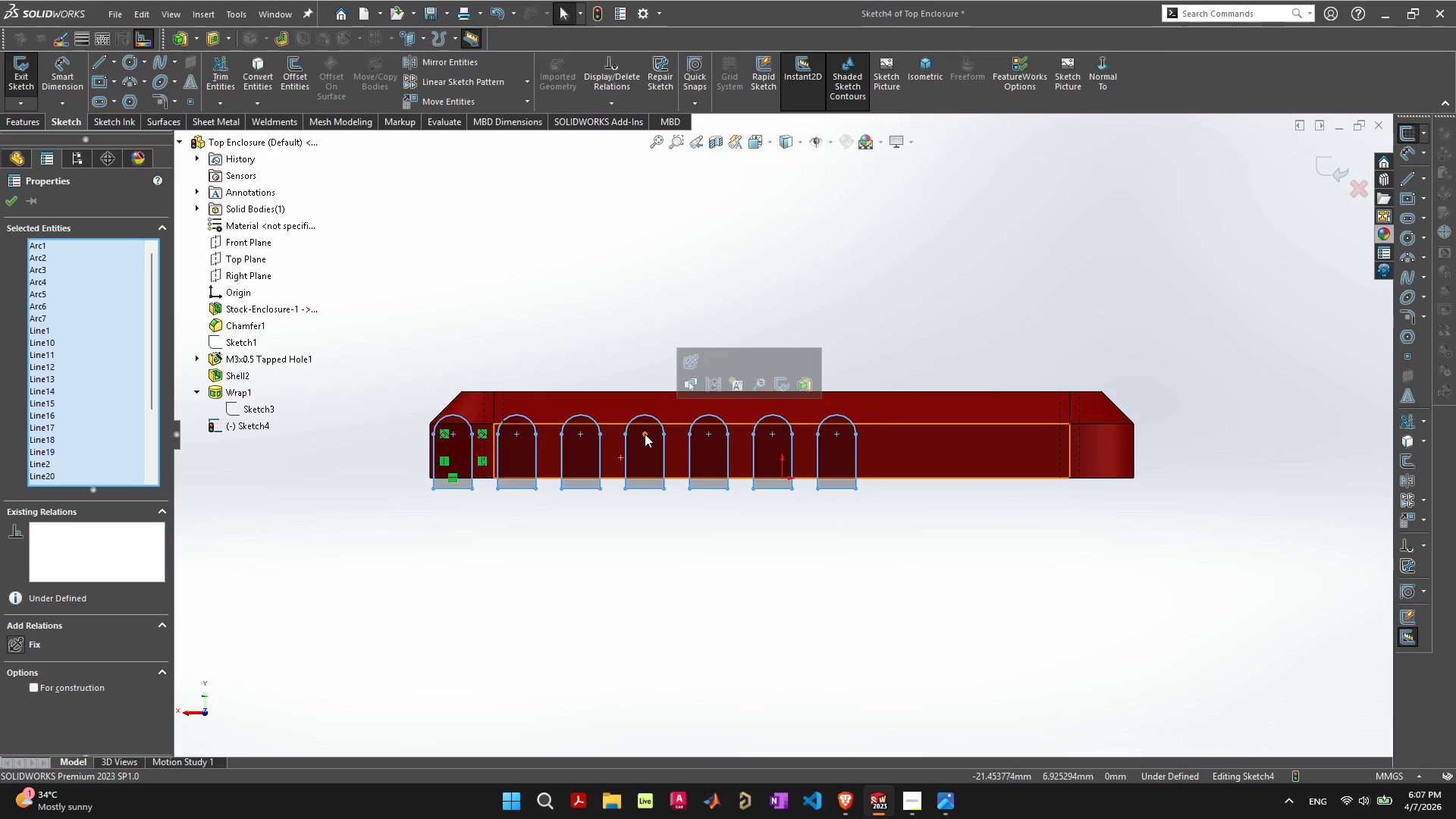 
left_click([645, 434])
 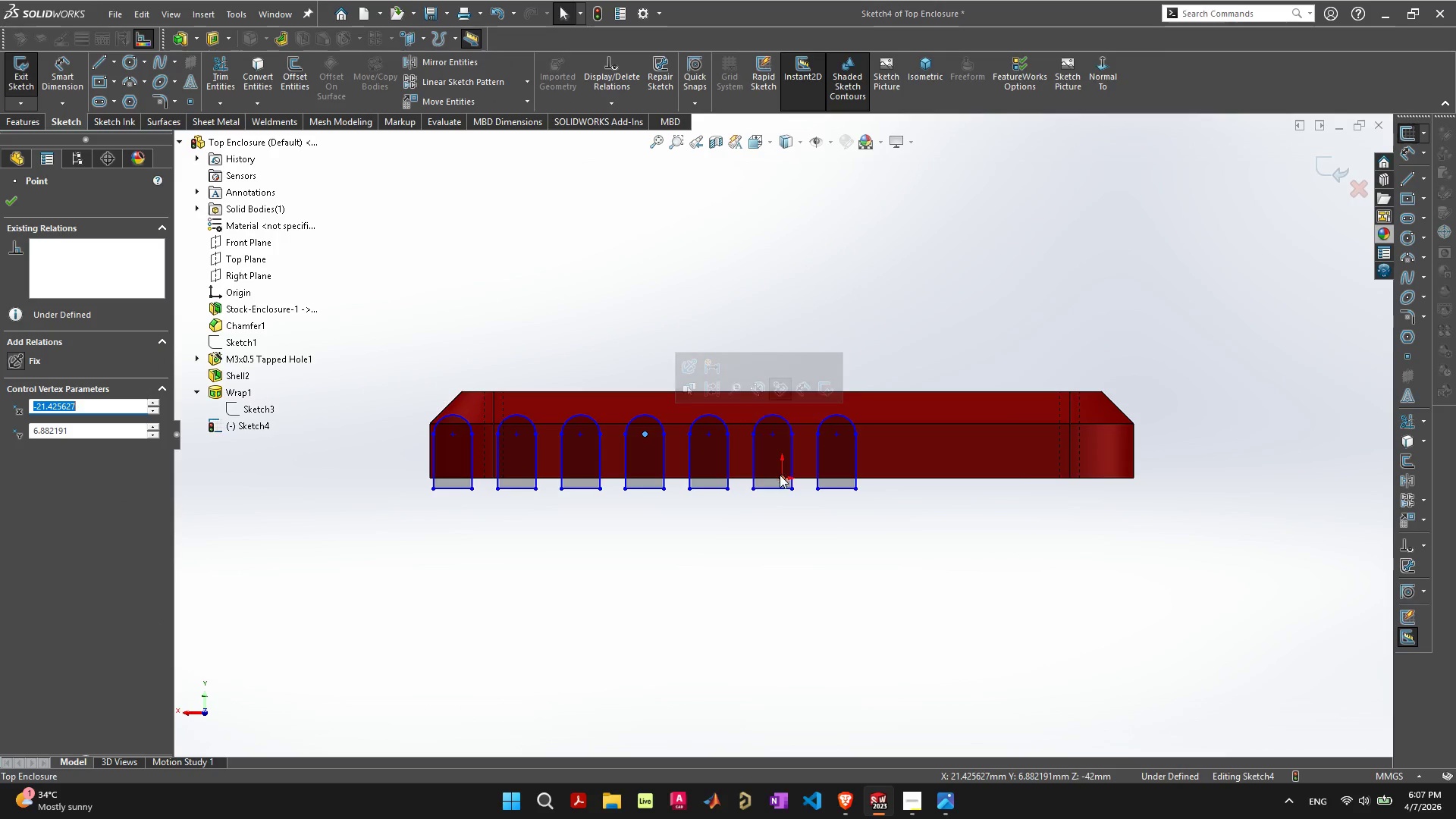 
hold_key(key=ShiftLeft, duration=1.52)
 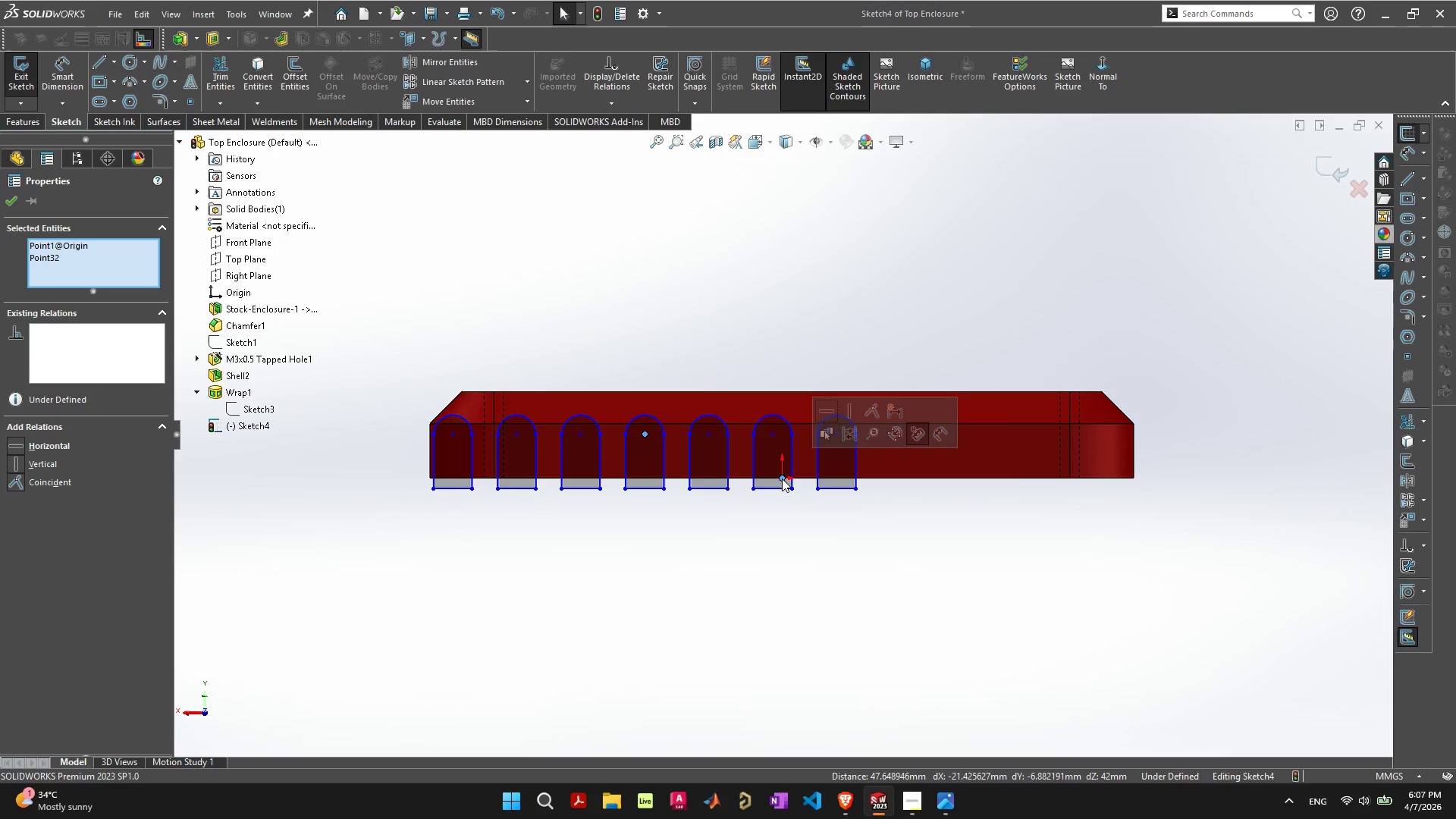 
hold_key(key=ShiftLeft, duration=0.44)
left_click([782, 479])
 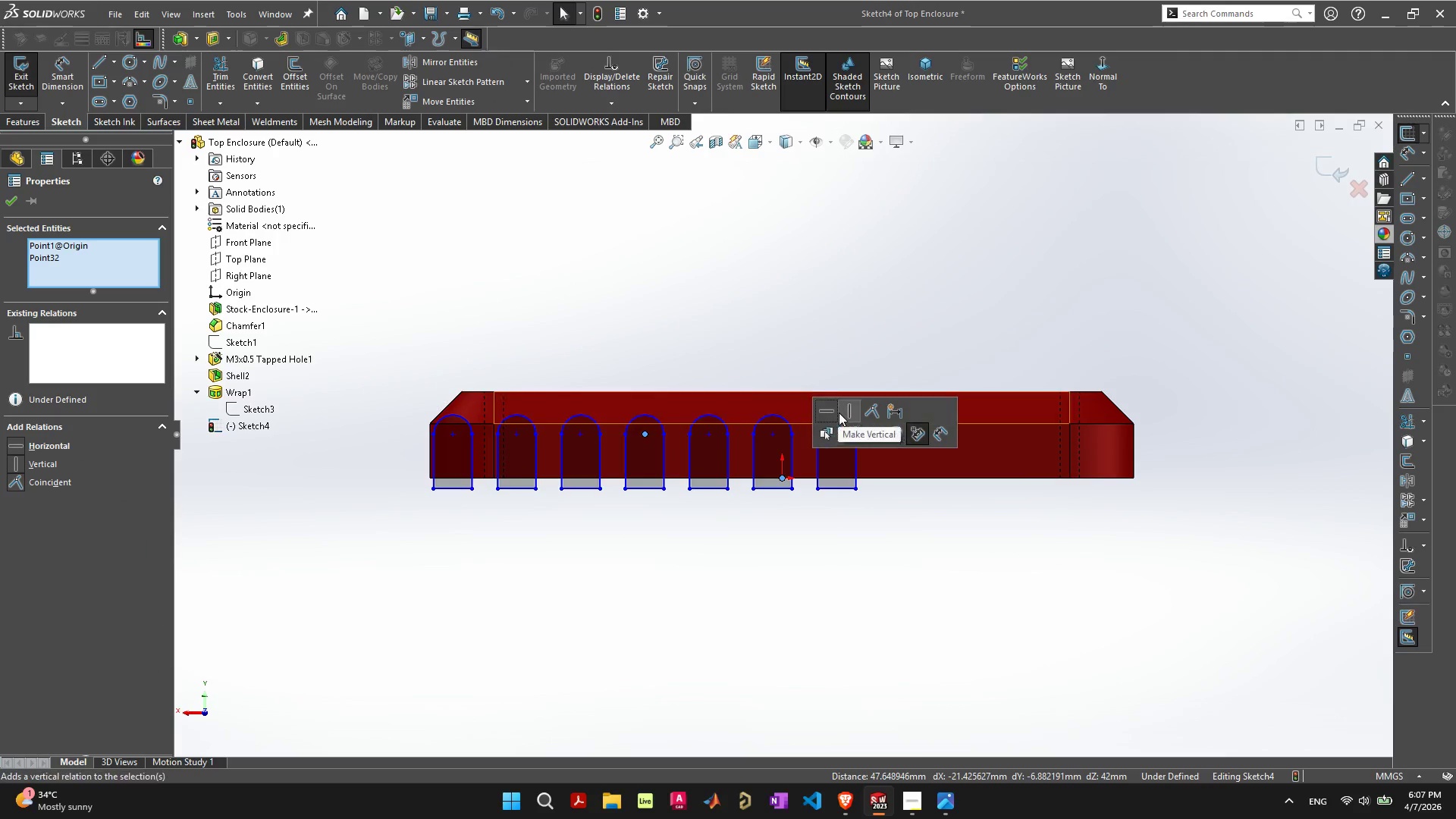 
left_click([845, 411])
 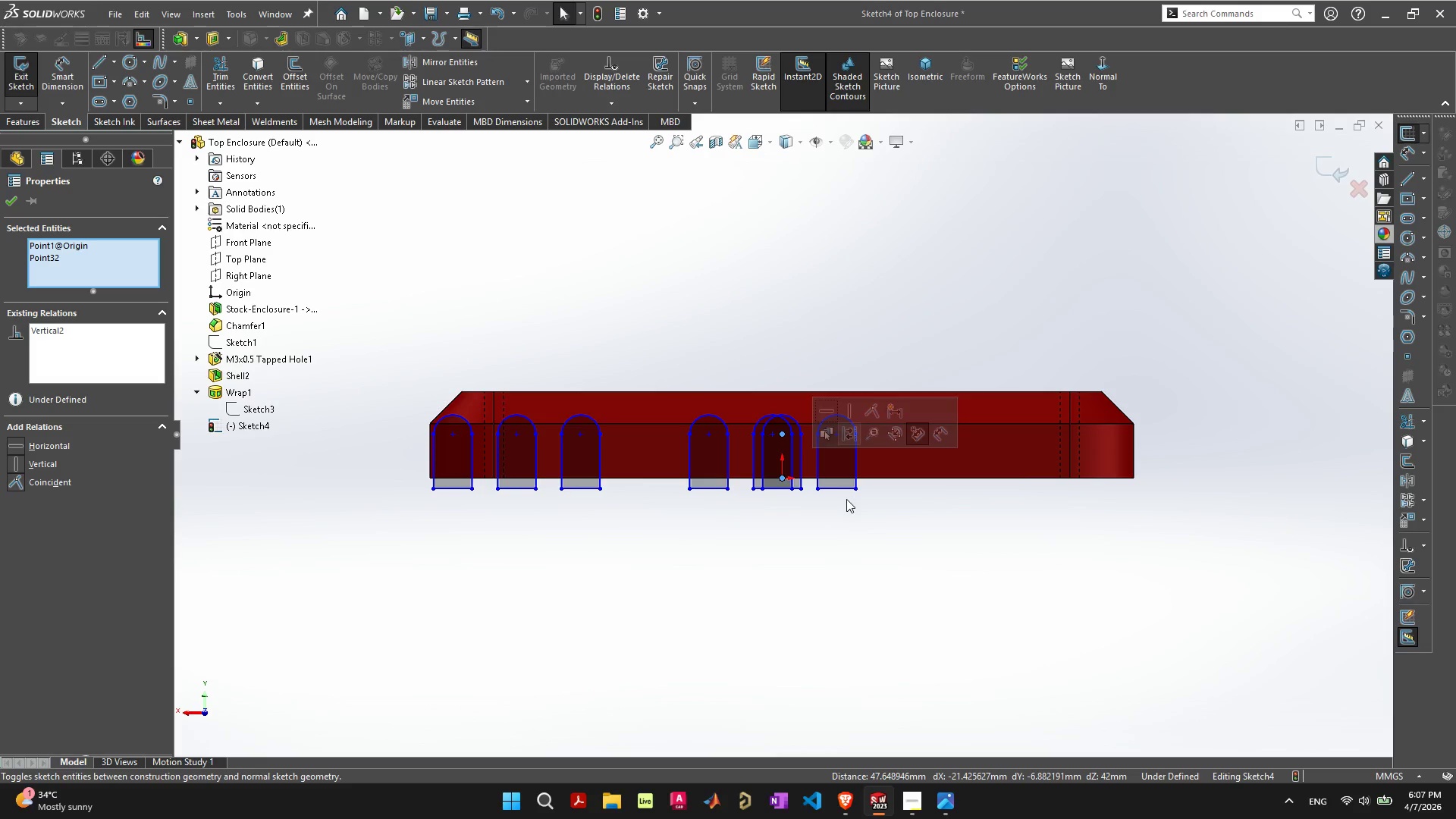 
key(Control+ControlLeft)
 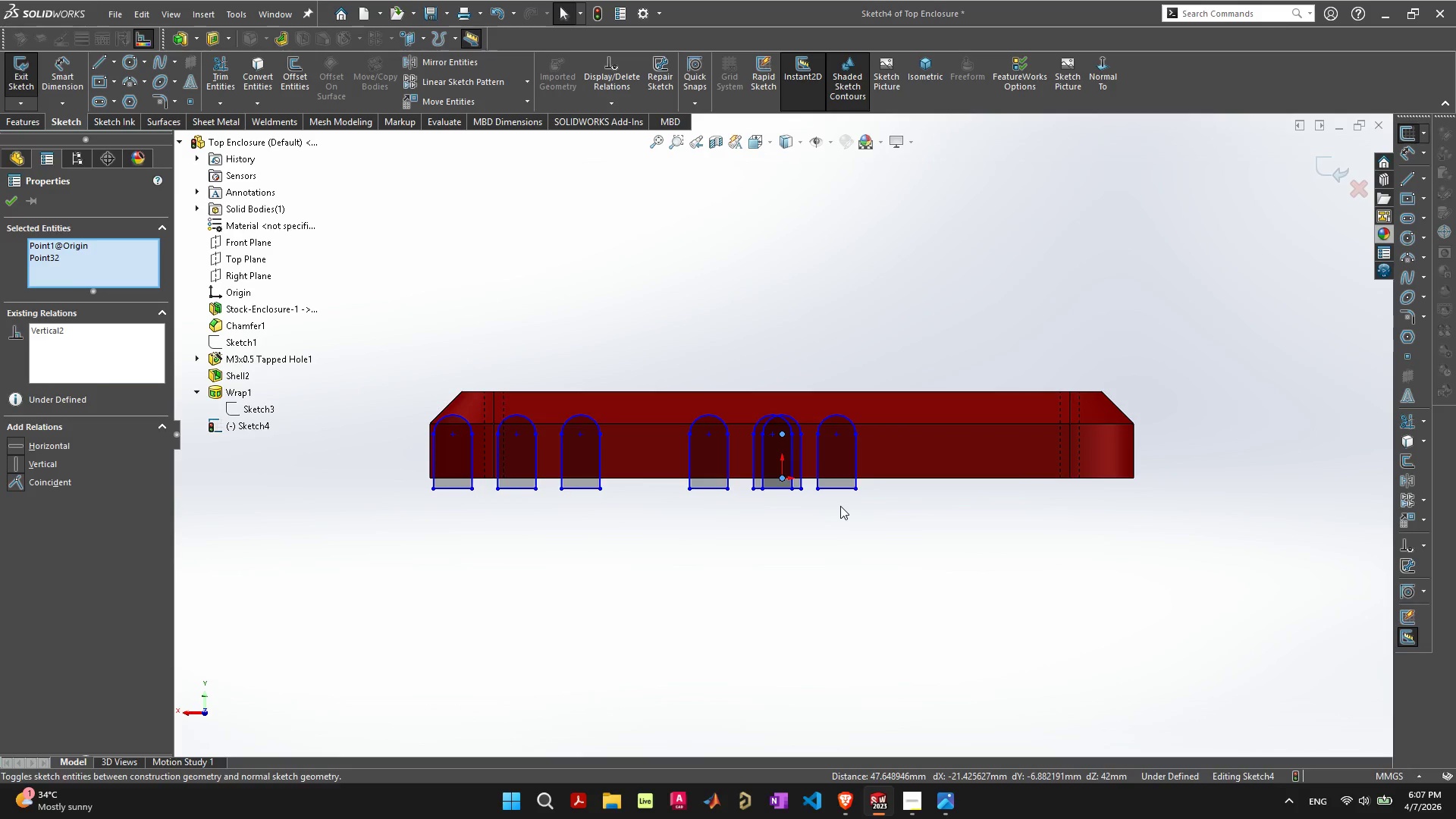 
key(Control+Z)
 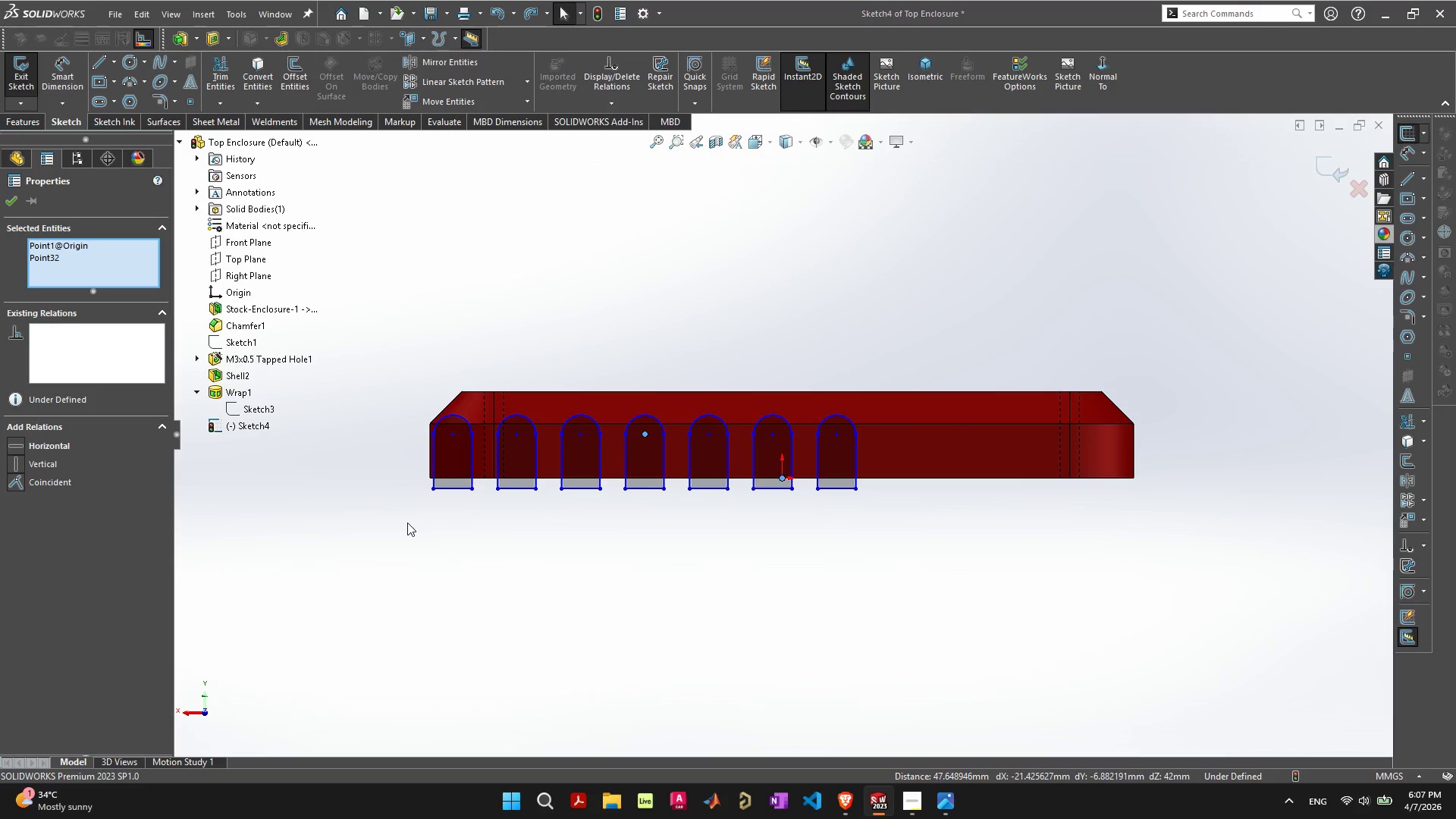 
left_click_drag(start_coordinate=[407, 522], to_coordinate=[884, 409])
 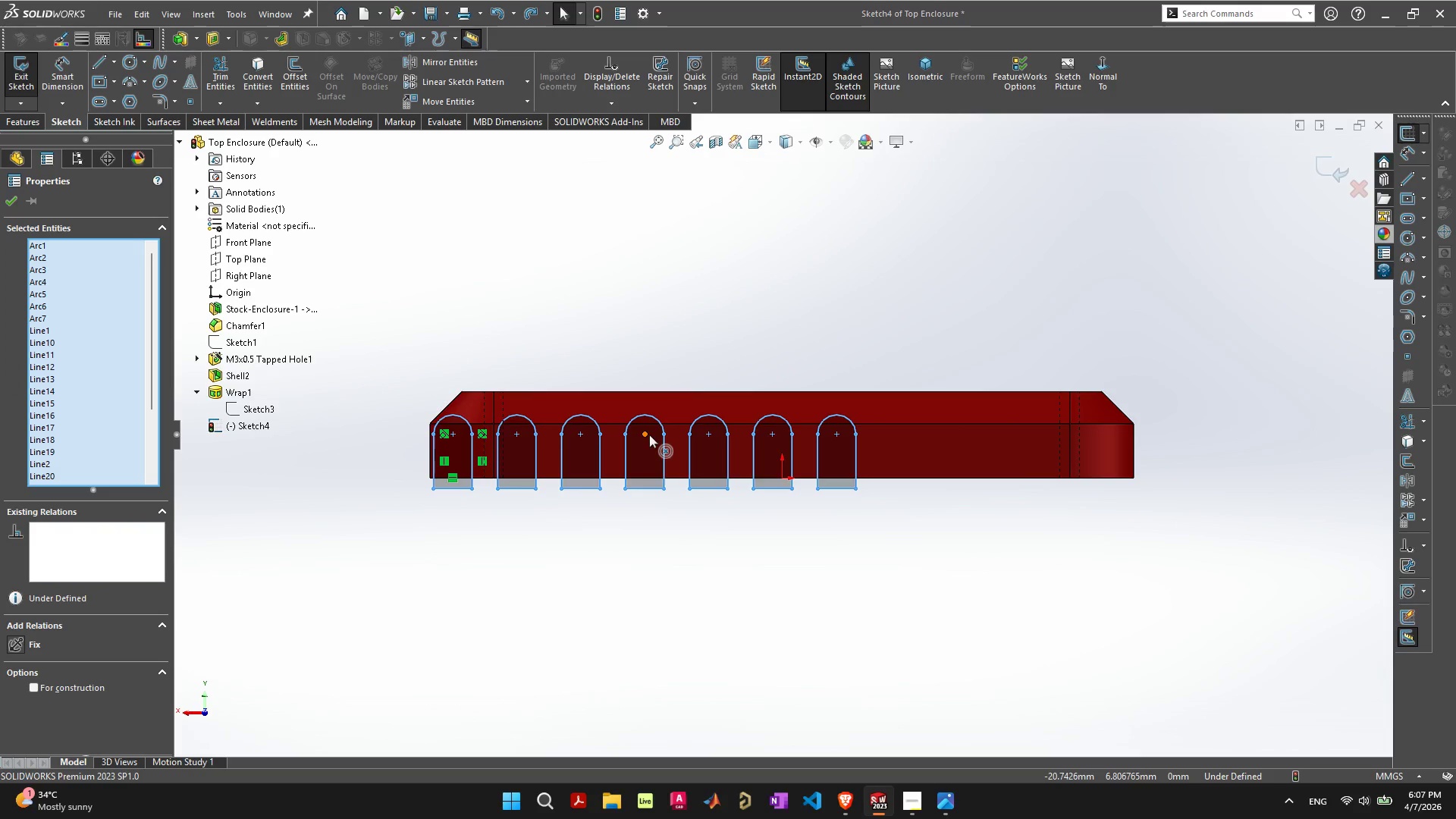 
left_click_drag(start_coordinate=[649, 432], to_coordinate=[774, 439])
 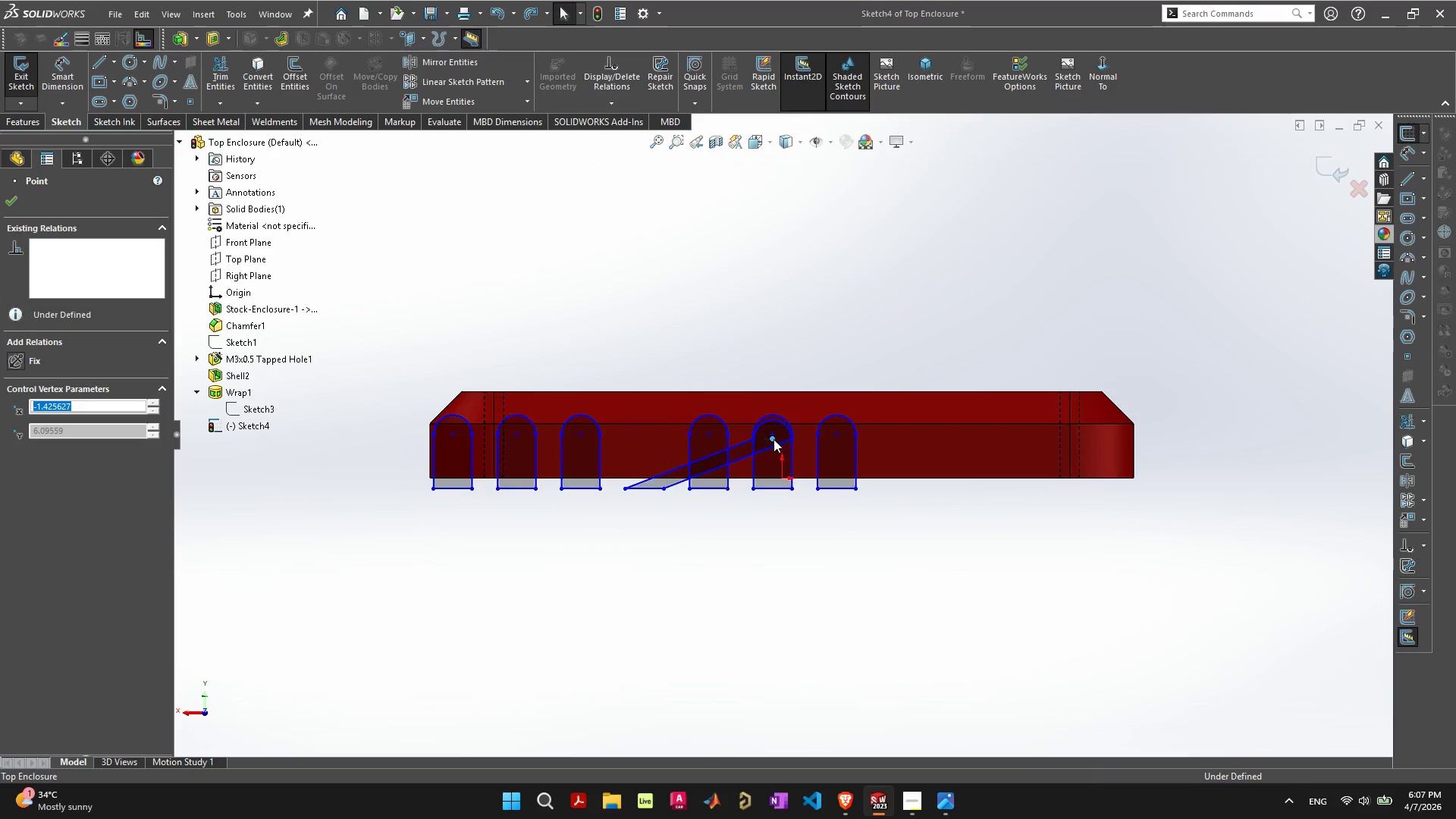 
key(Control+Z)
 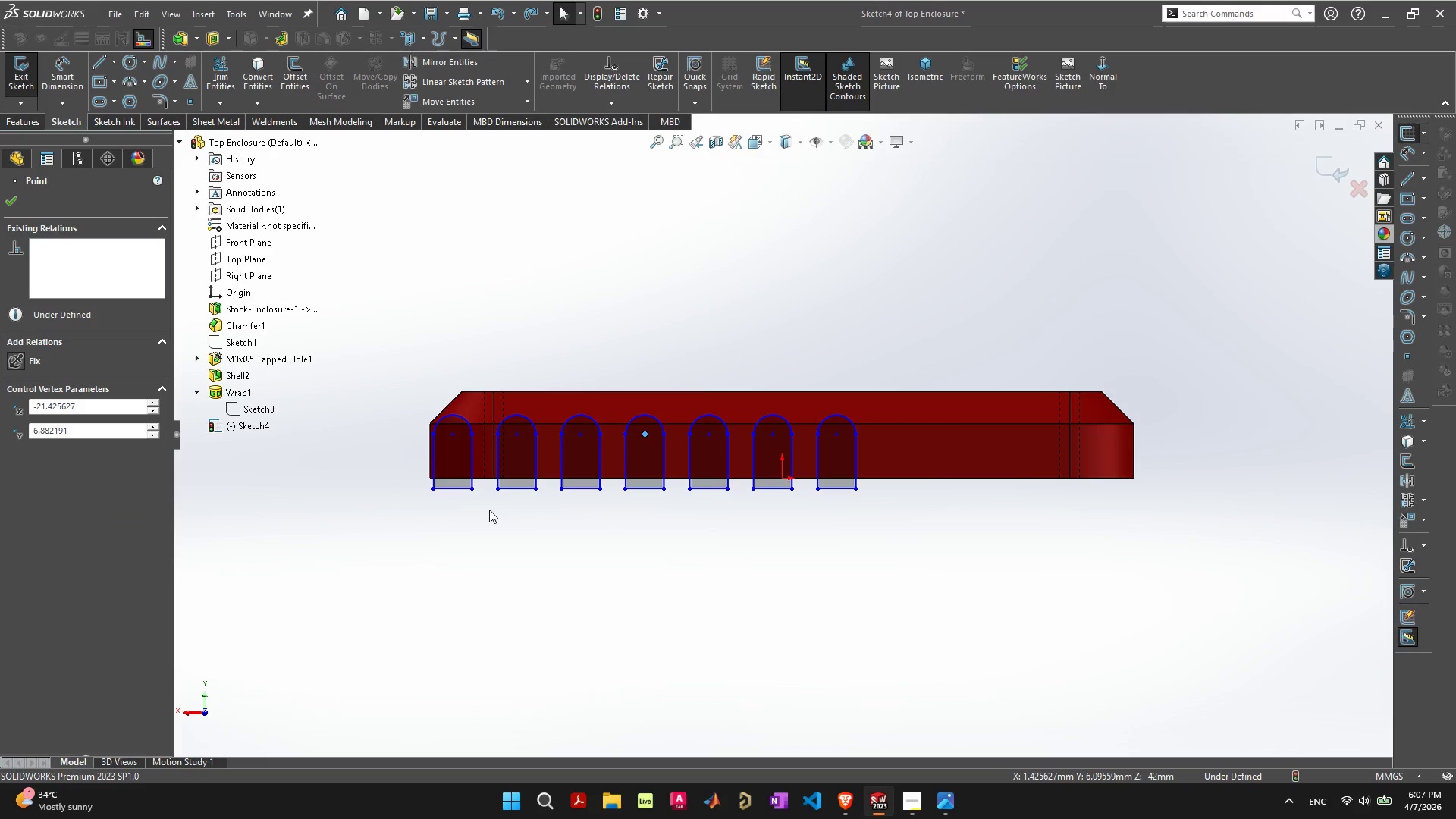 
left_click_drag(start_coordinate=[411, 508], to_coordinate=[932, 408])
 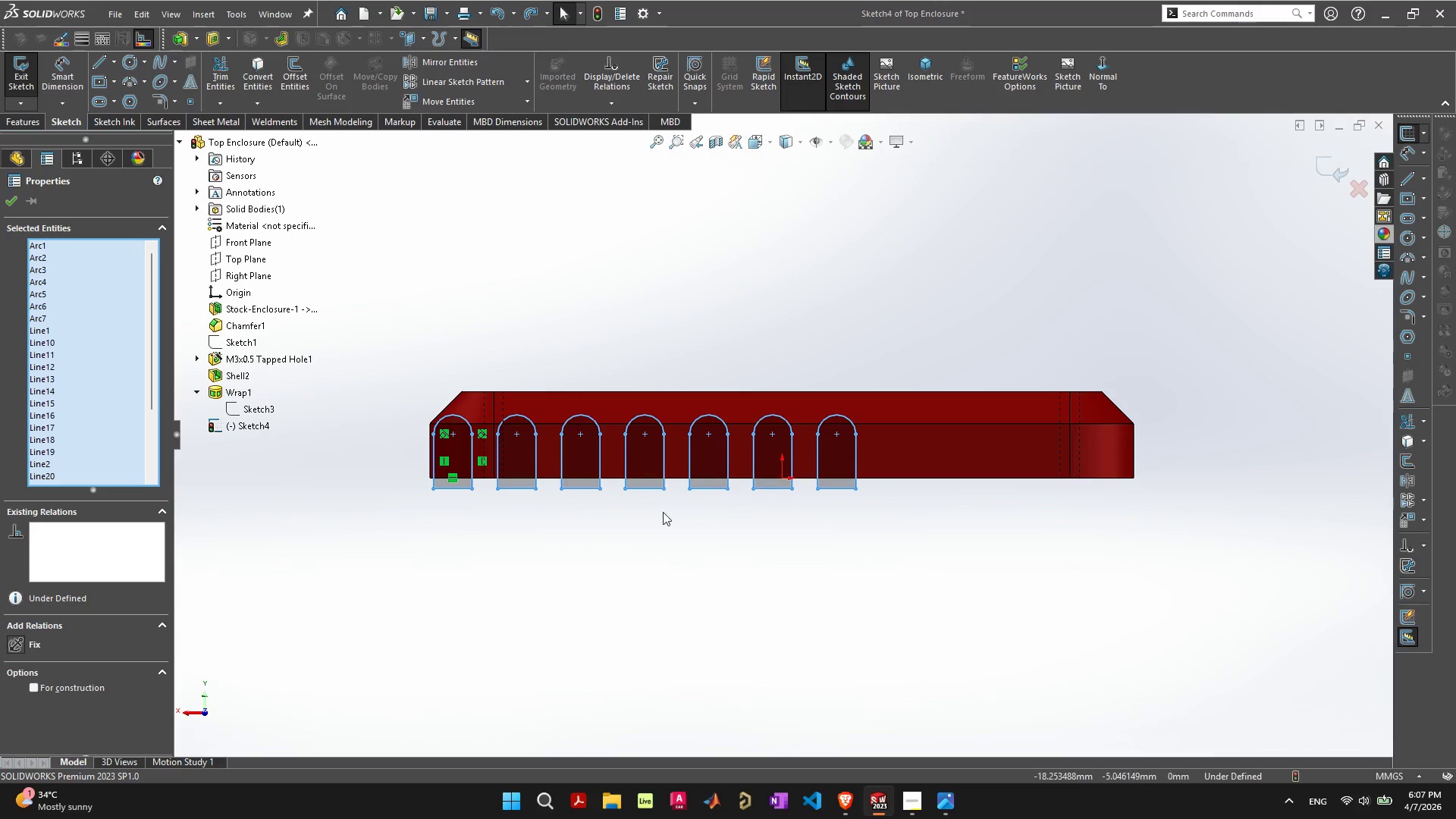 
left_click([617, 535])
 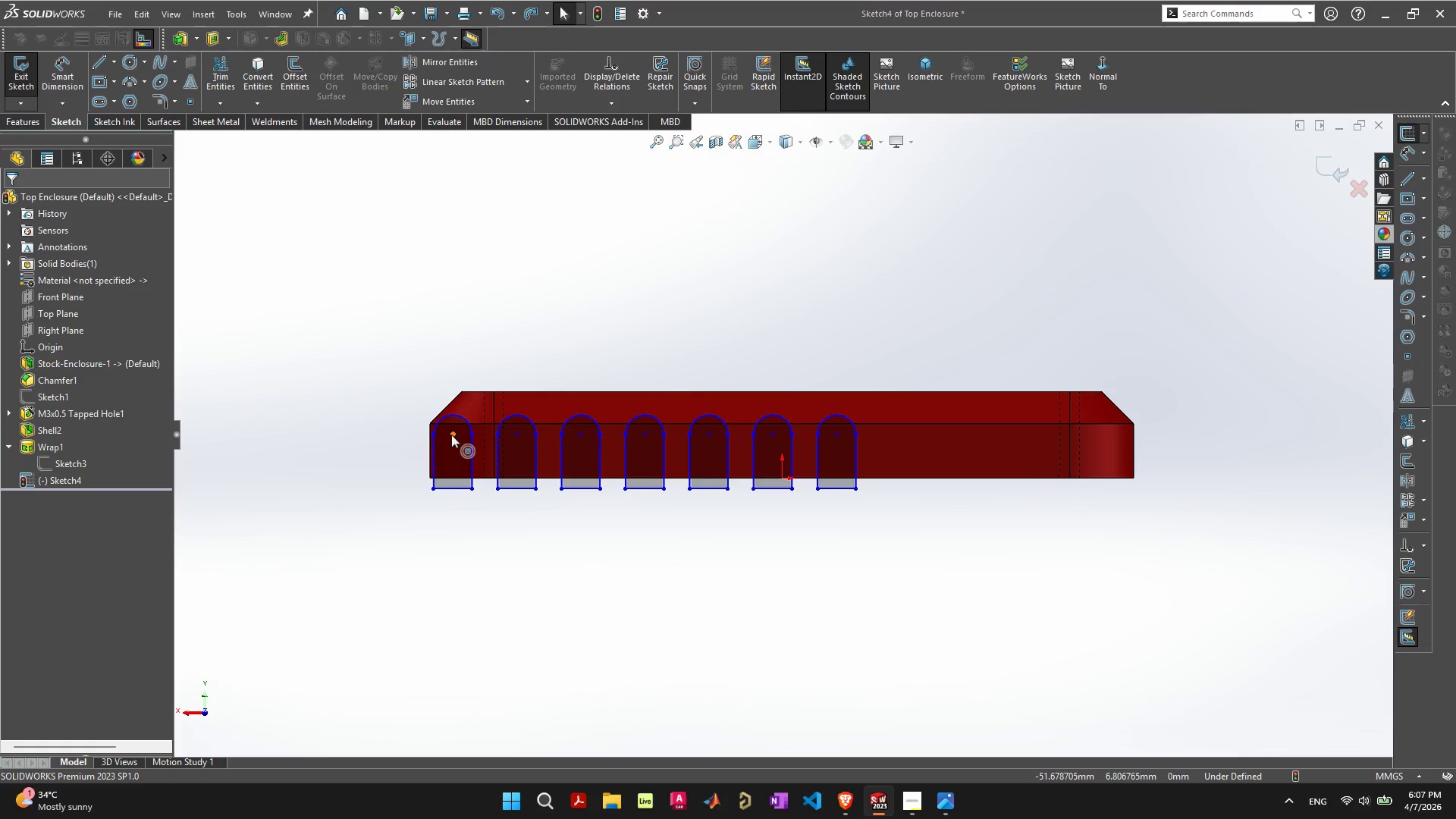 
key(Control+Z)
 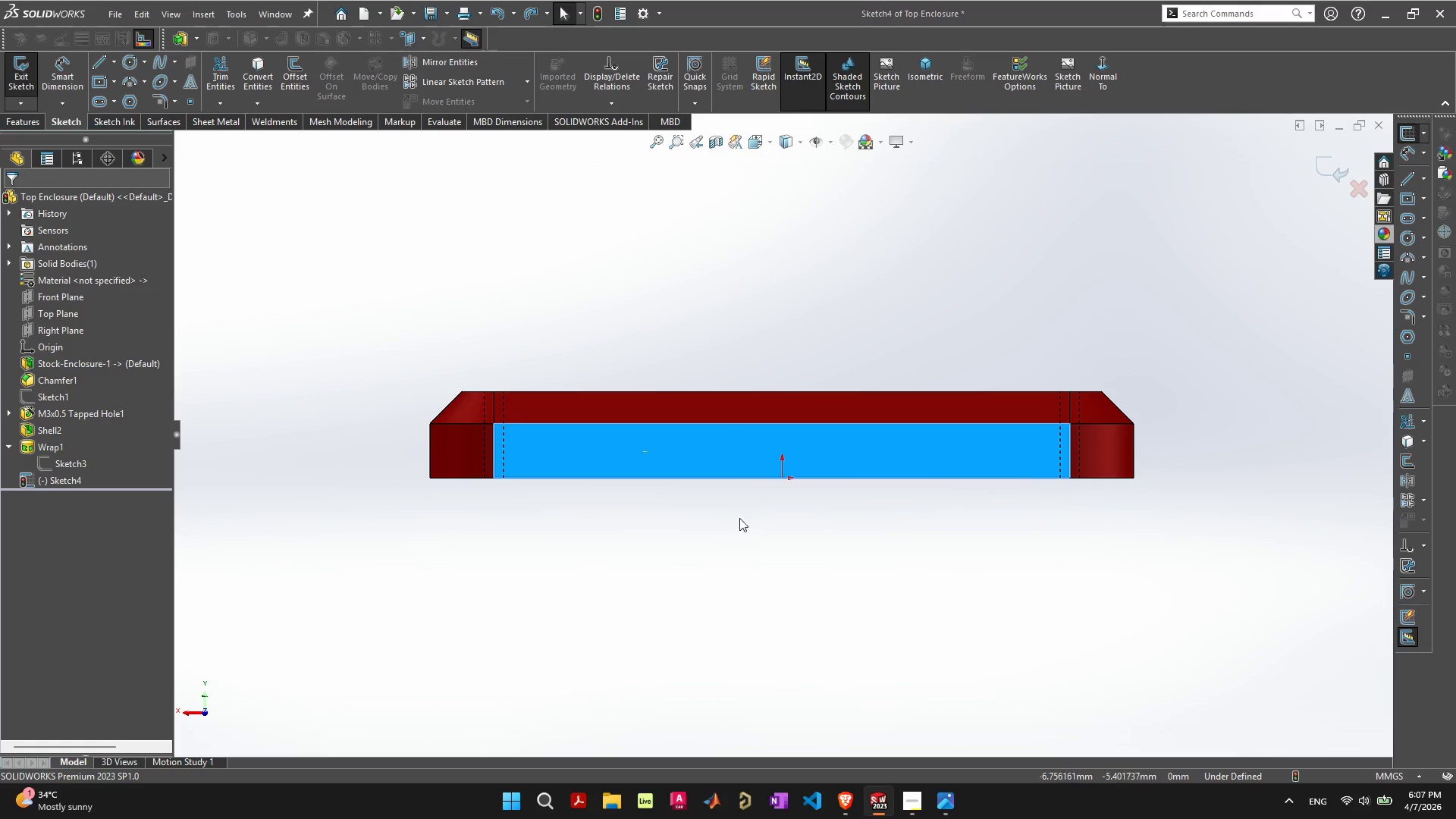 
left_click([768, 535])
 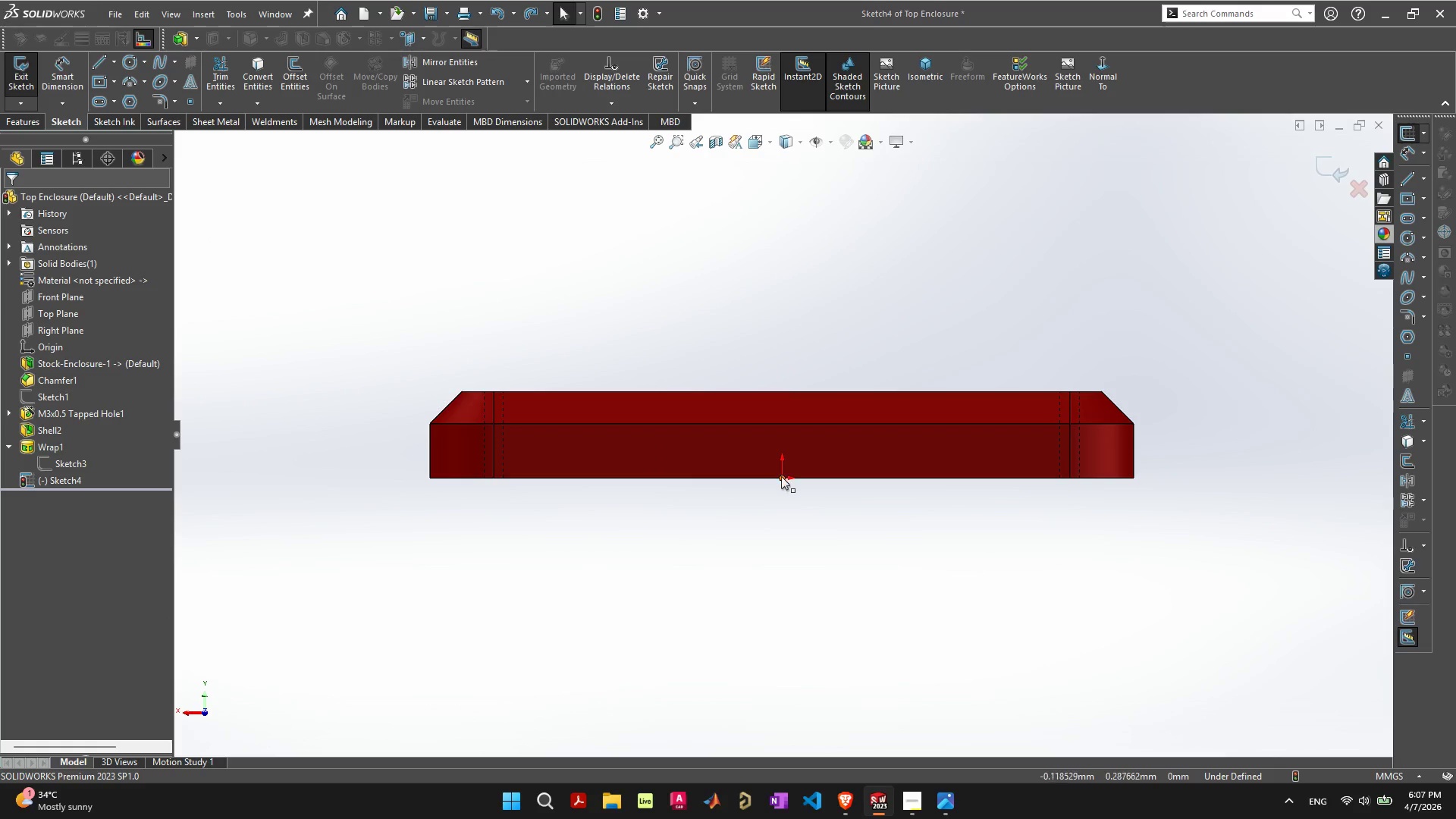 
left_click([780, 477])
 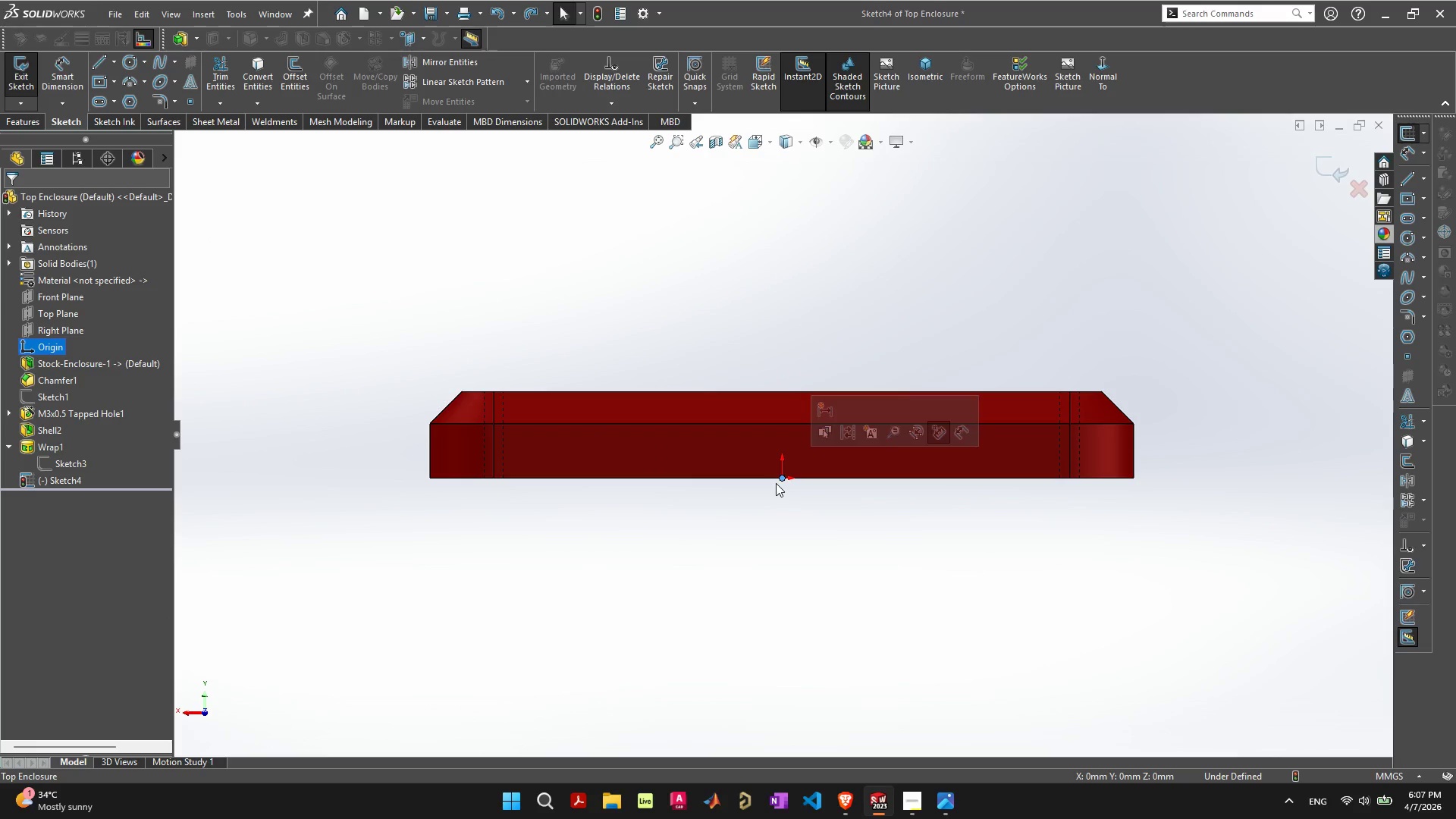 
key(Control+V)
 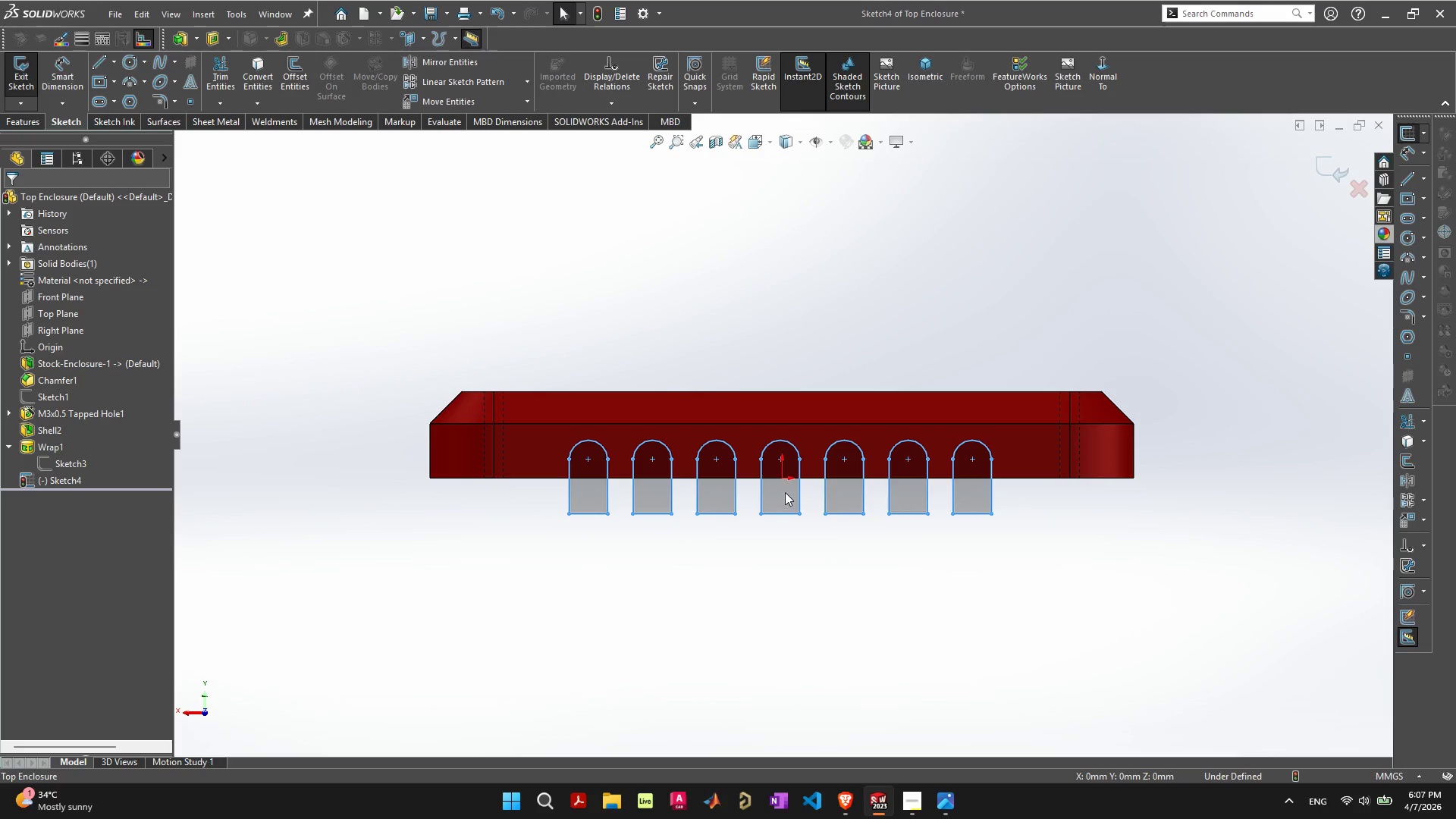 
scroll: coordinate [783, 491], scroll_direction: up, amount: 5.0
 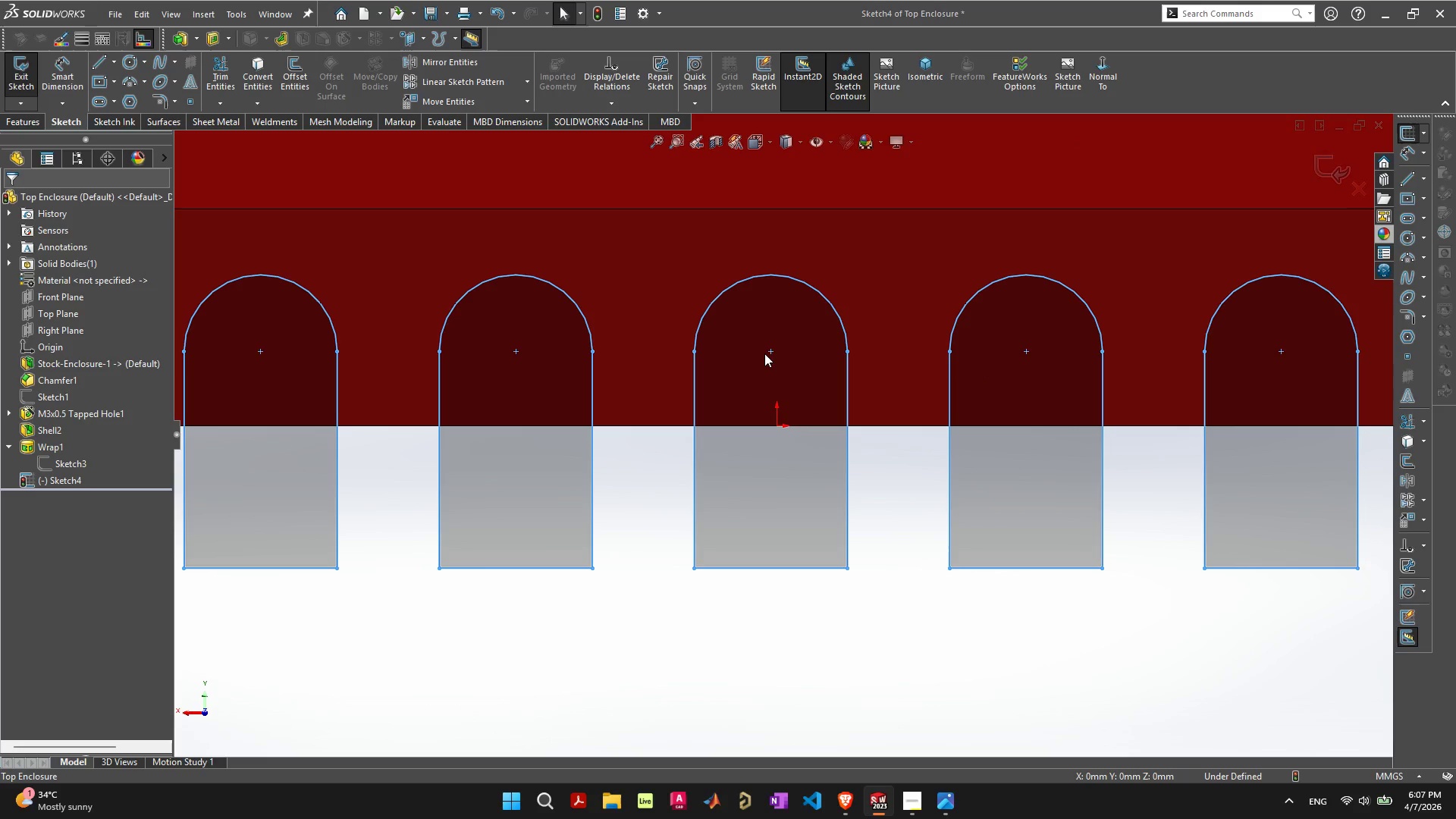 
scroll: coordinate [770, 400], scroll_direction: down, amount: 5.0
 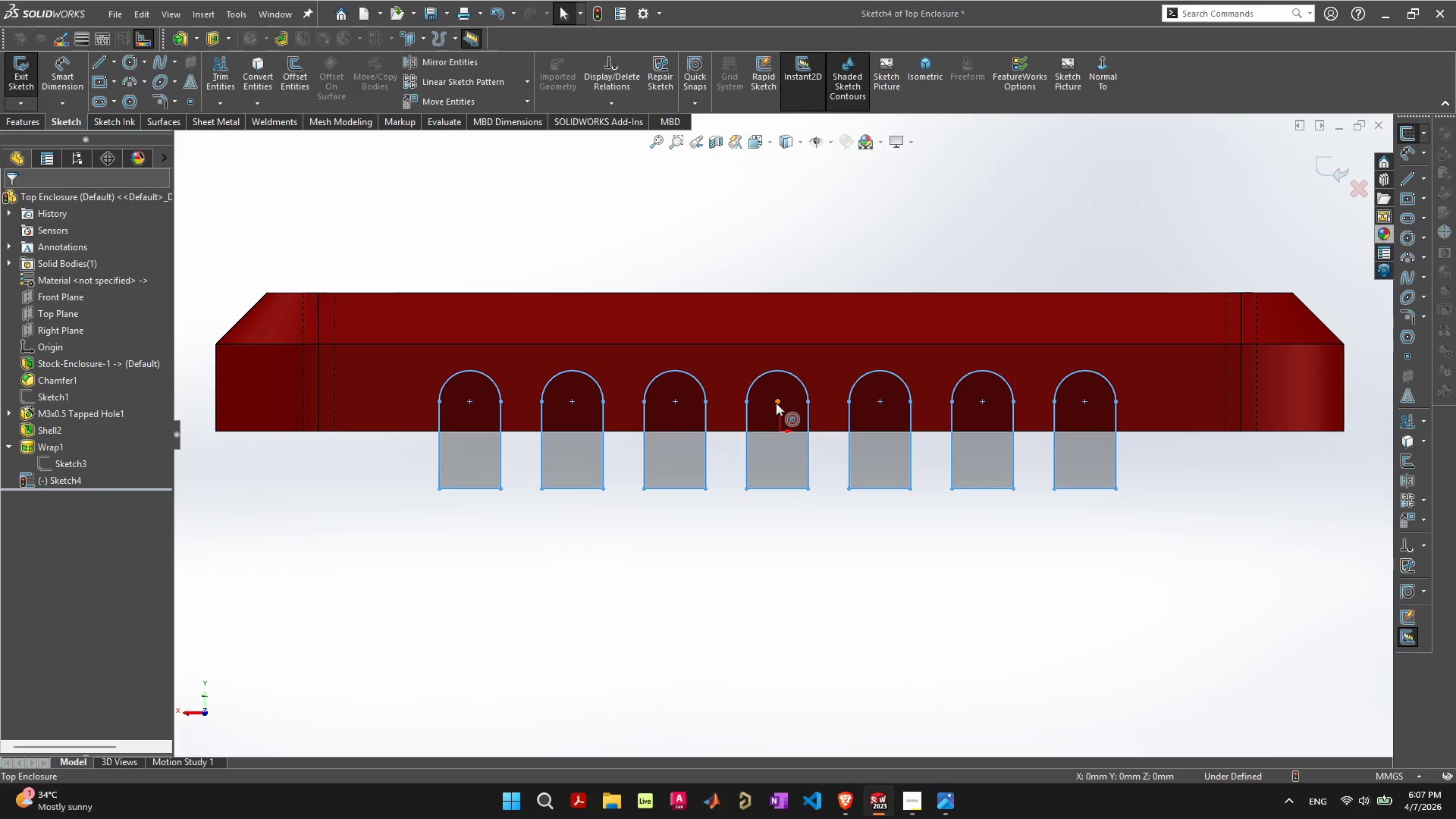 
left_click([776, 402])
 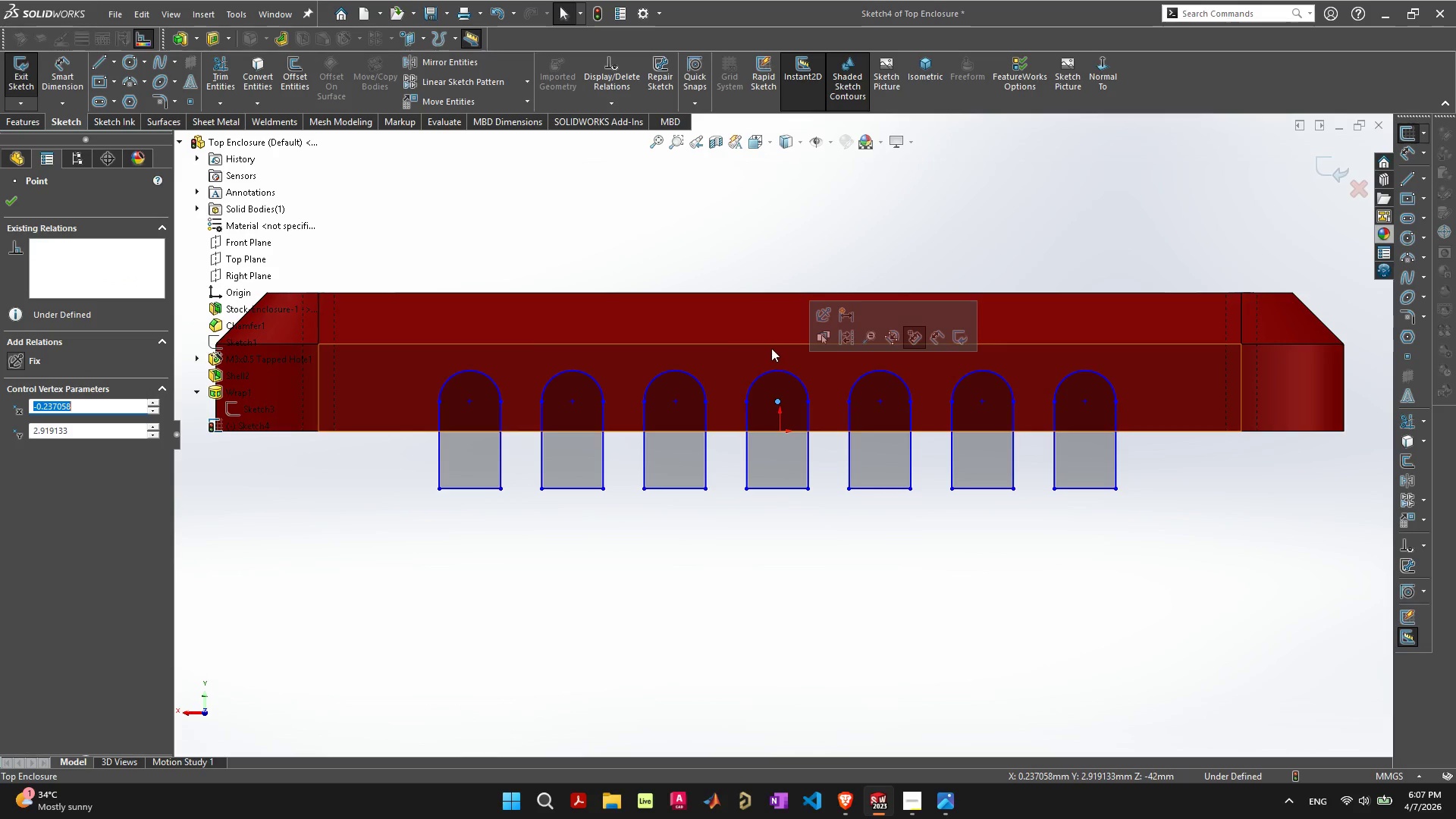 
hold_key(key=ShiftLeft, duration=7.39)
left_click([773, 346])
 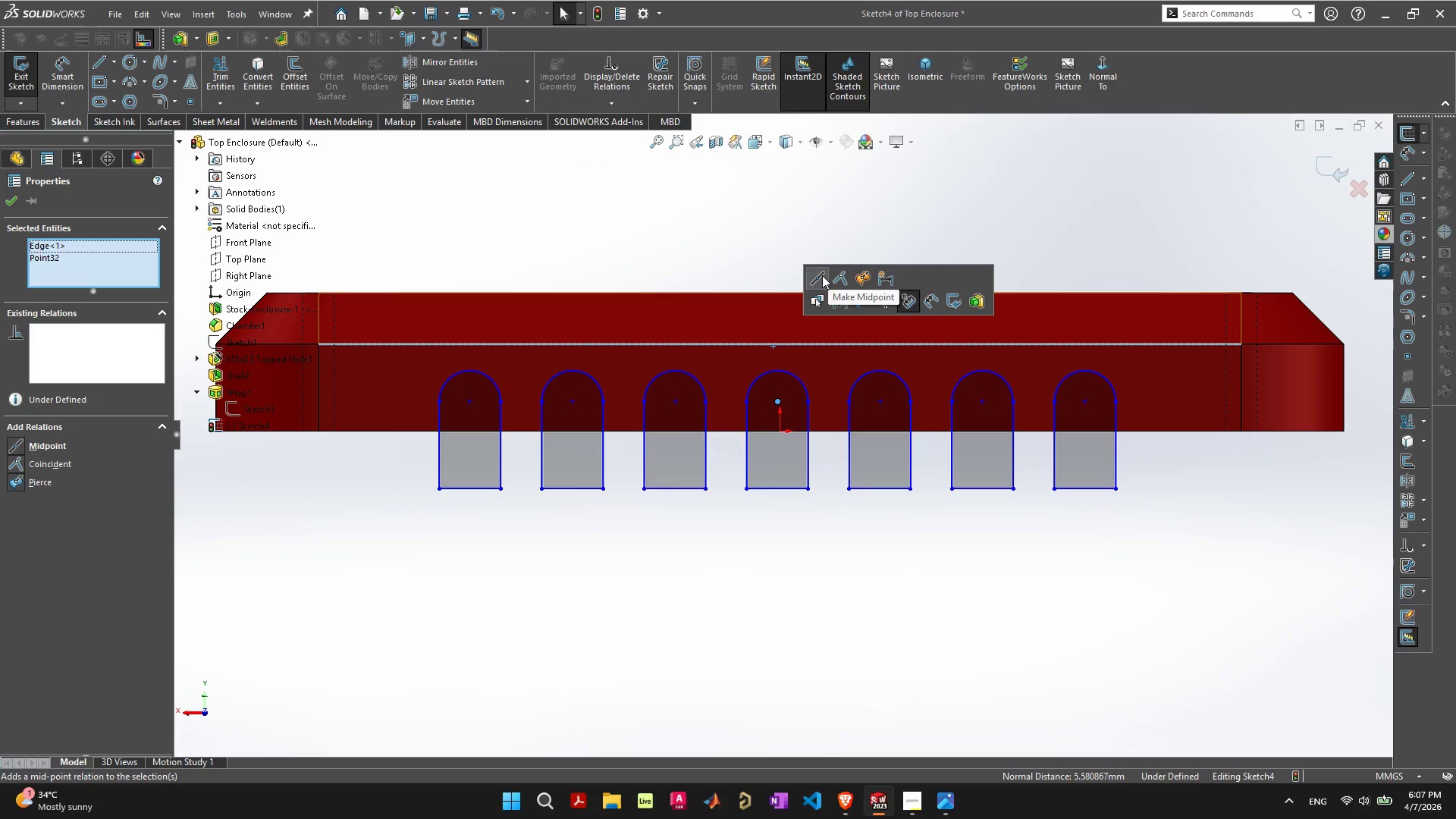 
left_click([839, 281])
 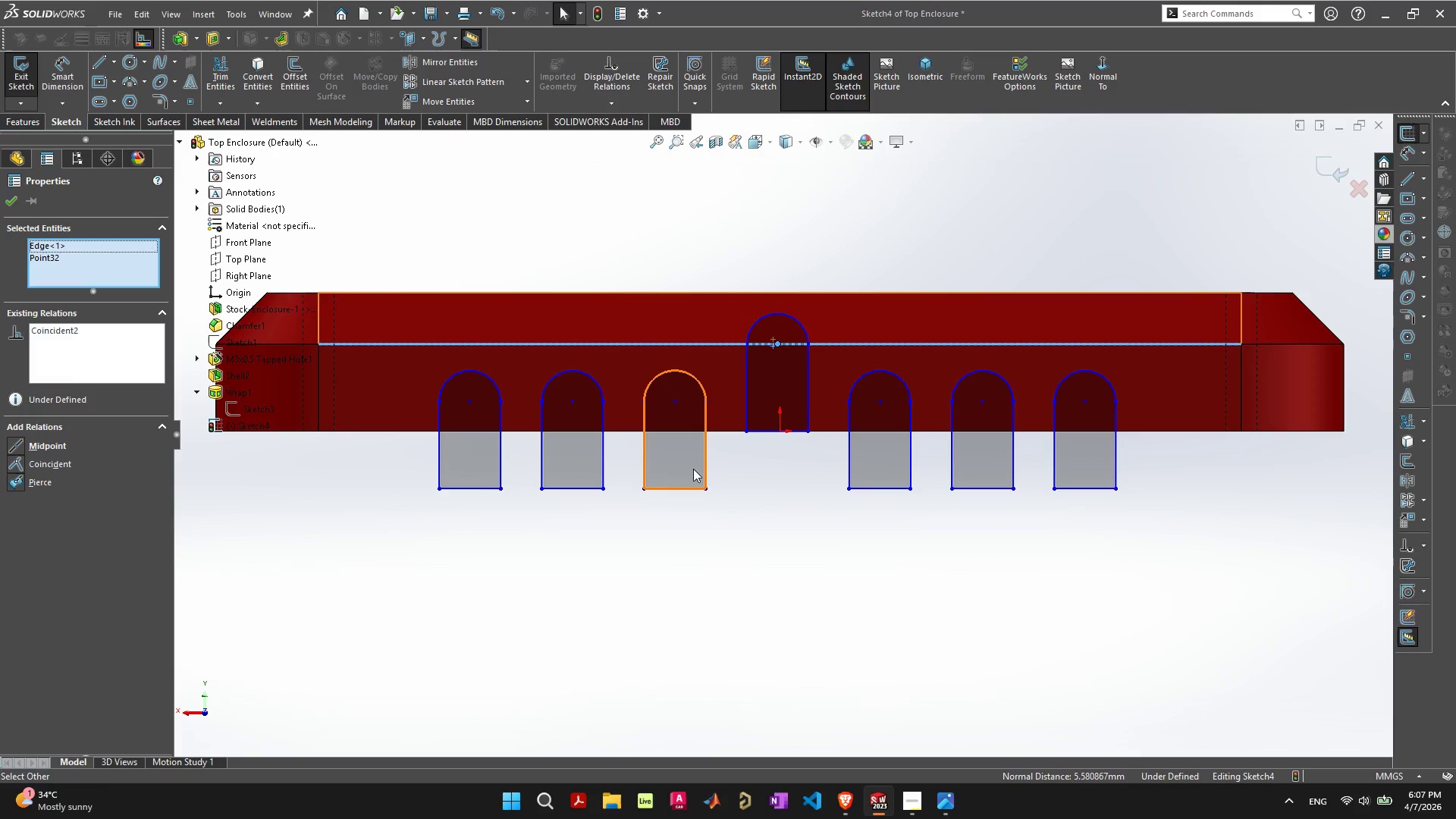 
key(Control+ControlLeft)
 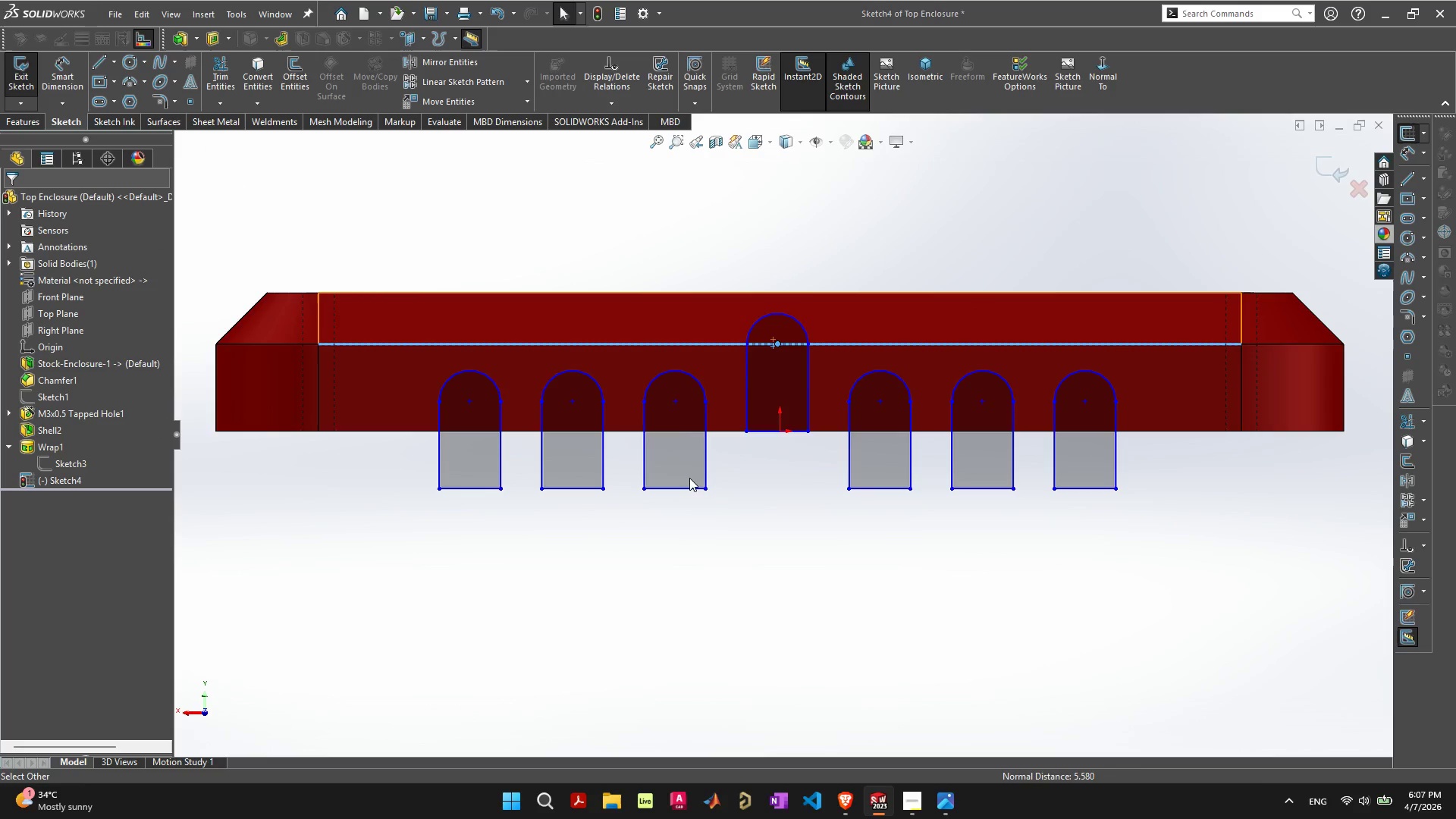 
key(Control+Z)
 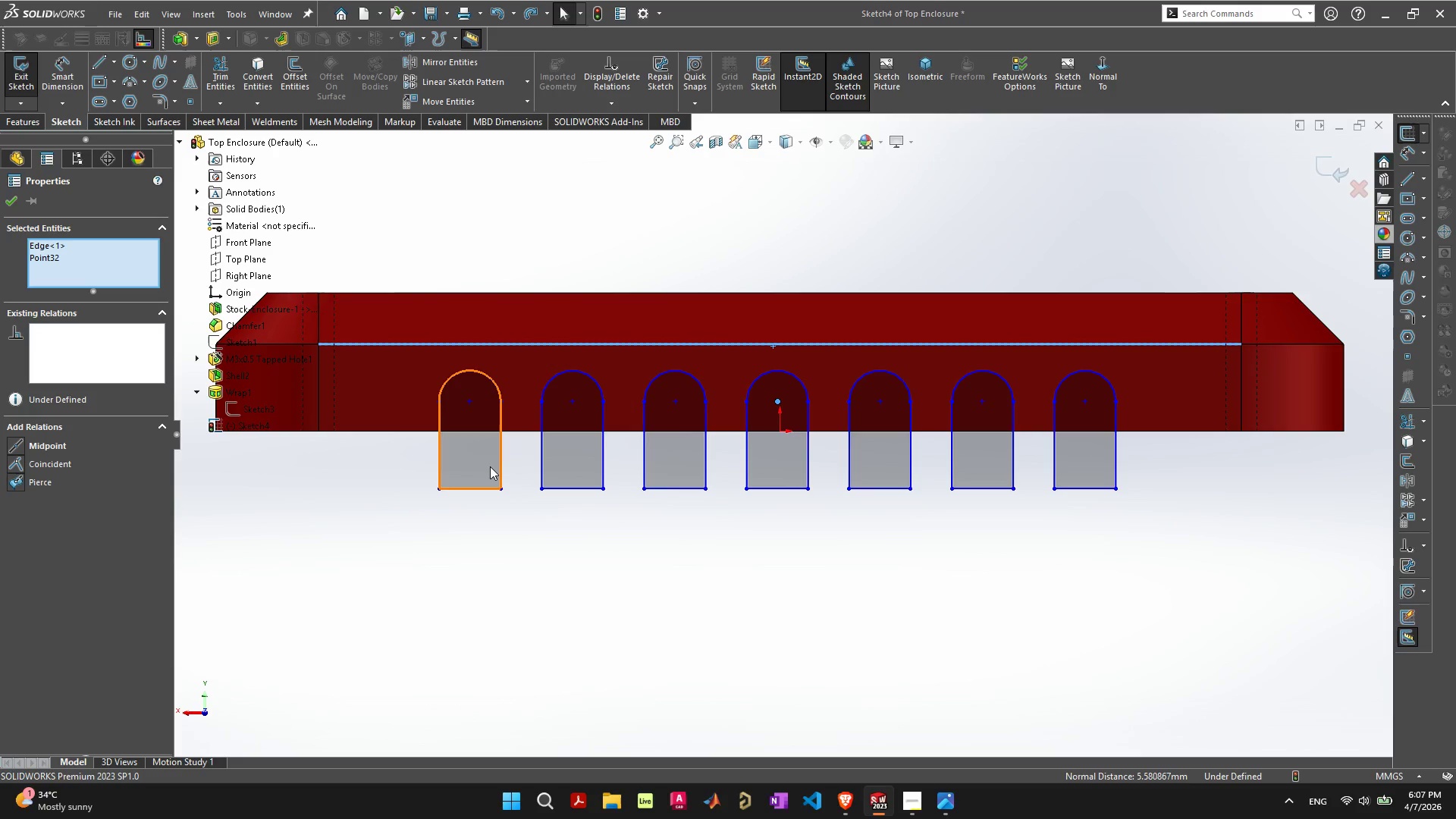 
left_click([482, 466])
 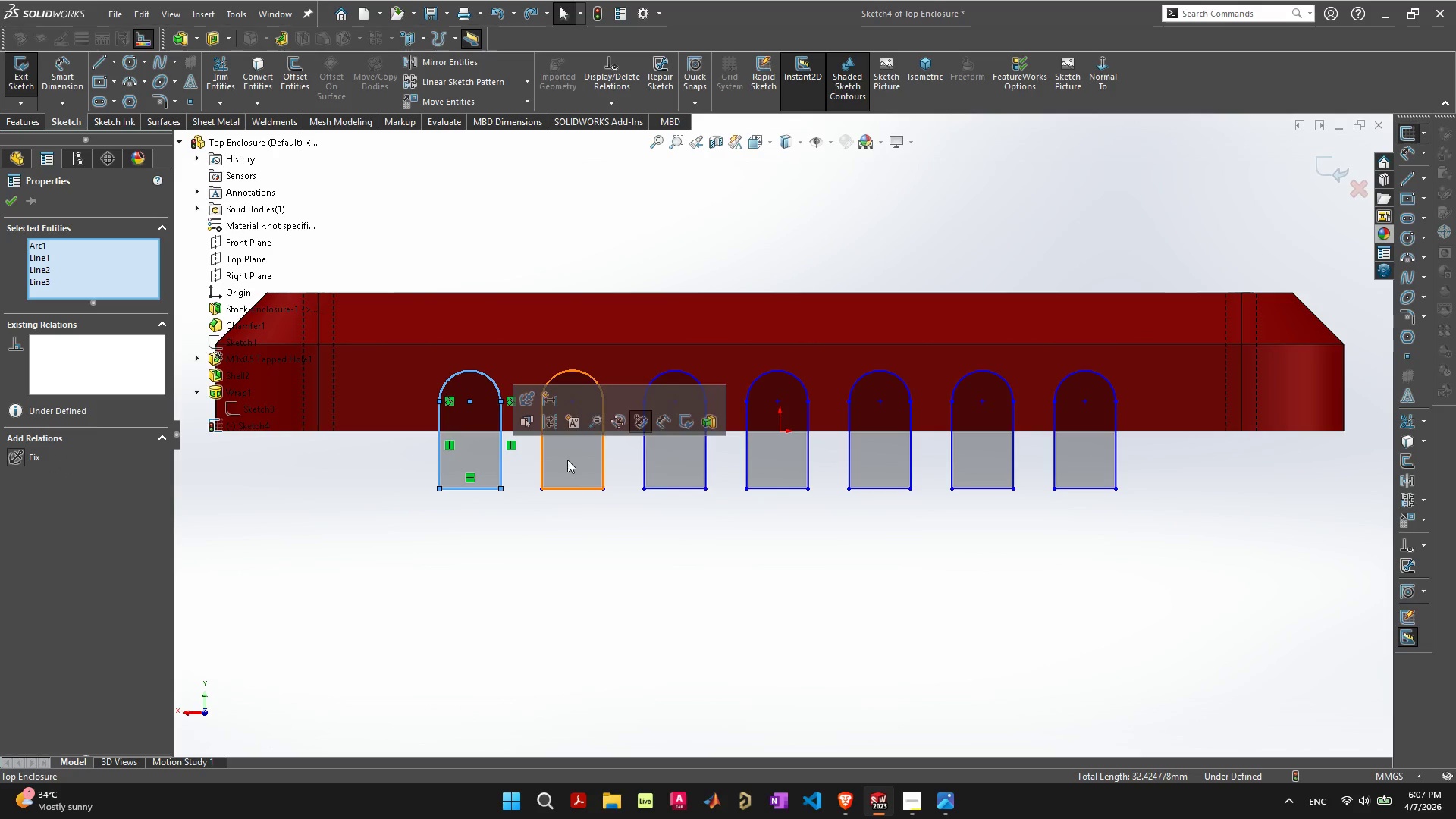 
hold_key(key=ShiftLeft, duration=1.5)
double_click([579, 457])
 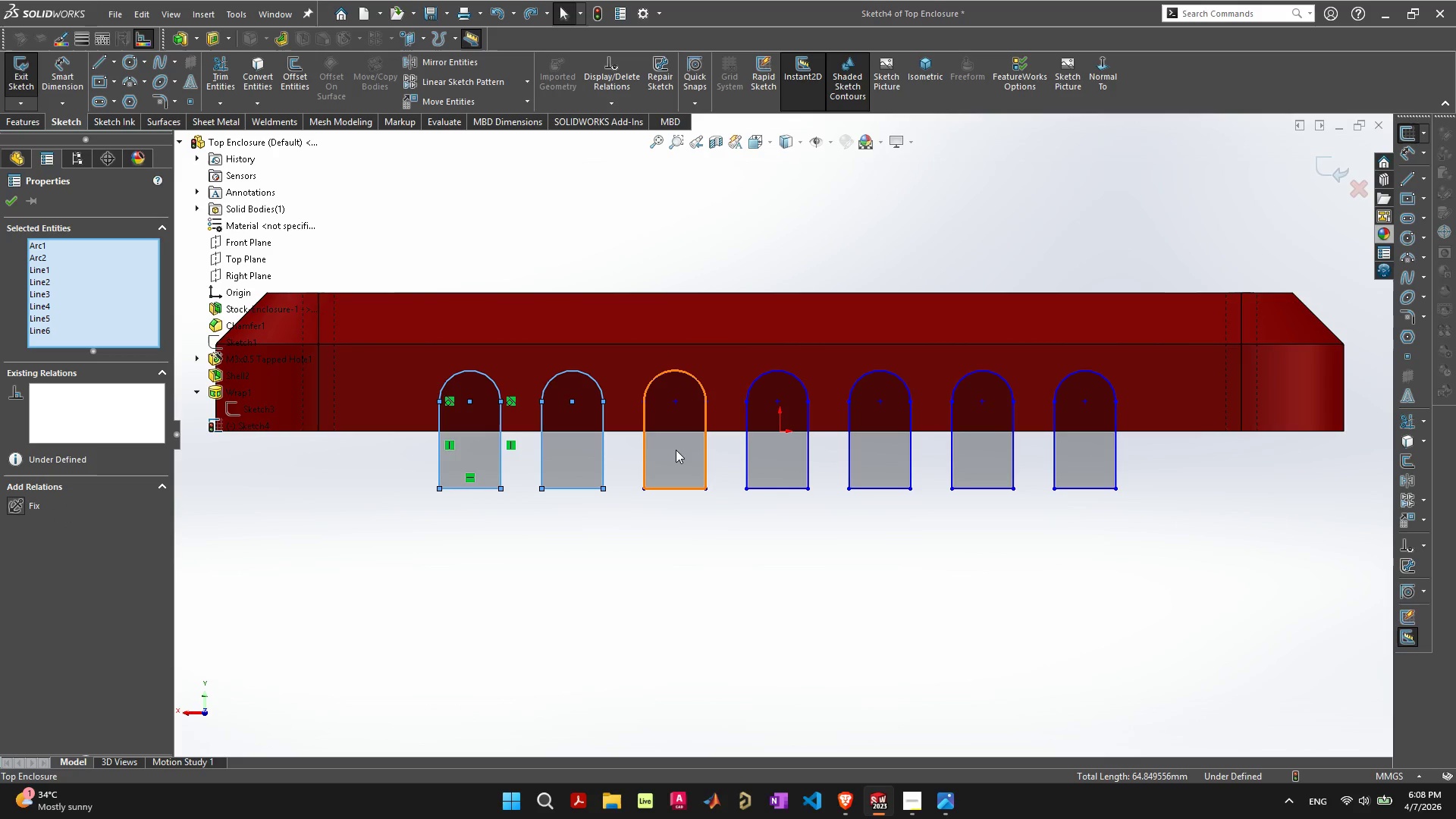 
left_click([676, 450])
 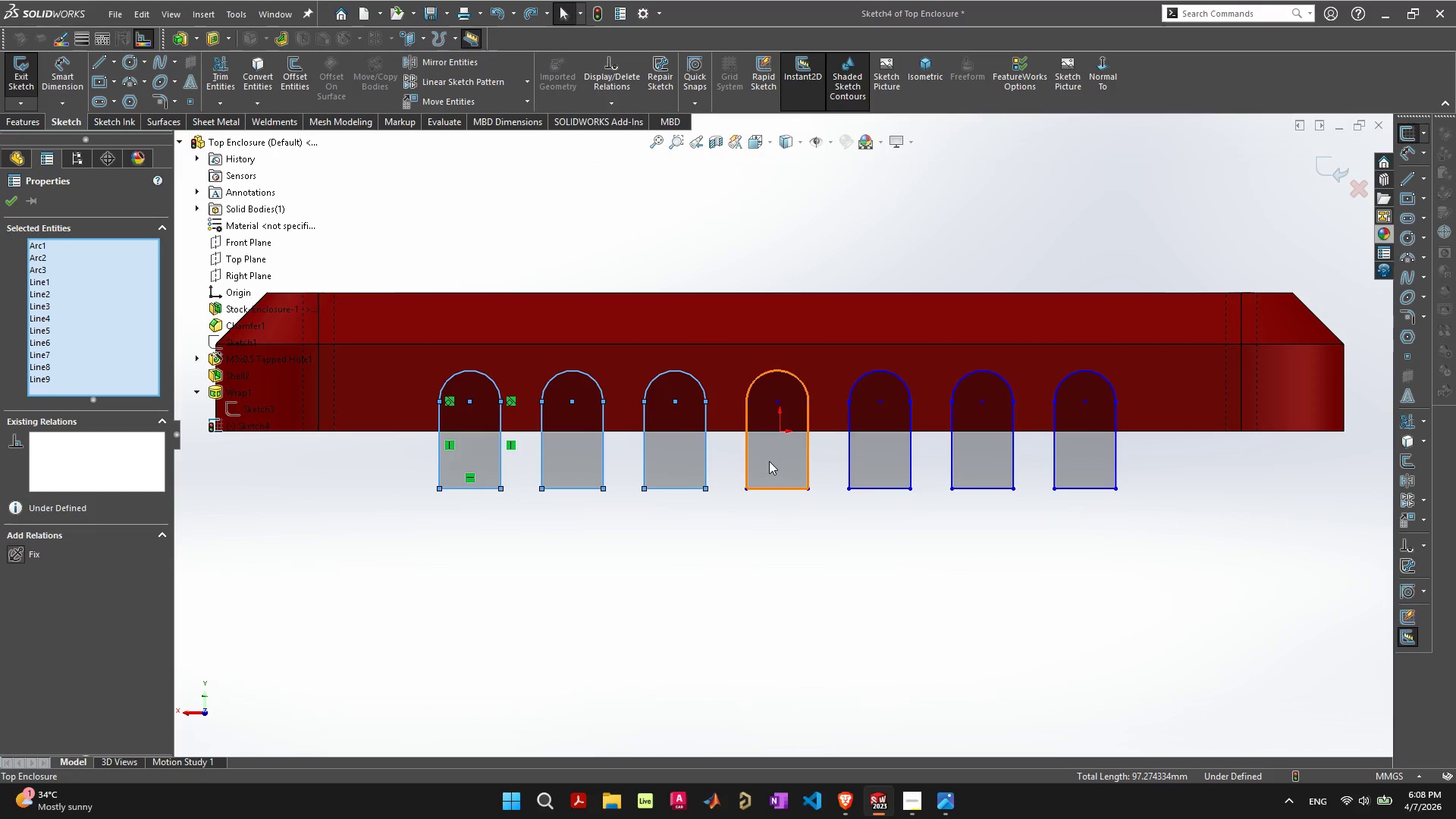 
hold_key(key=ShiftLeft, duration=1.56)
left_click([876, 450])
 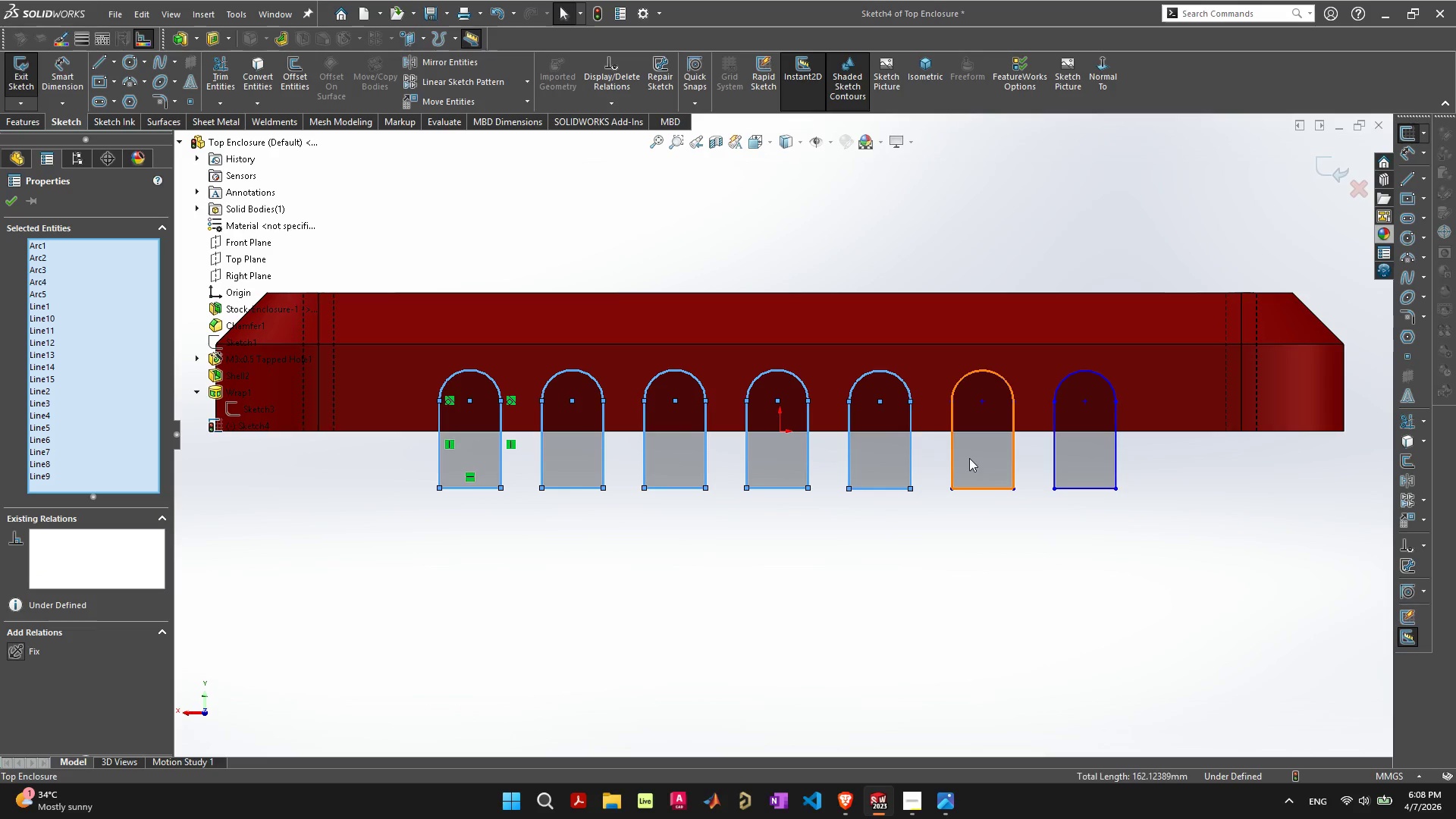 
double_click([970, 457])
 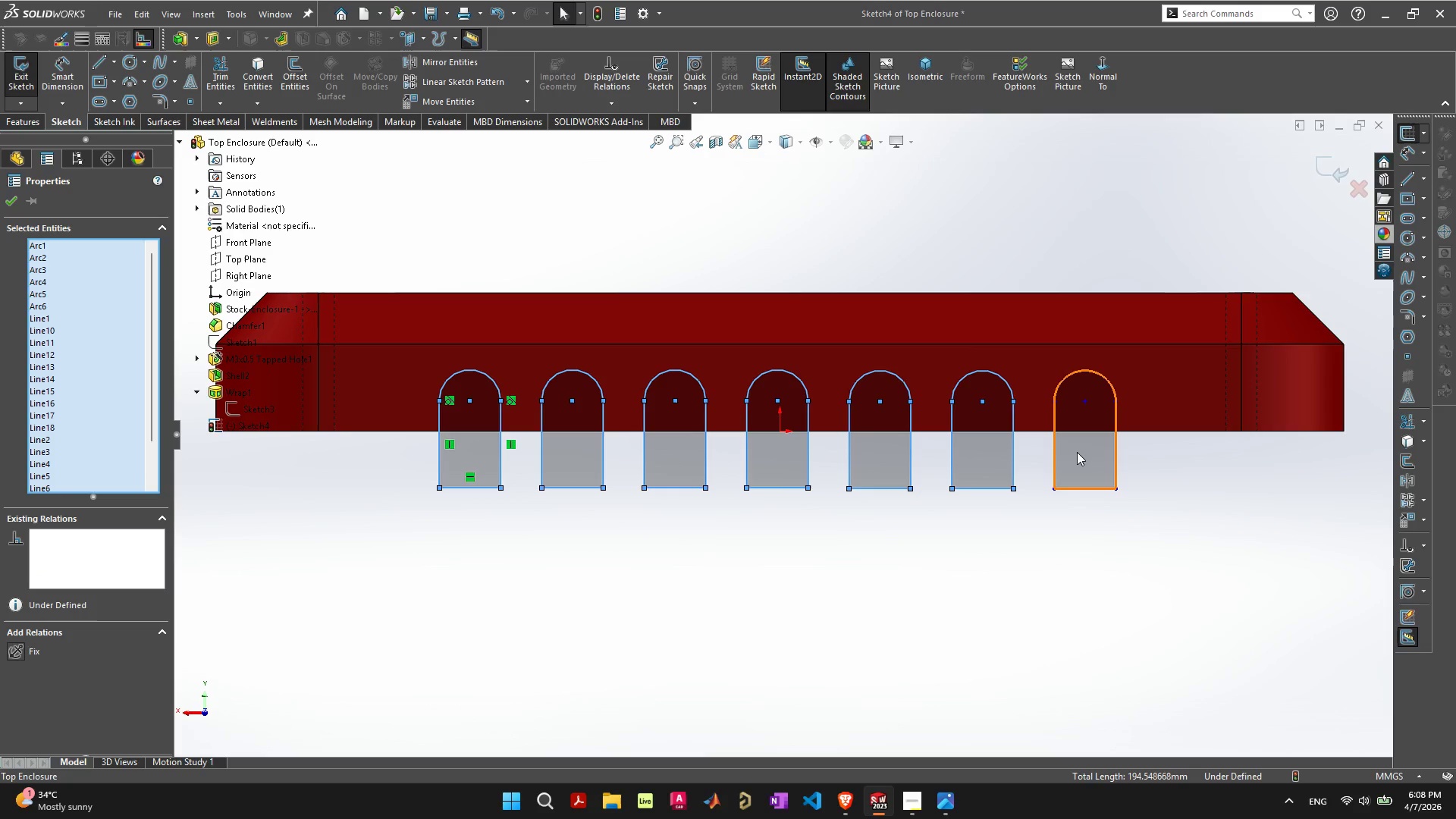 
key(Shift+ShiftLeft)
 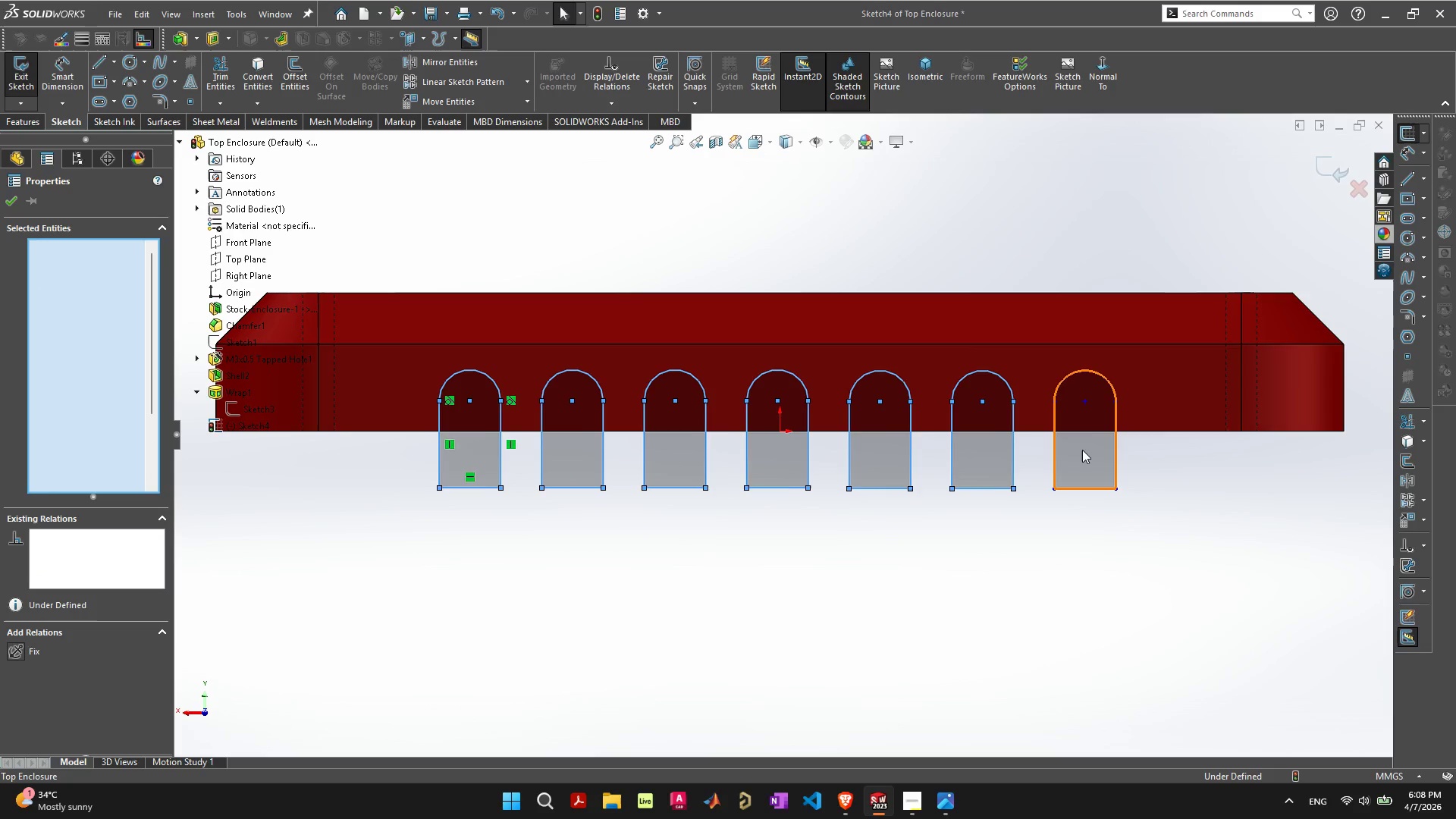 
key(Shift+ShiftLeft)
 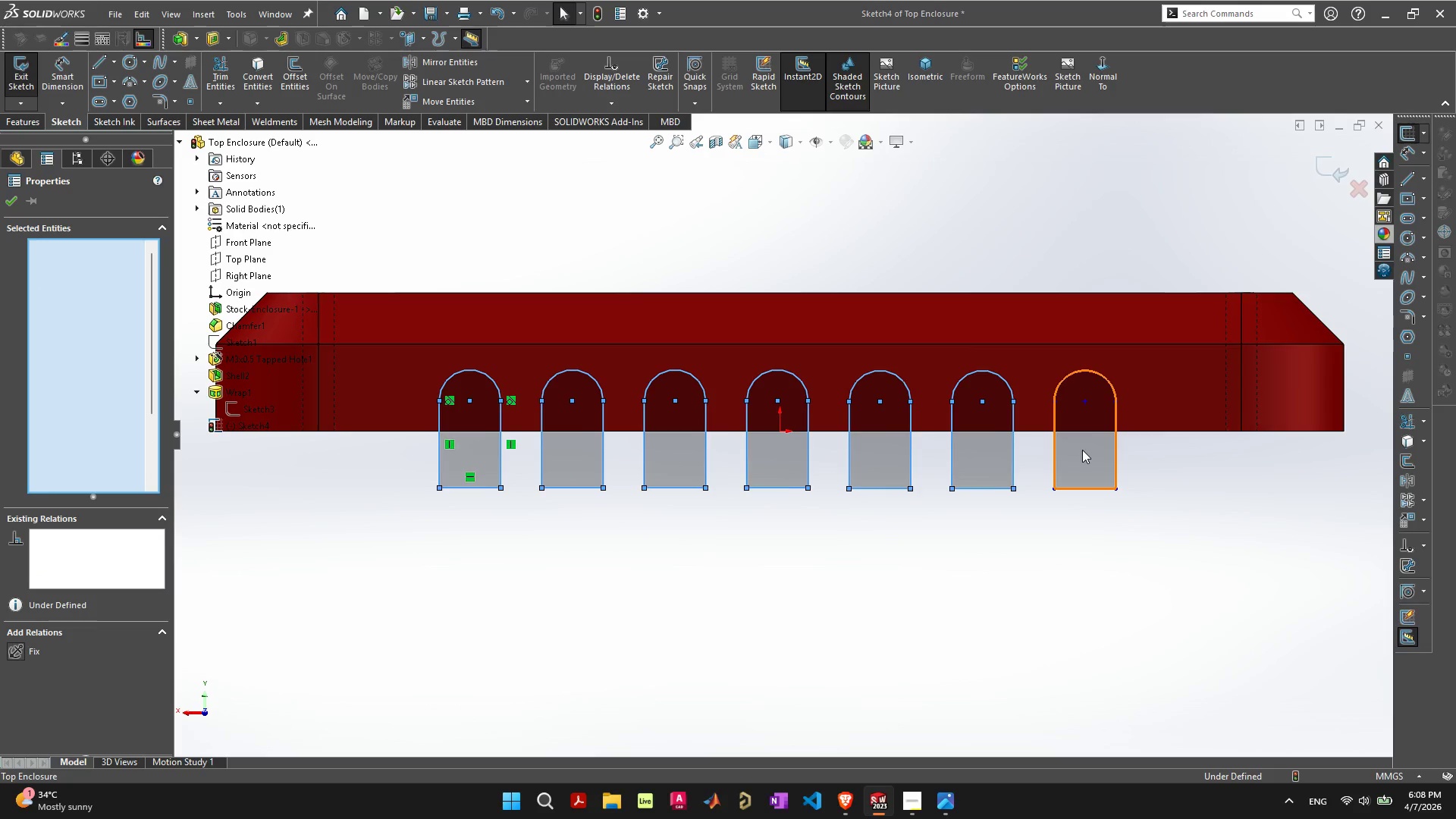 
key(Shift+ShiftLeft)
 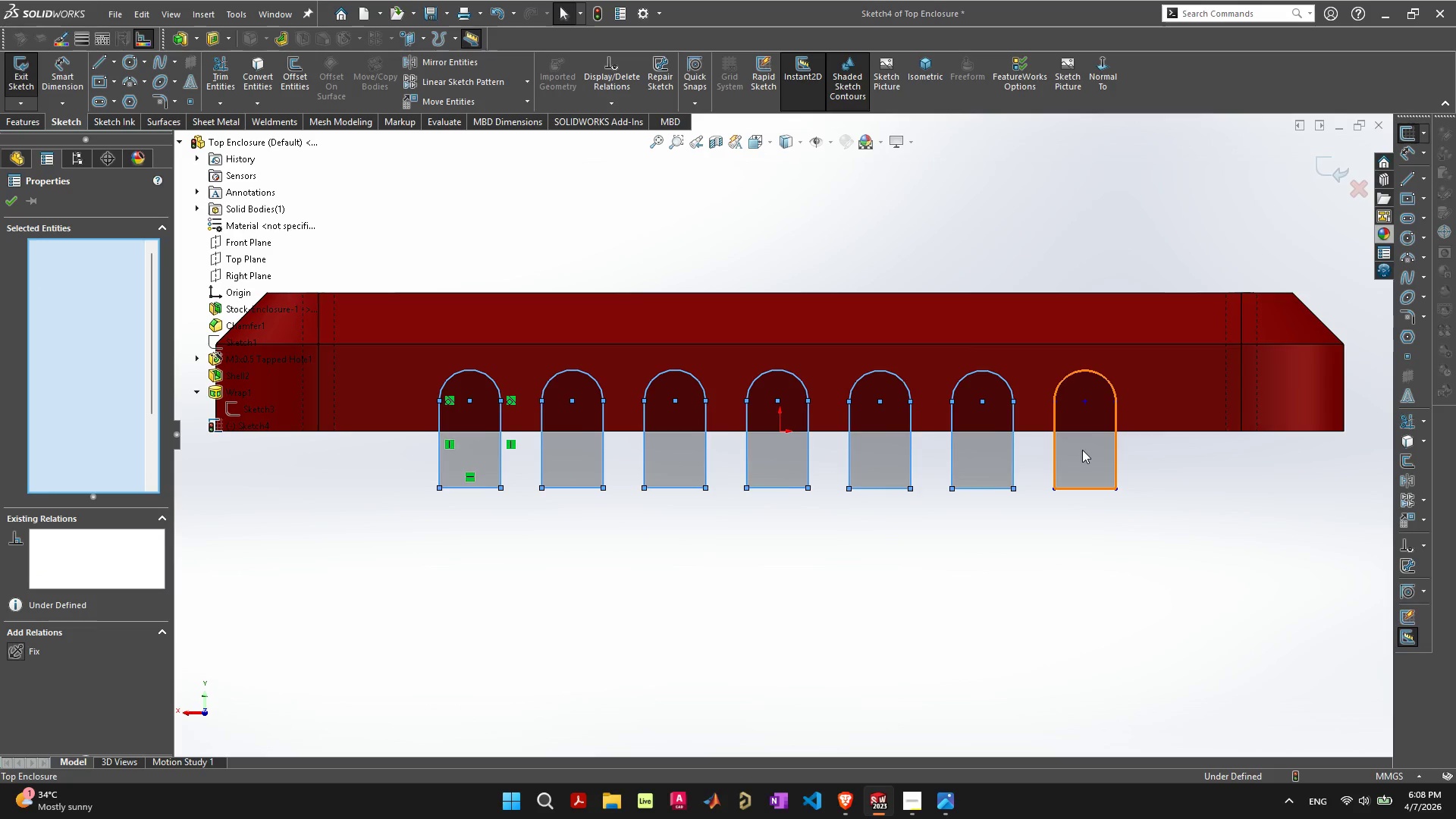 
key(Shift+ShiftLeft)
 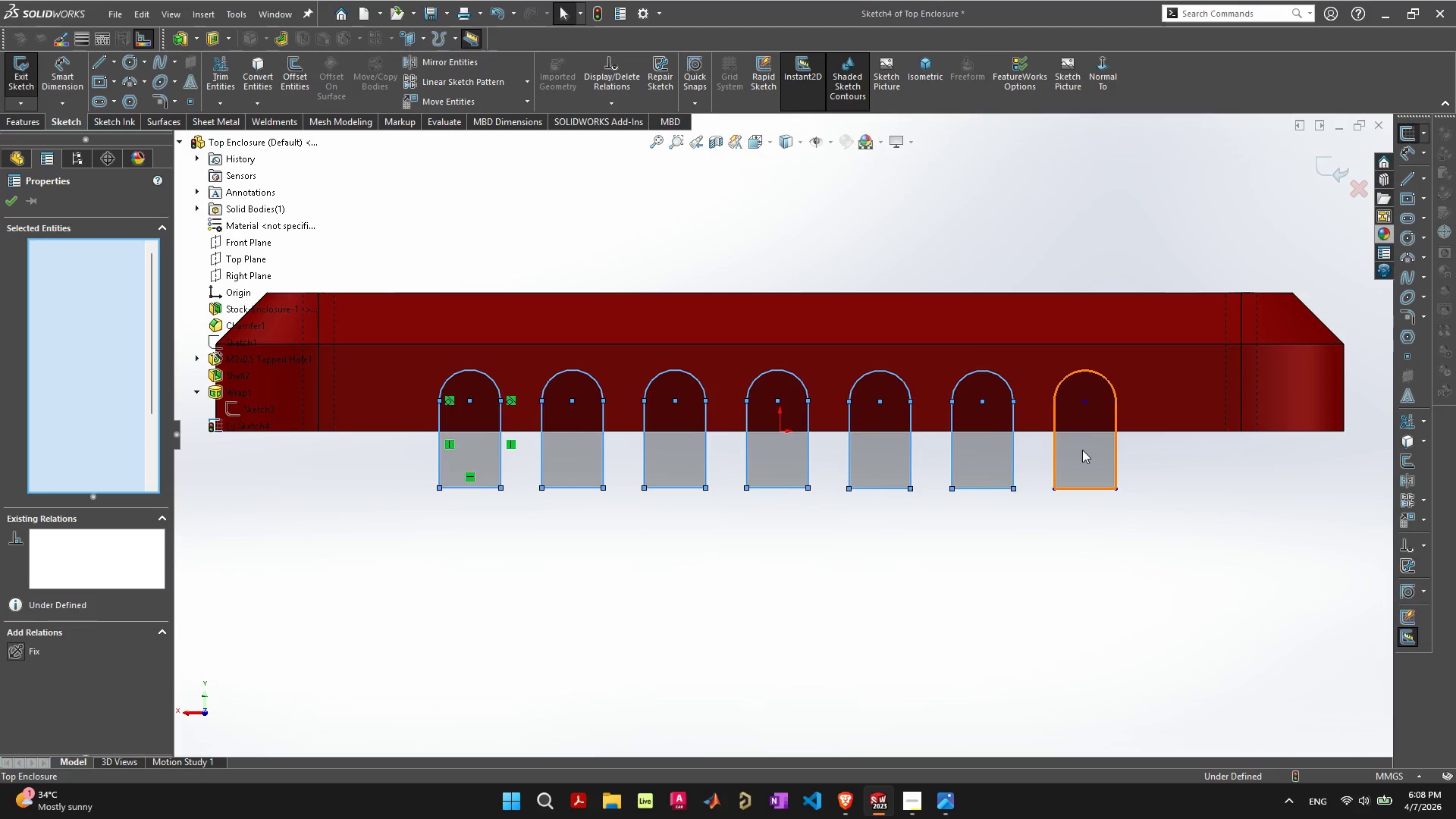 
key(Shift+ShiftLeft)
 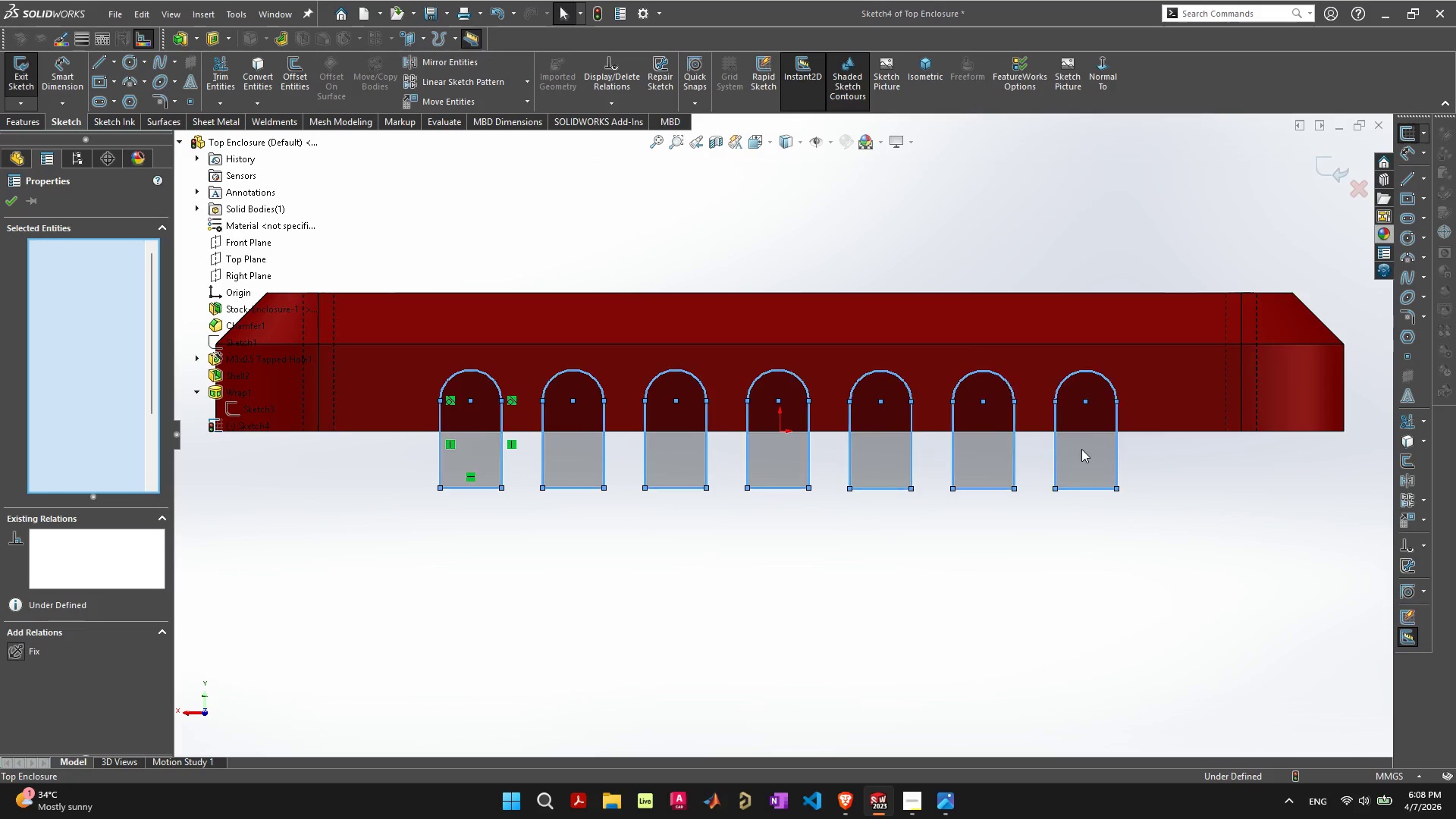 
key(Shift+ShiftLeft)
 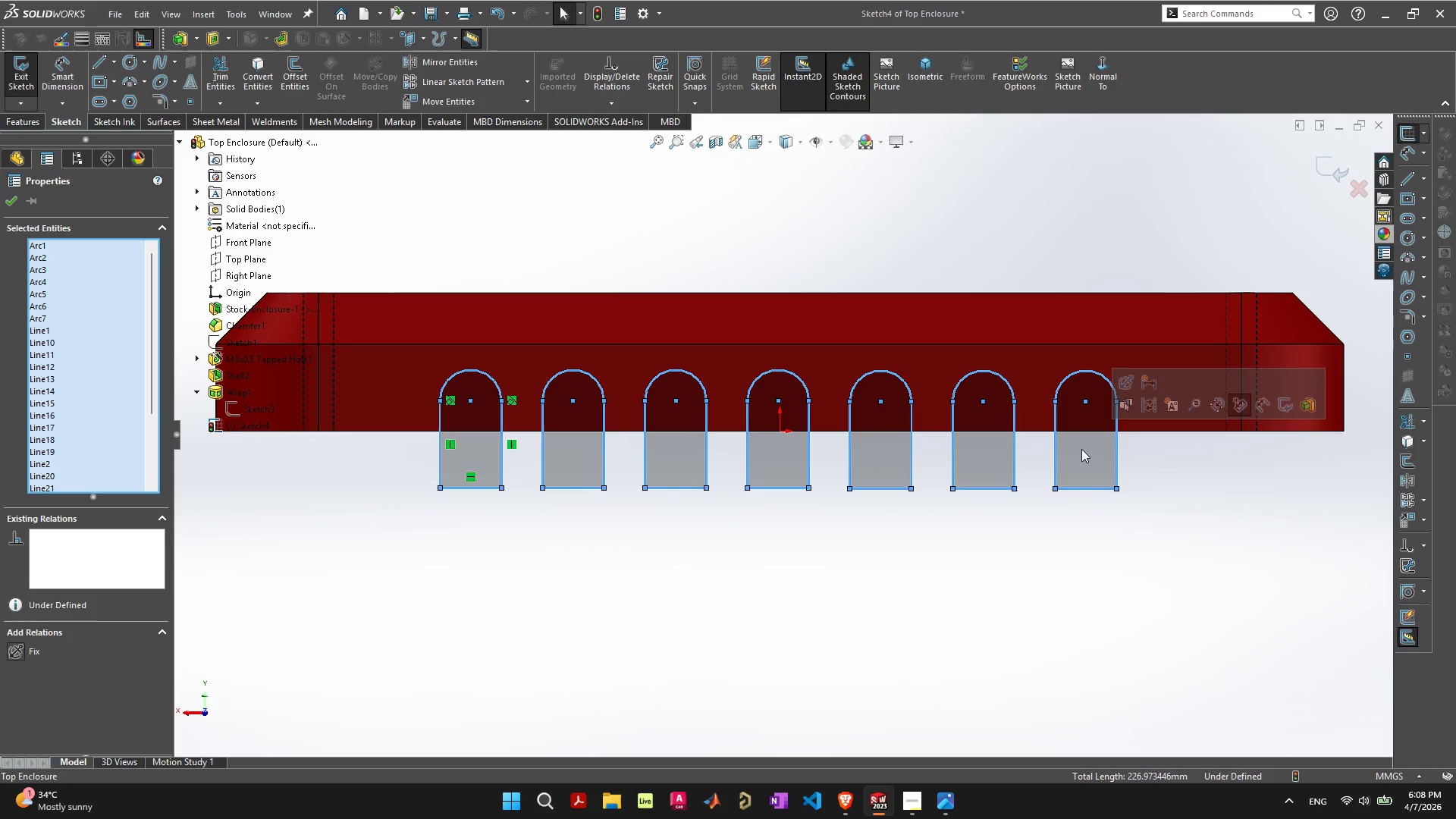 
hold_key(key=ShiftLeft, duration=8.77)
left_click_drag(start_coordinate=[780, 402], to_coordinate=[777, 345])
 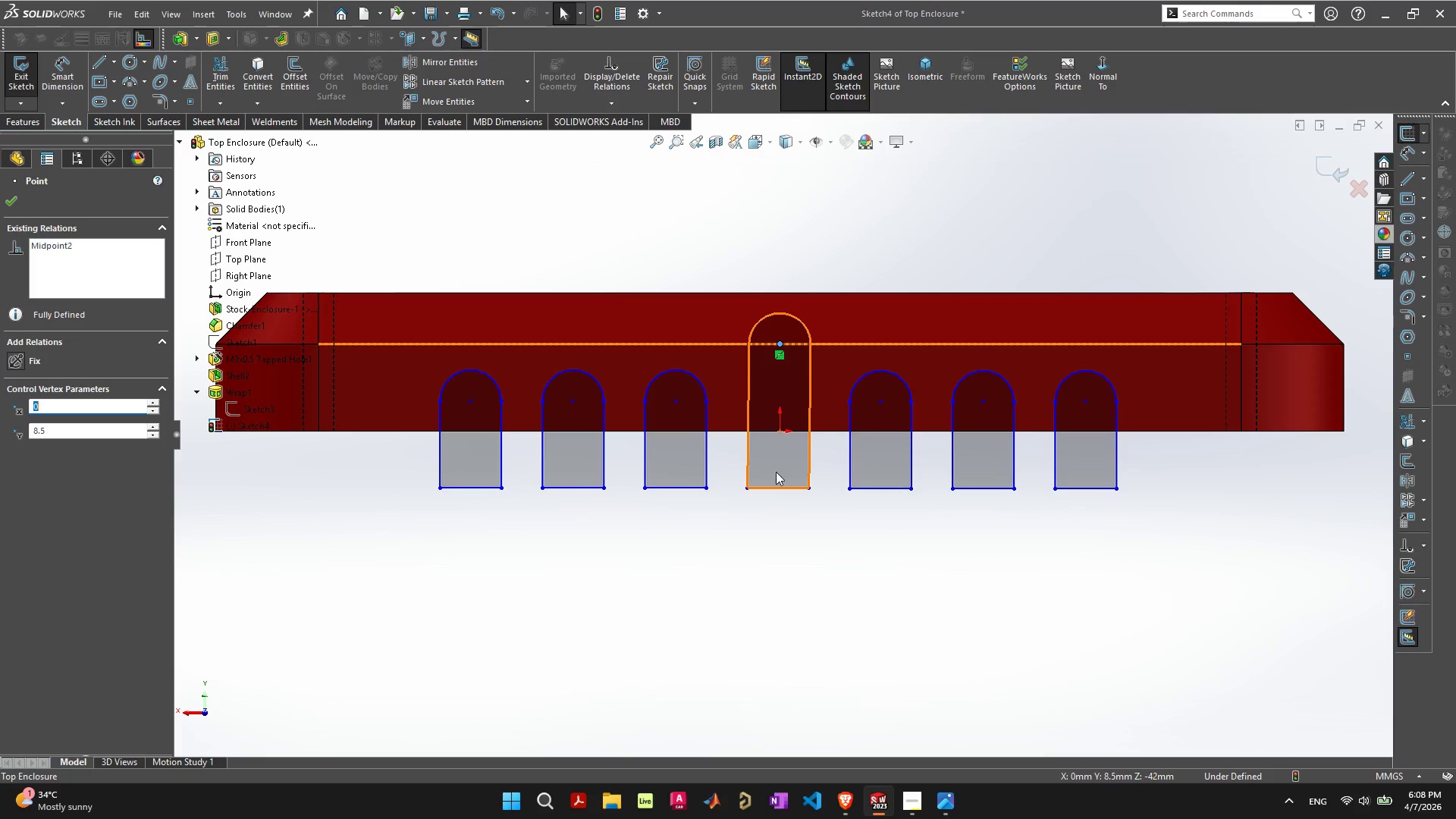 
key(Control+ControlLeft)
 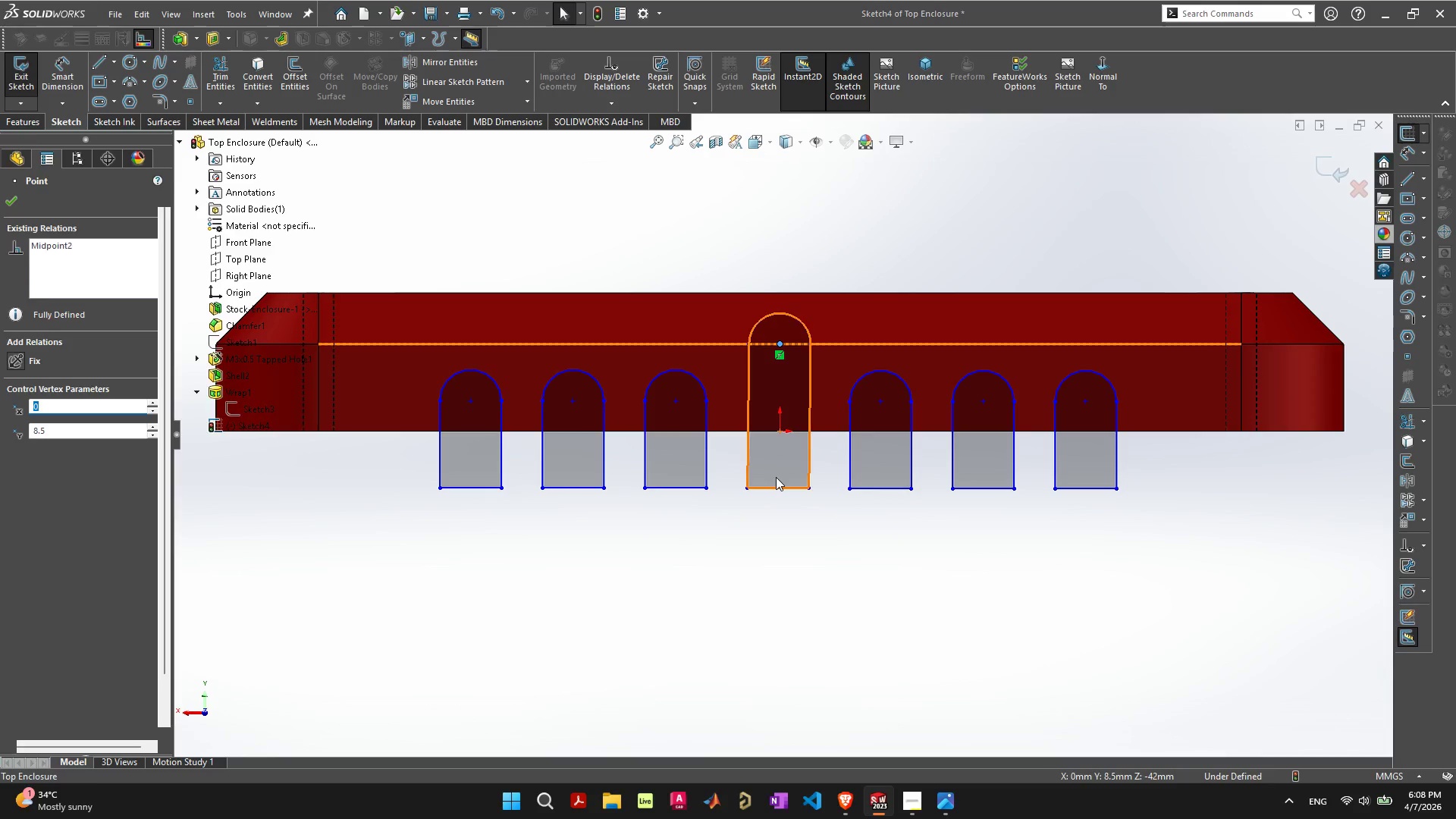 
key(Control+Z)
 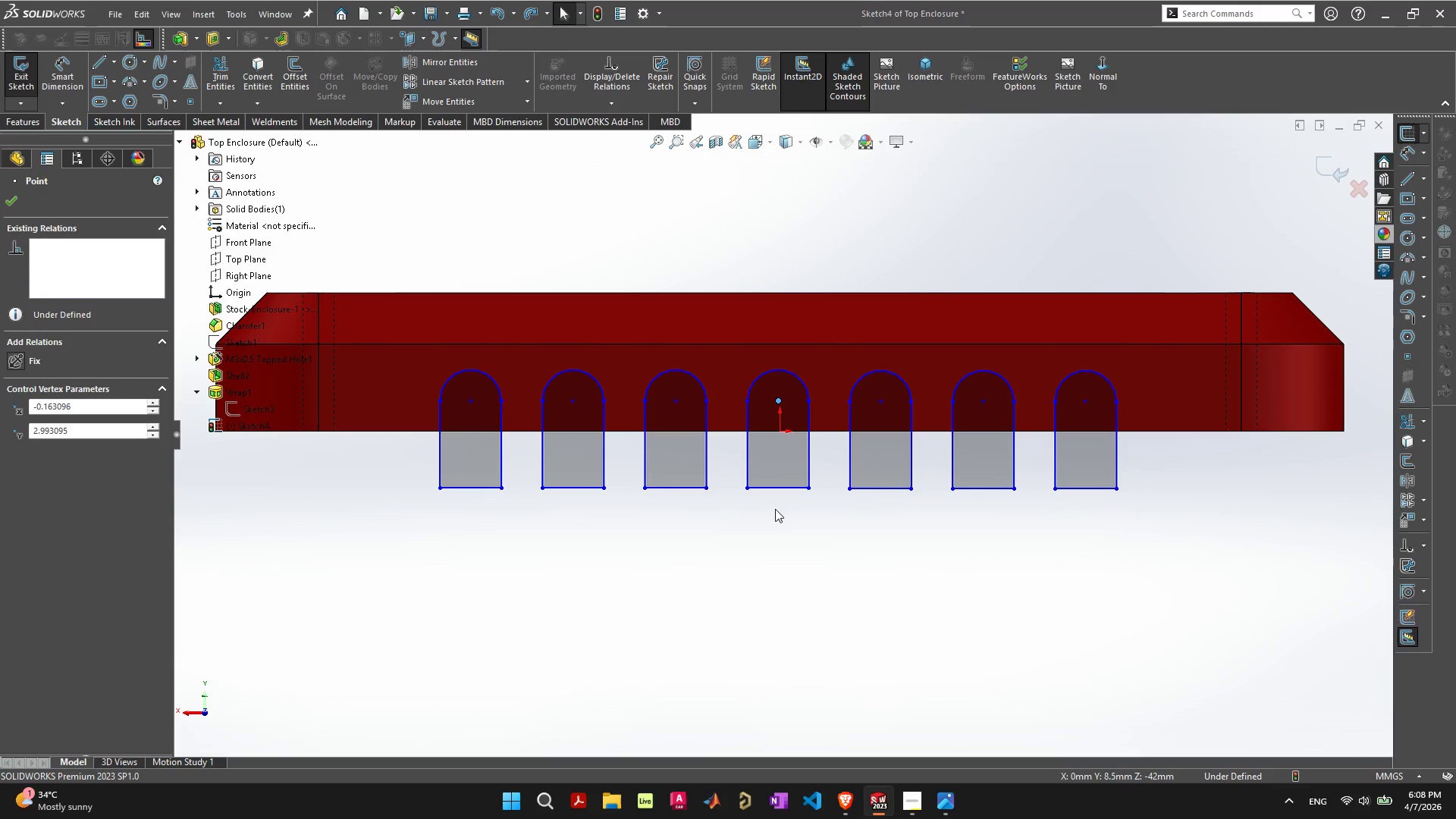 
left_click([795, 553])
 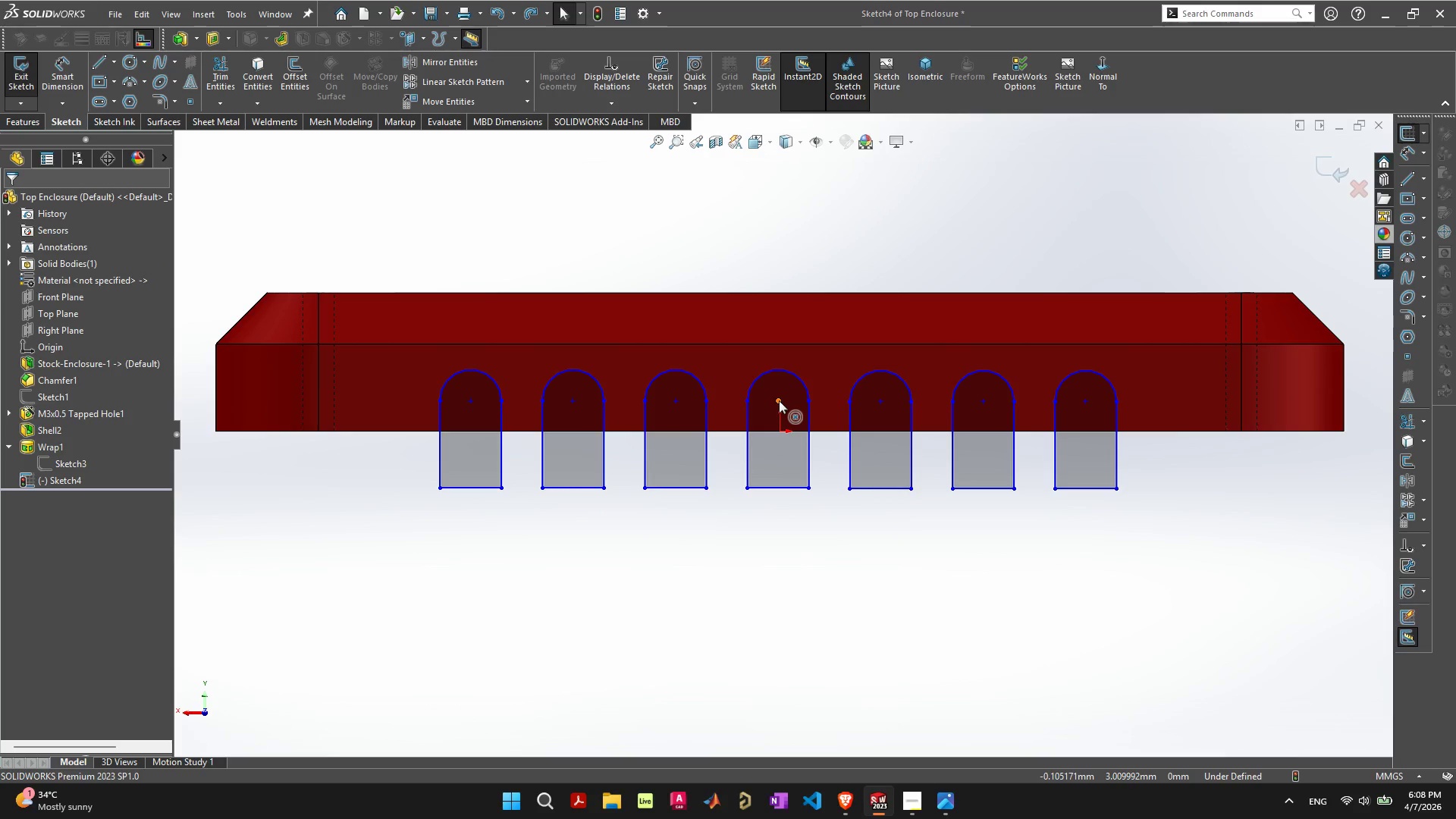 
left_click([779, 400])
 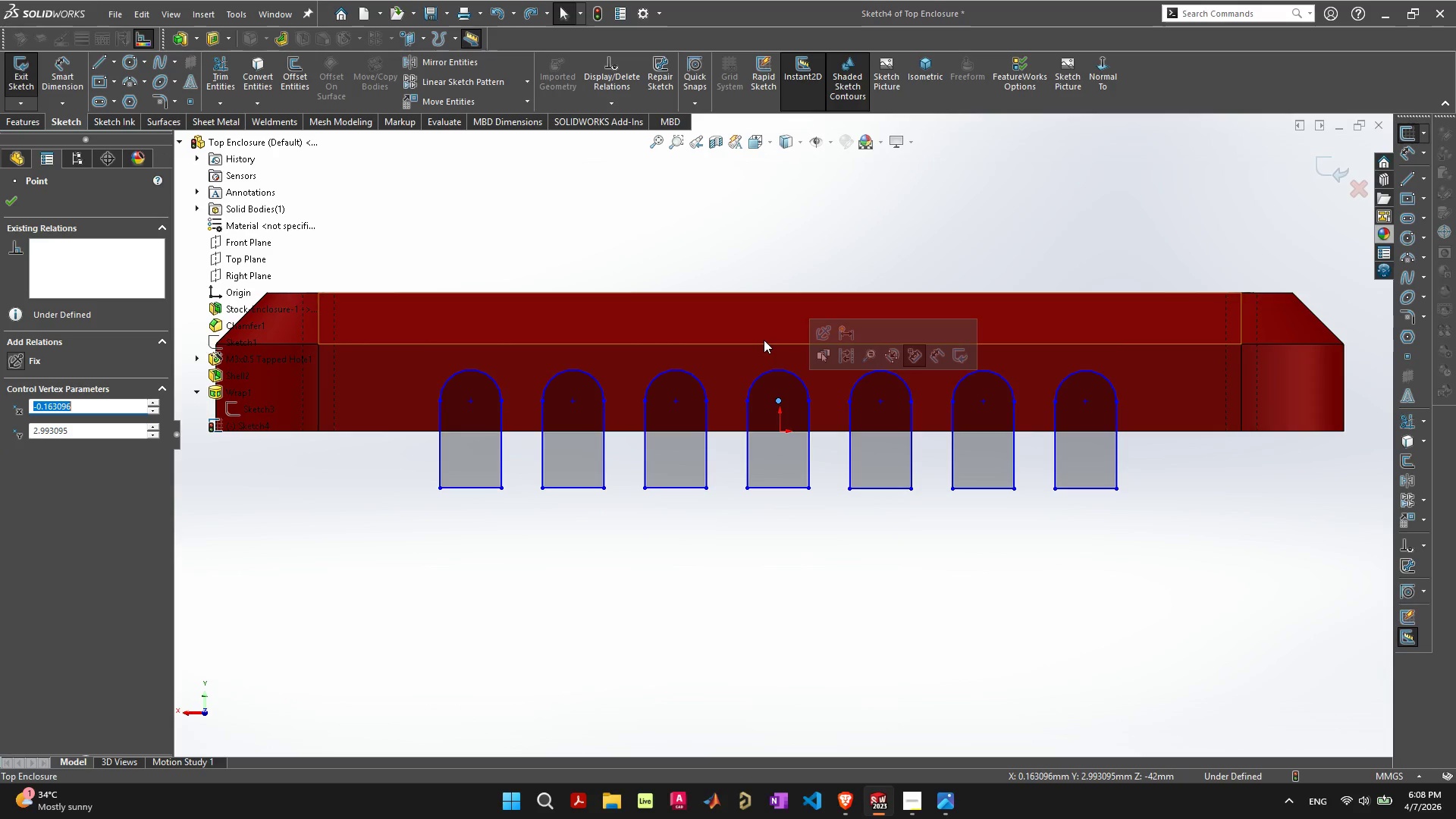 
hold_key(key=ShiftLeft, duration=0.73)
left_click([775, 344])
 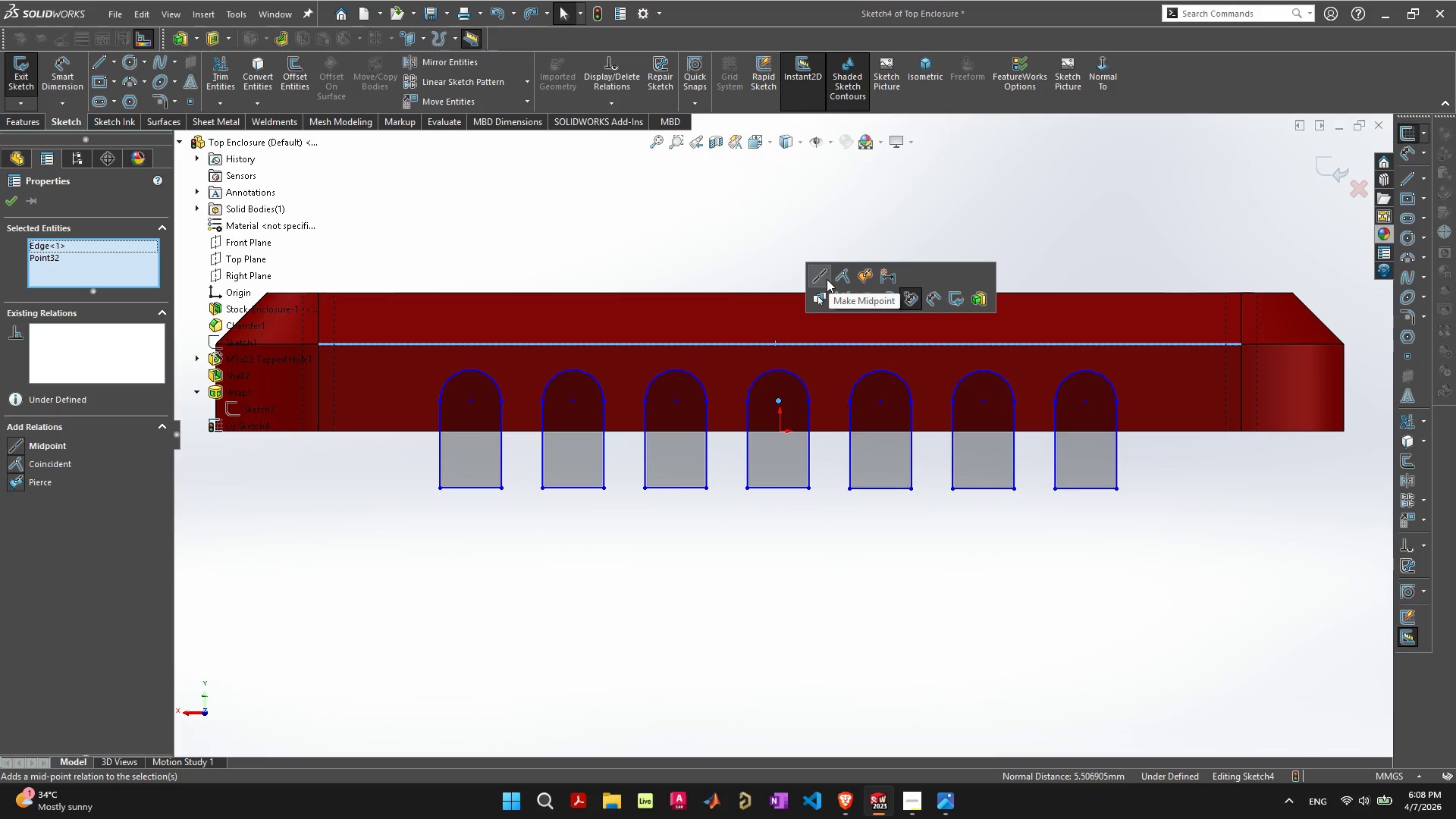 
left_click([837, 279])
 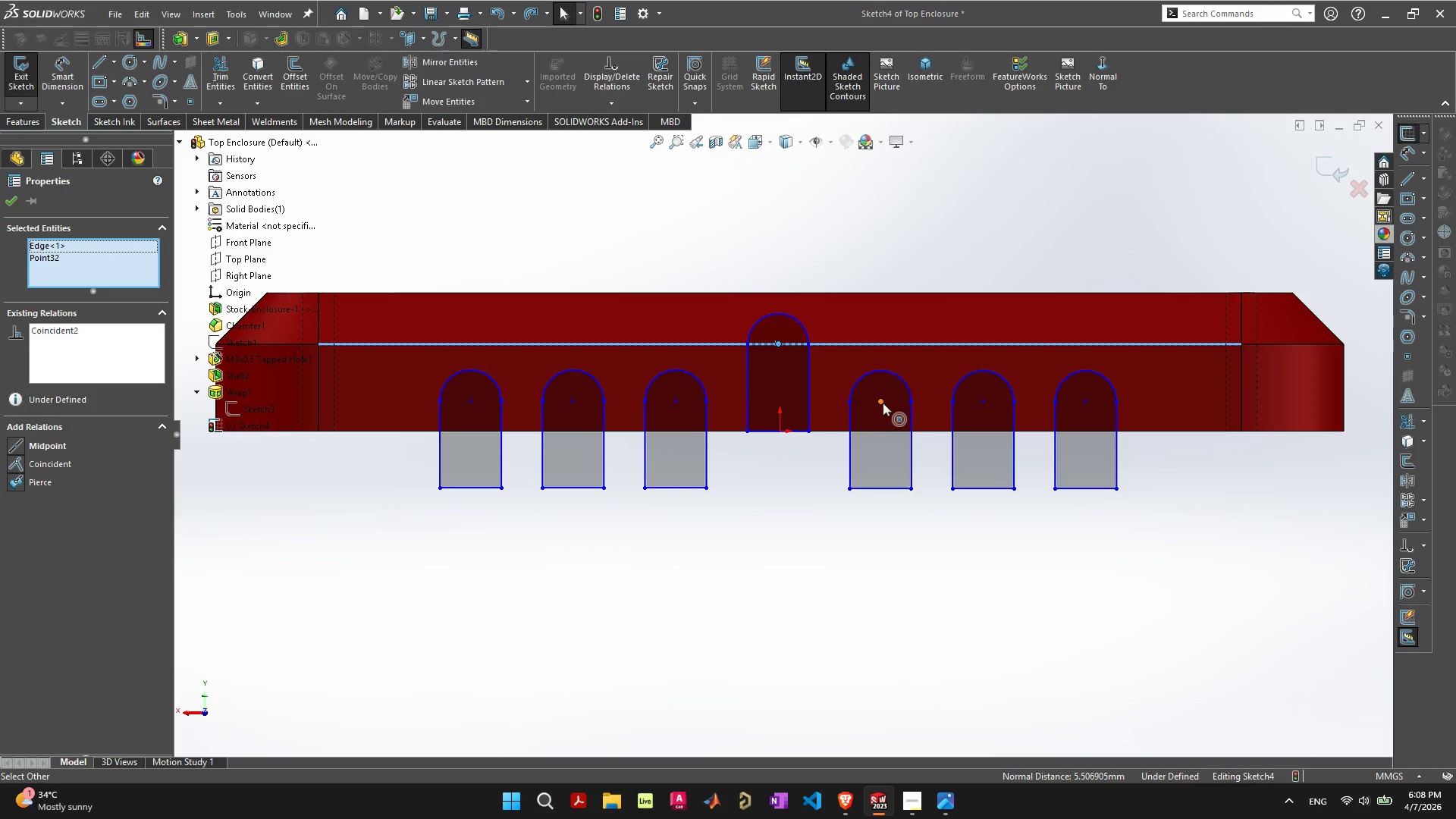 
left_click([883, 400])
 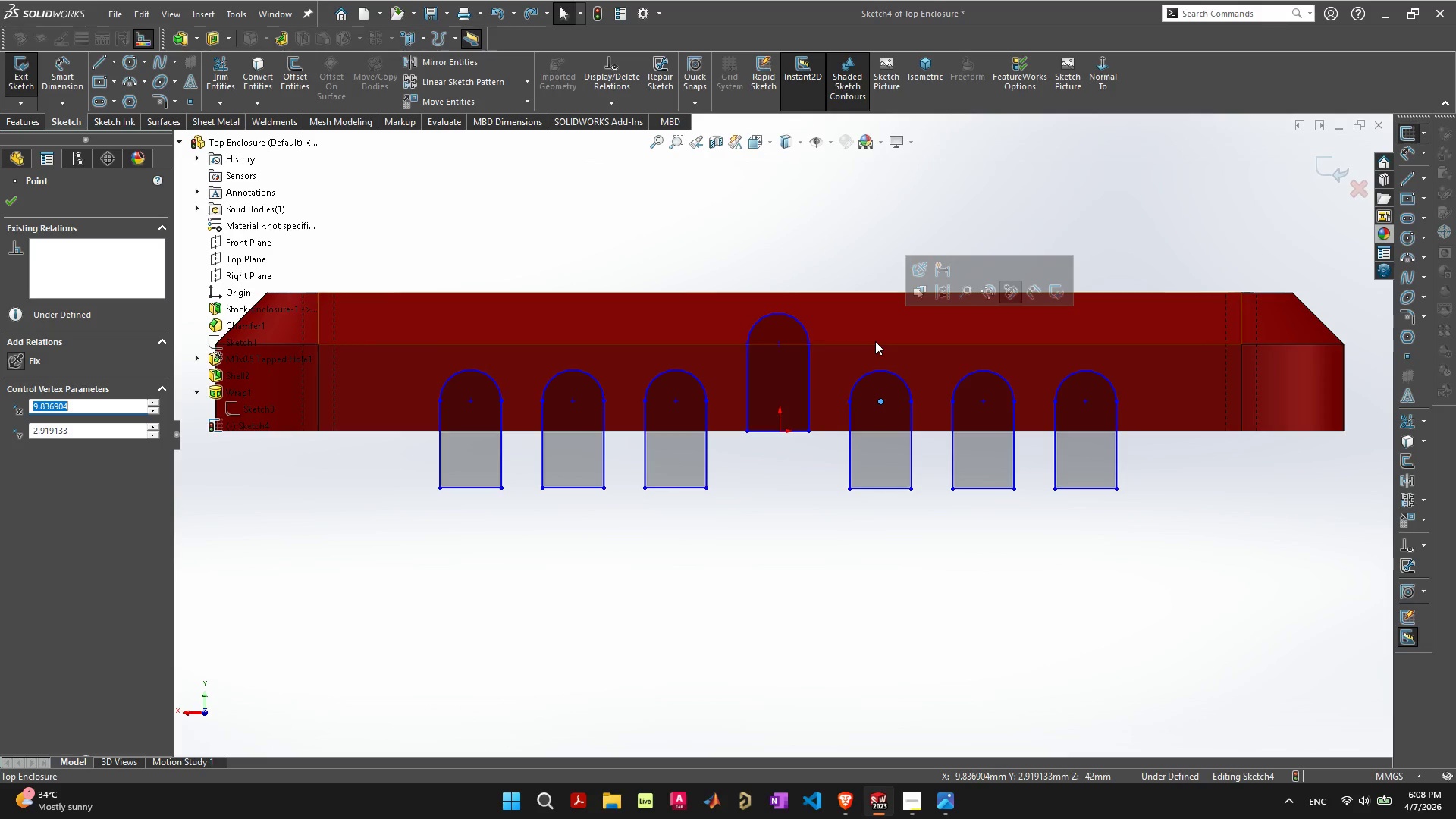 
hold_key(key=ShiftLeft, duration=0.72)
left_click([875, 343])
 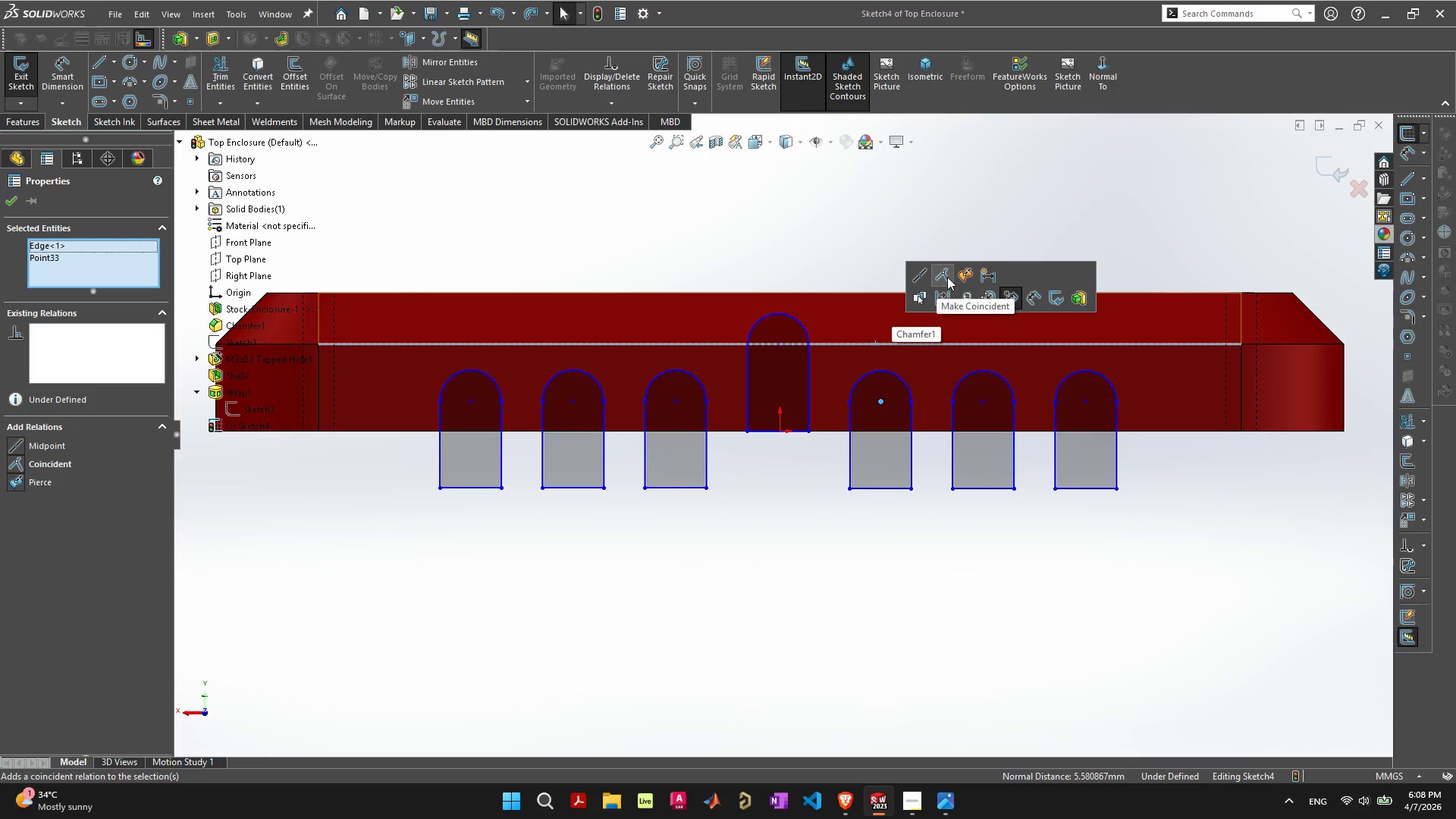 
left_click([947, 277])
 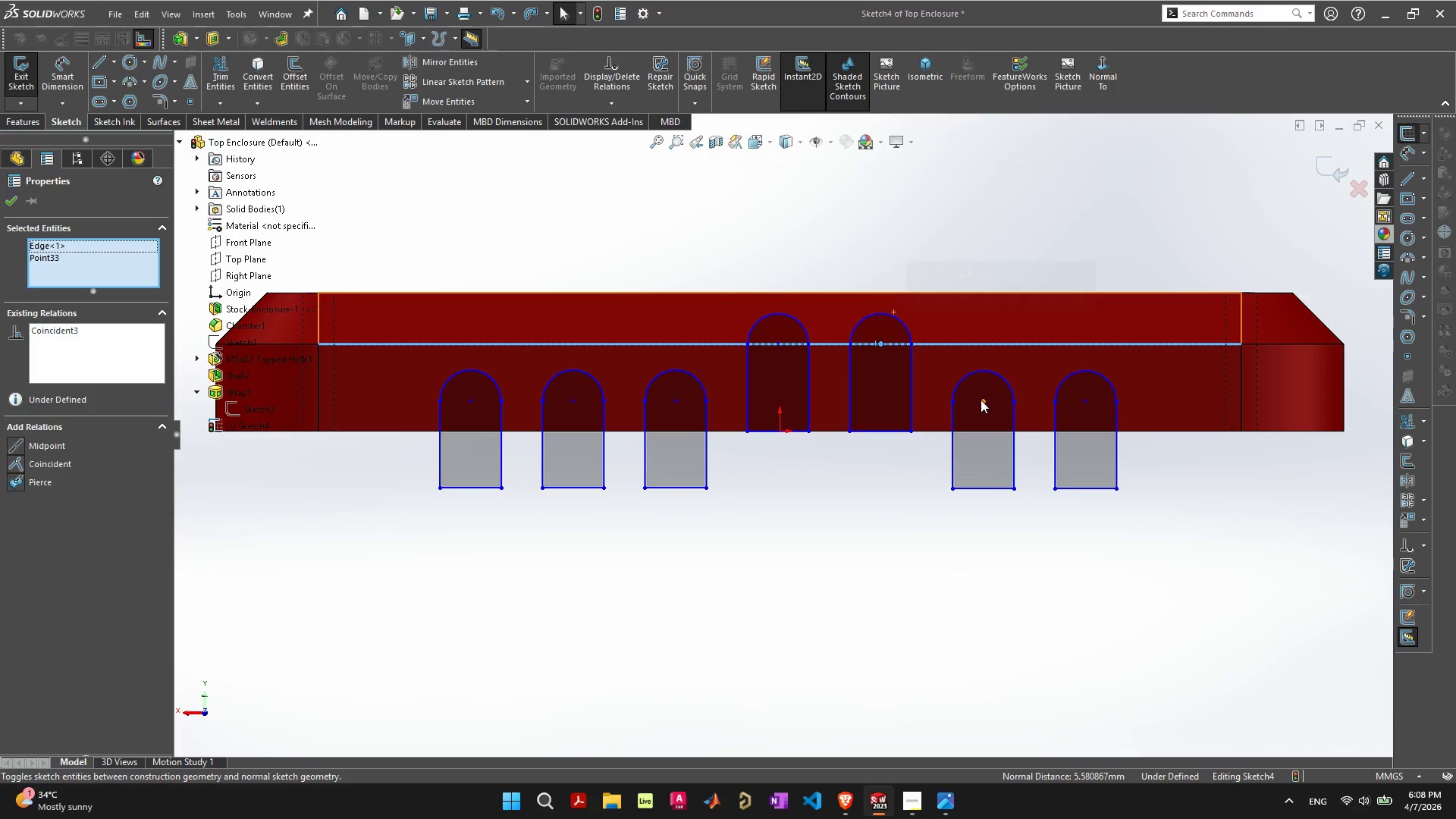 
left_click([982, 400])
 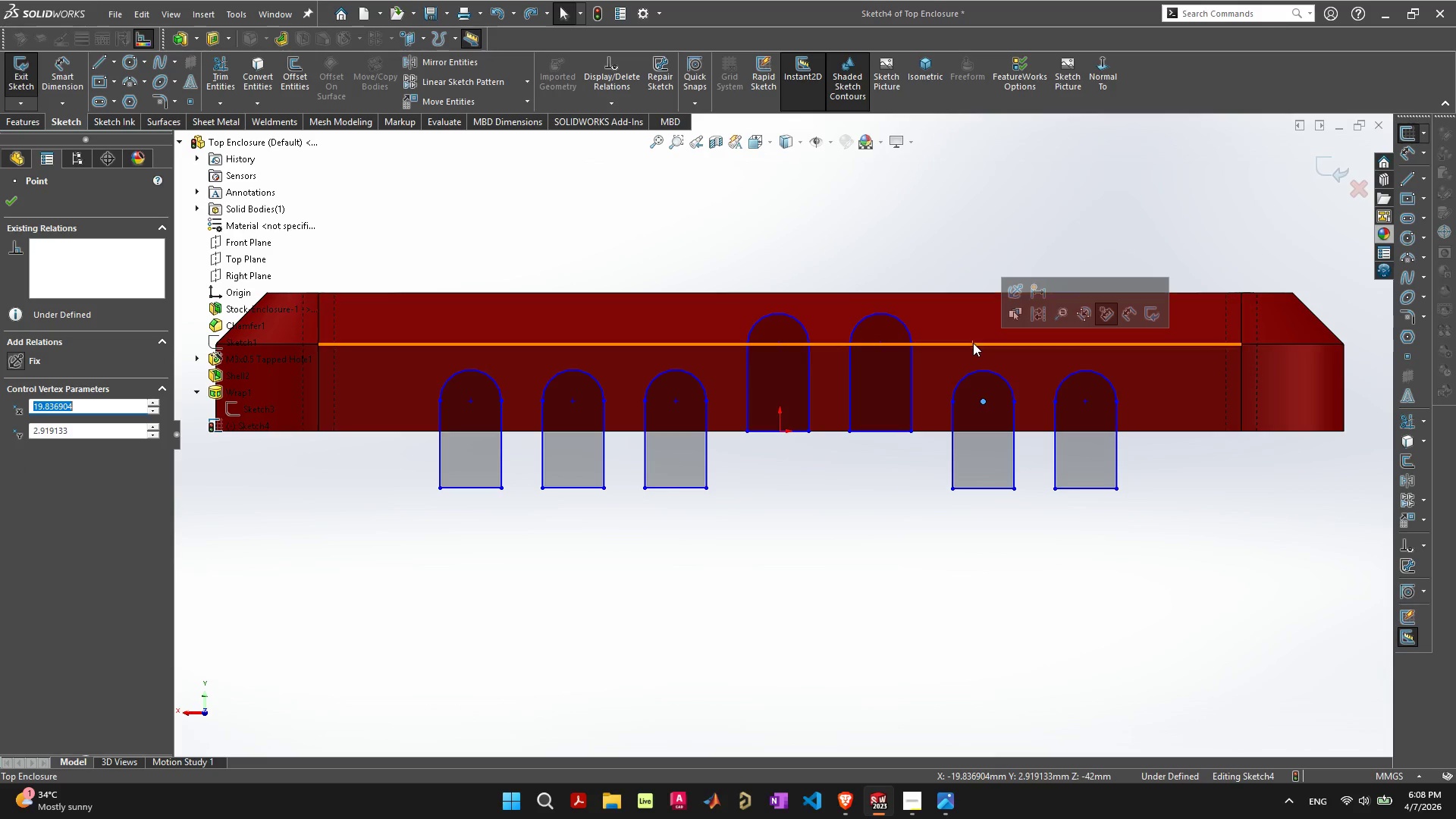 
hold_key(key=ShiftLeft, duration=0.31)
left_click([973, 344])
 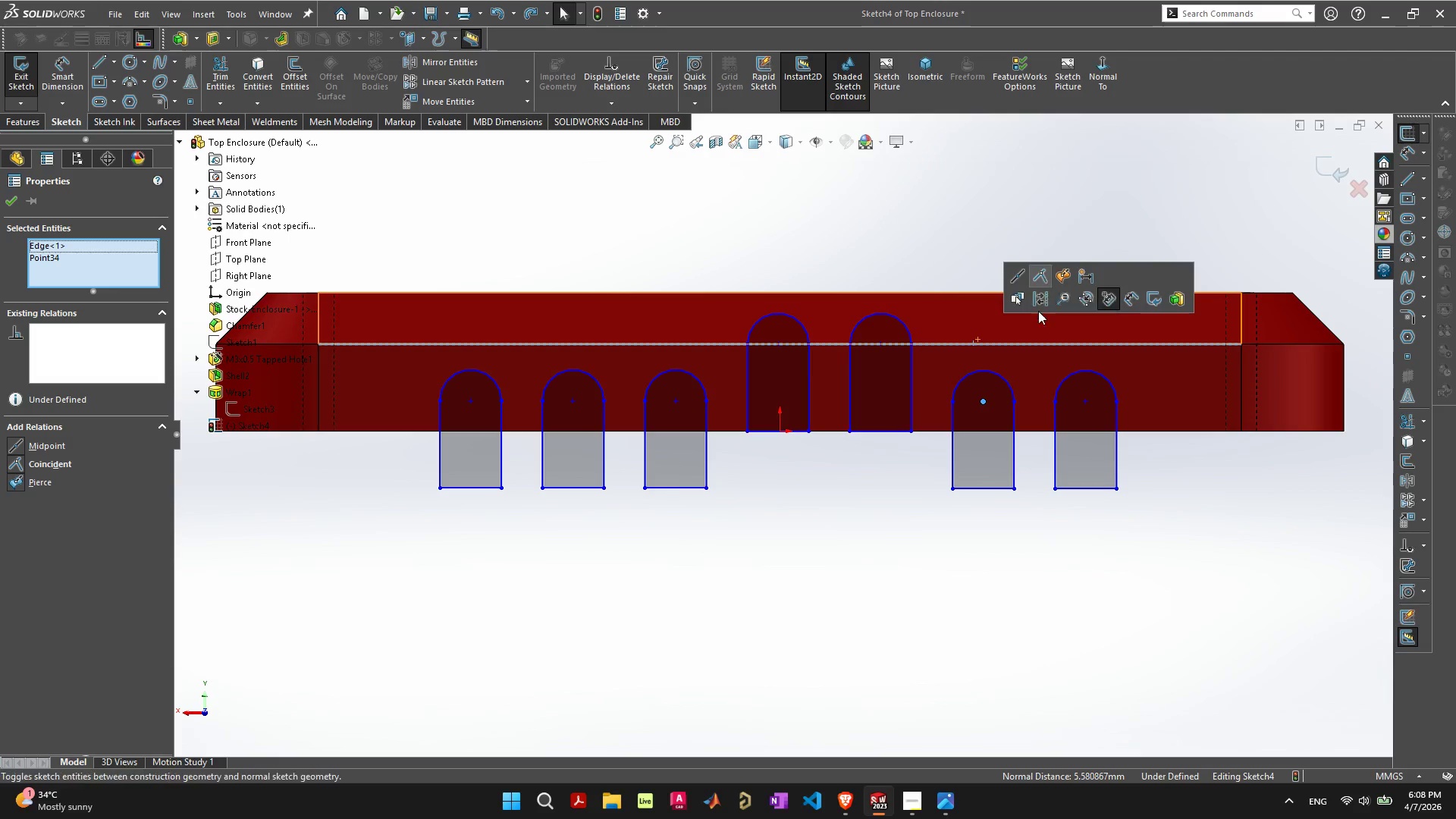 
left_click([982, 464])
 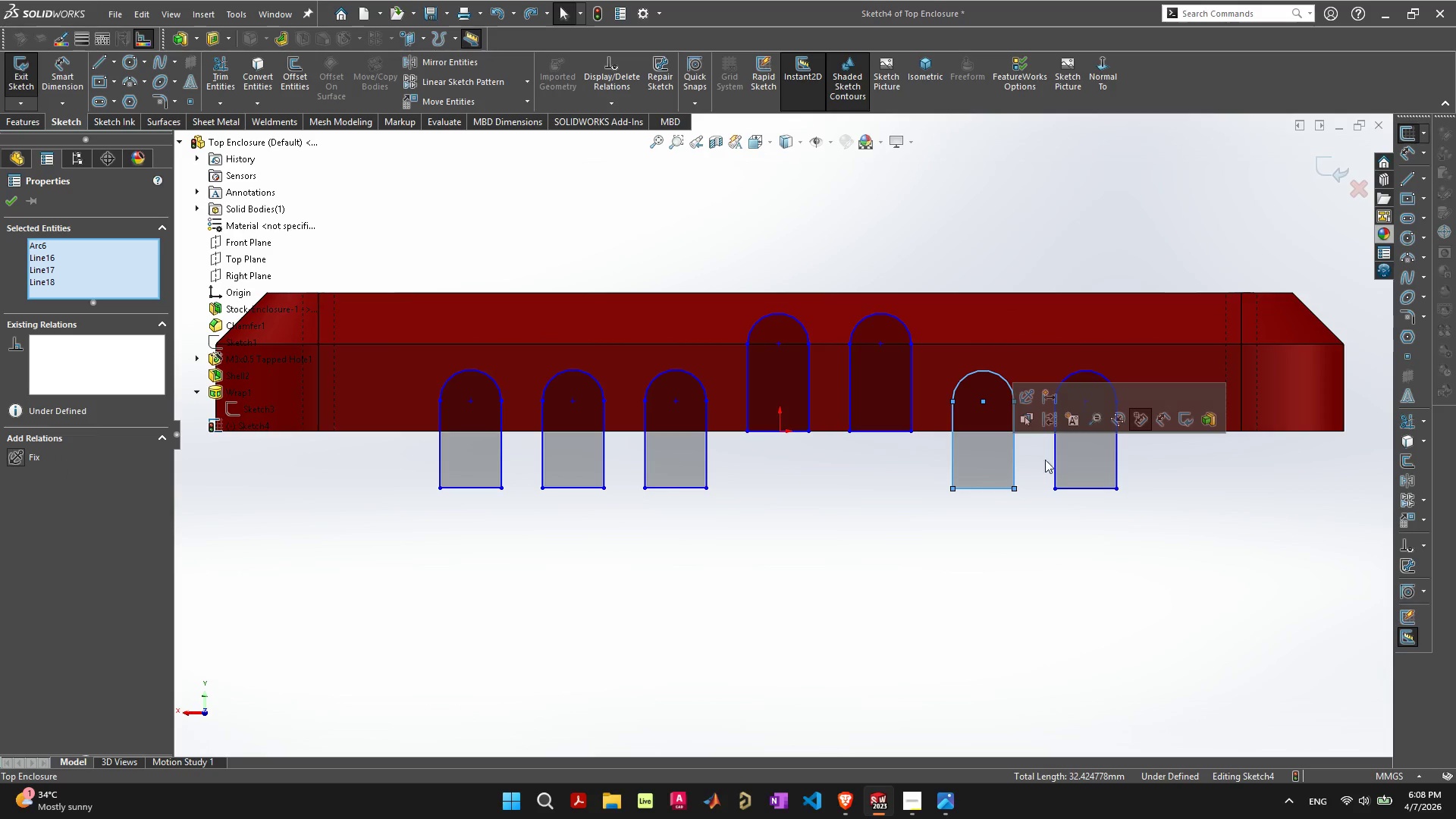 
key(Delete)
 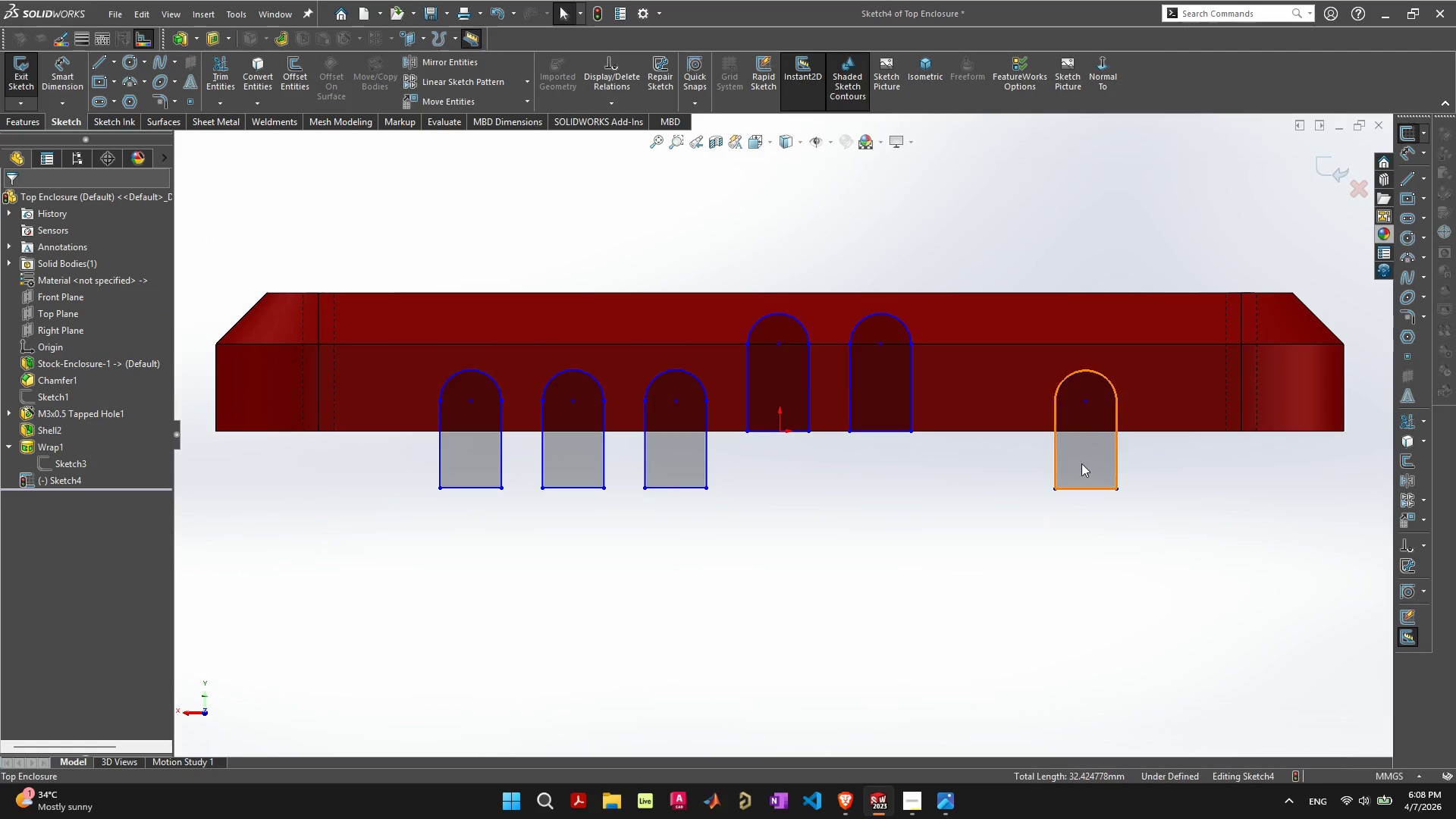 
left_click([1082, 463])
 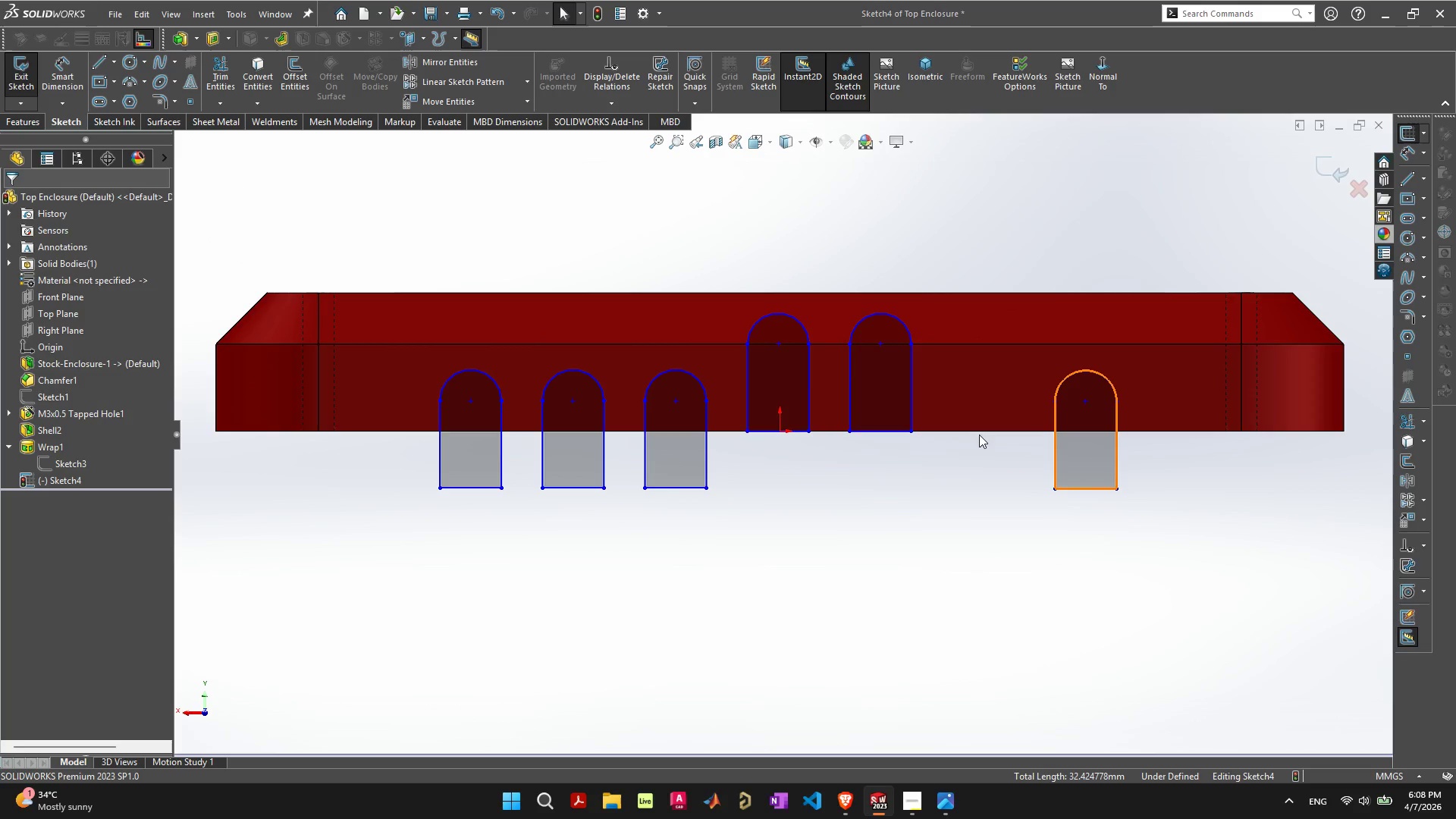 
key(Delete)
 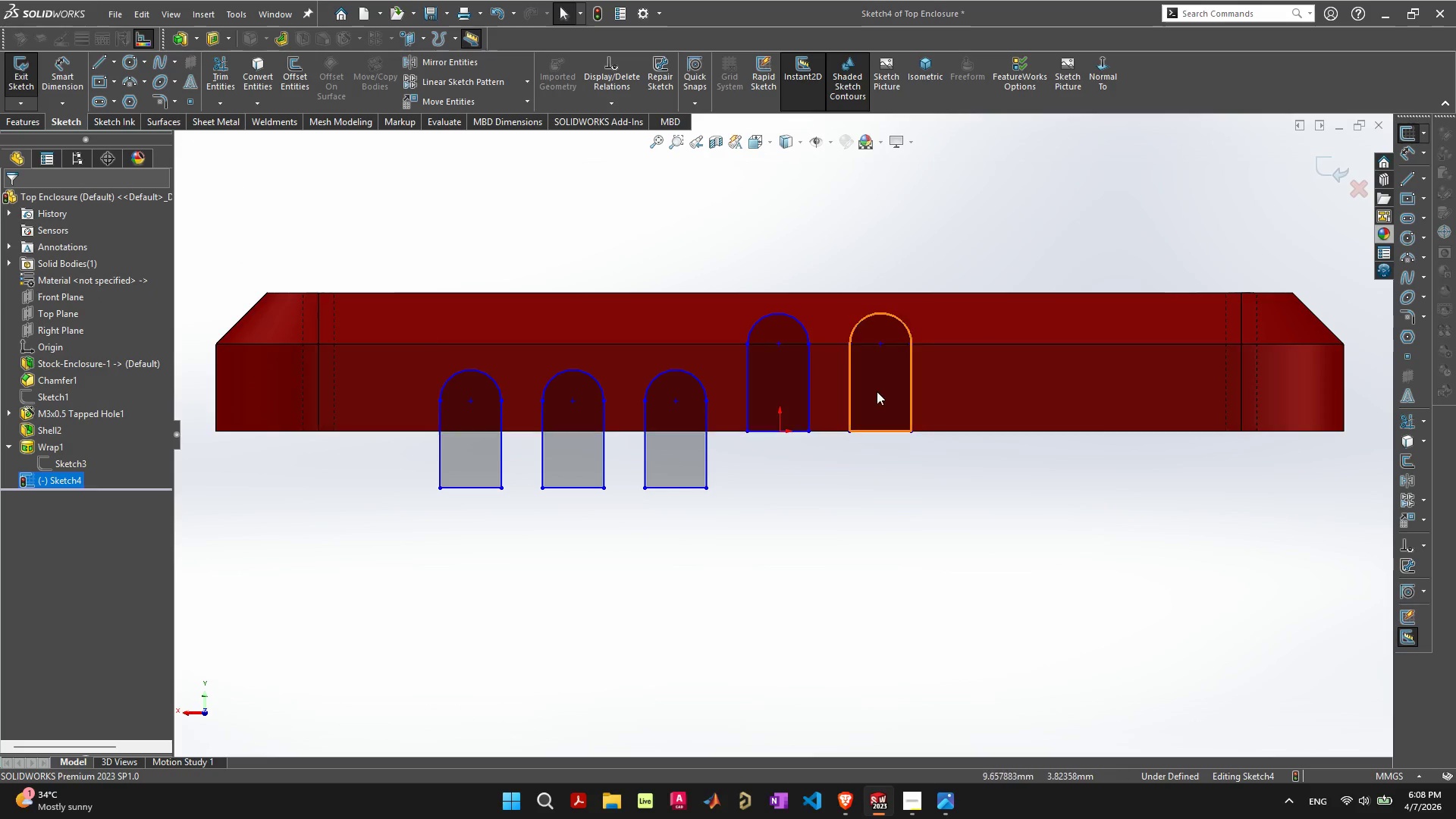 
left_click([880, 392])
 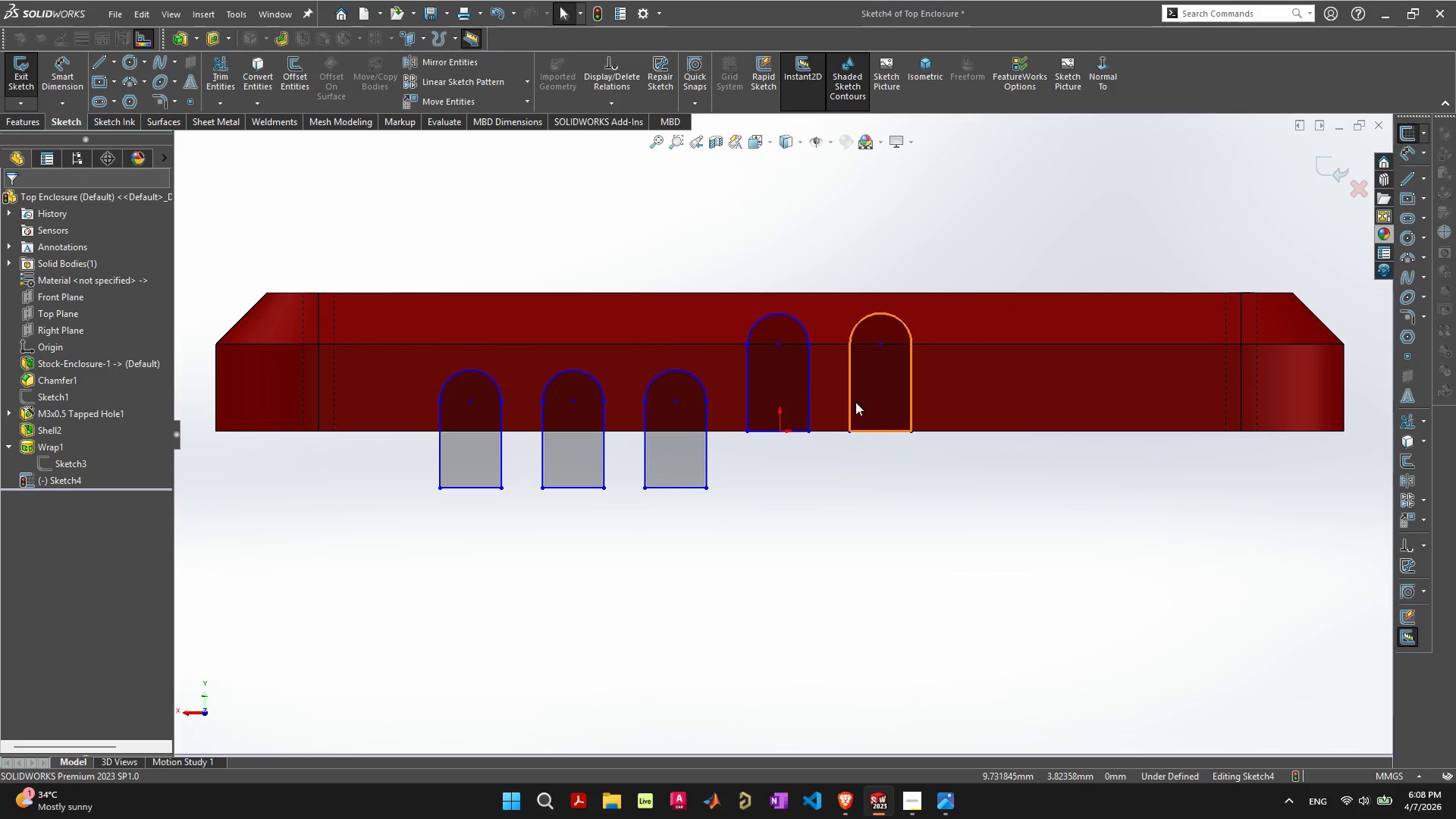 
key(Delete)
 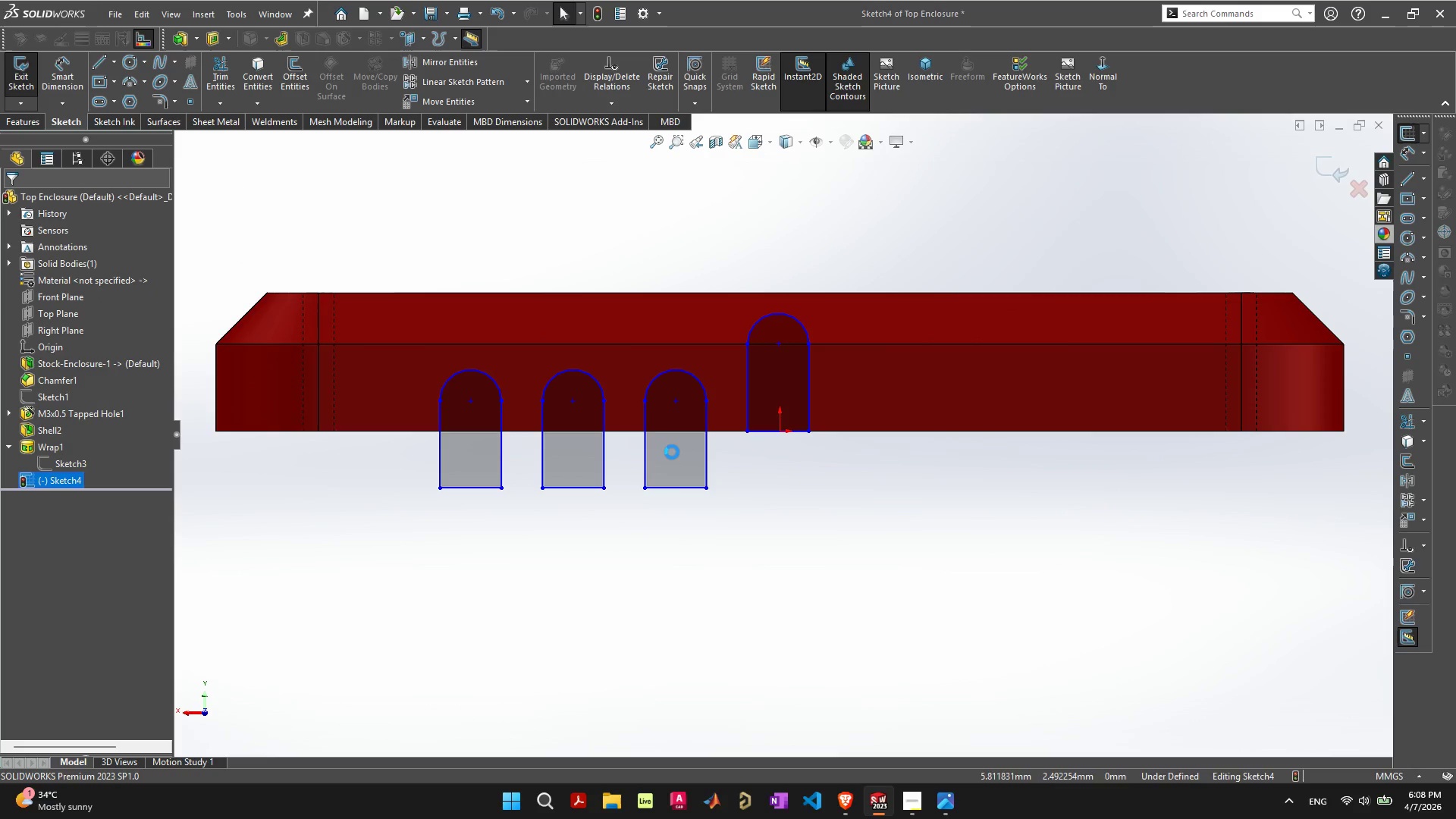 
left_click([672, 452])
 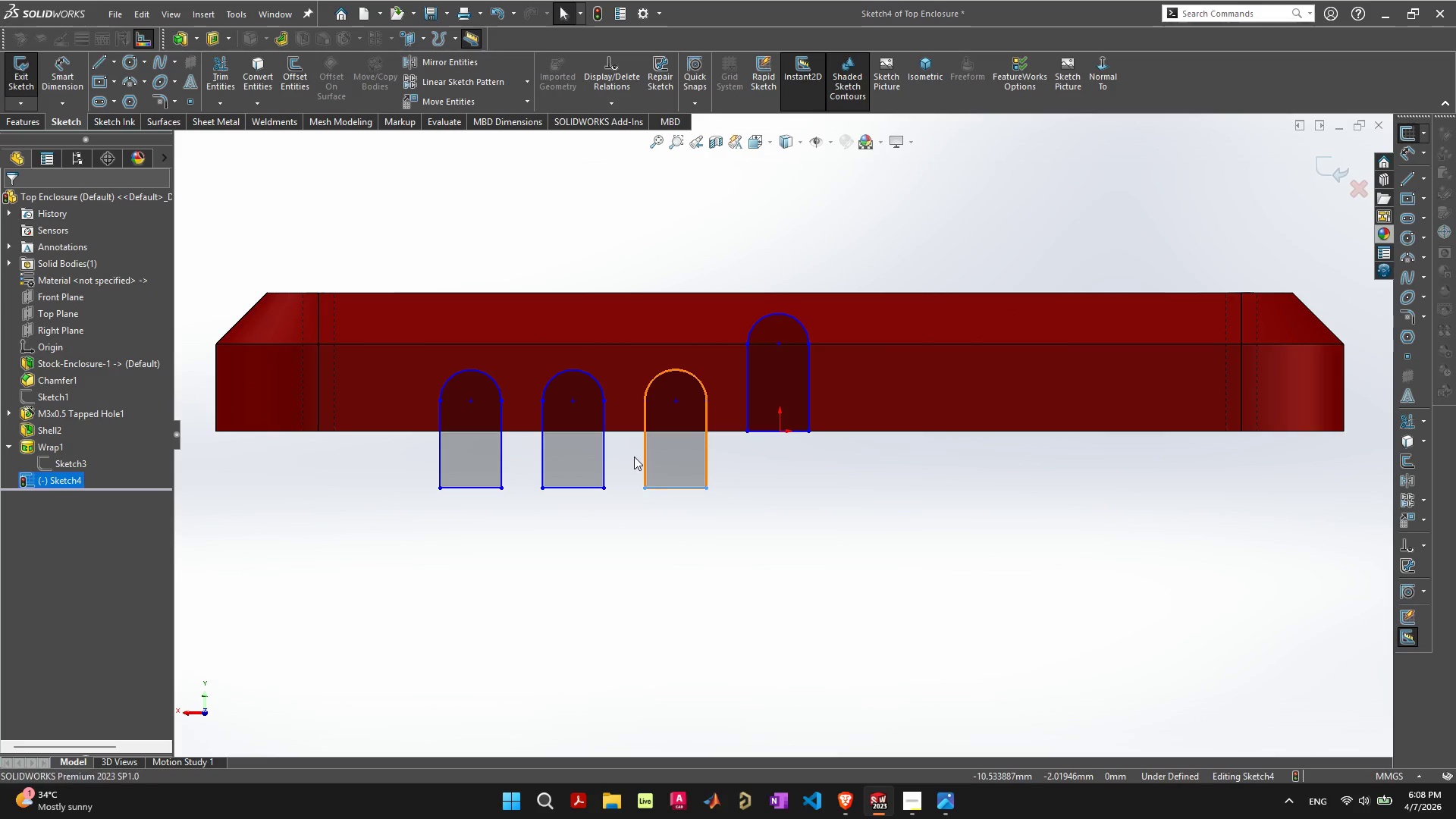 
key(Delete)
 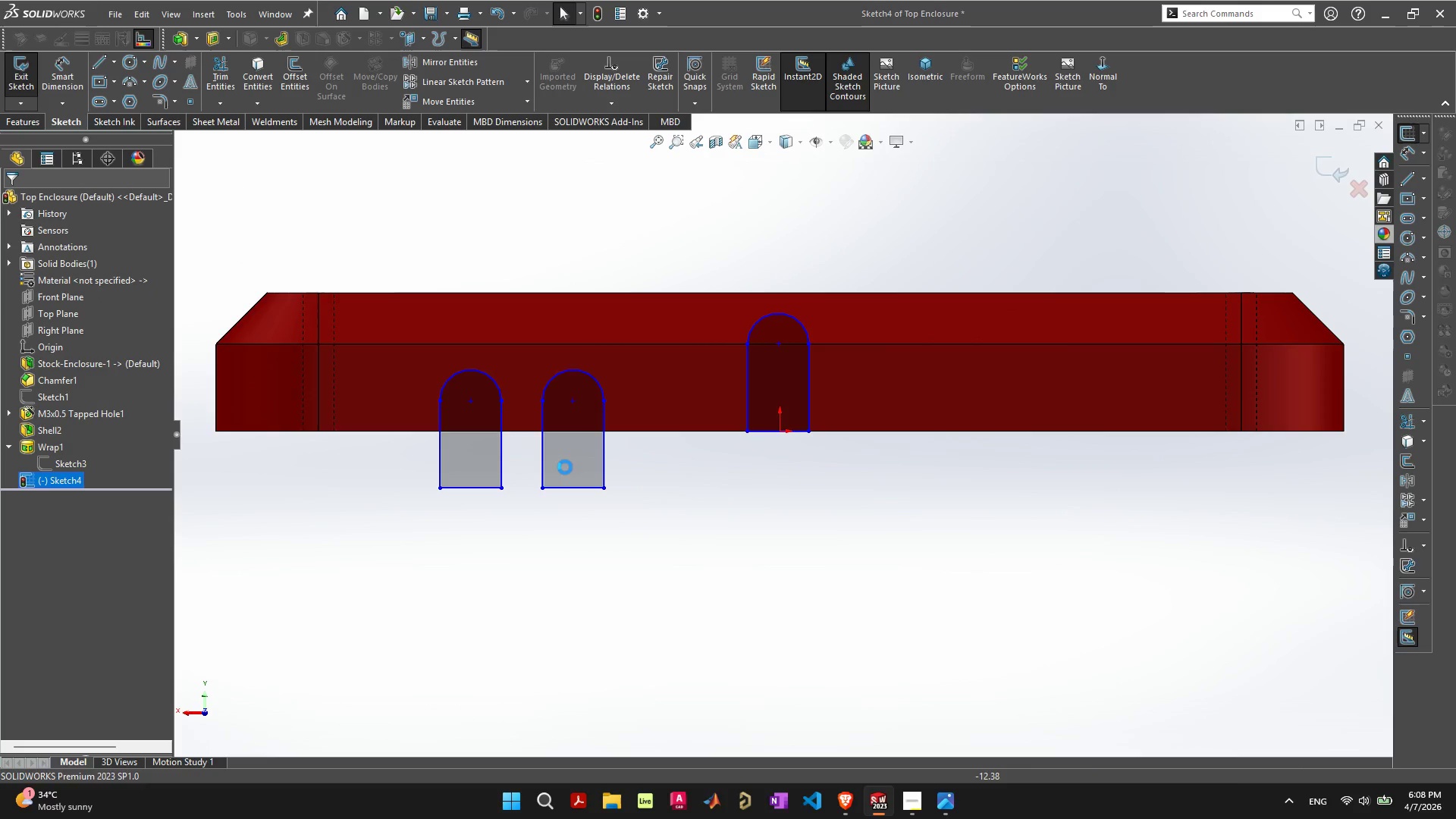 
left_click([565, 467])
 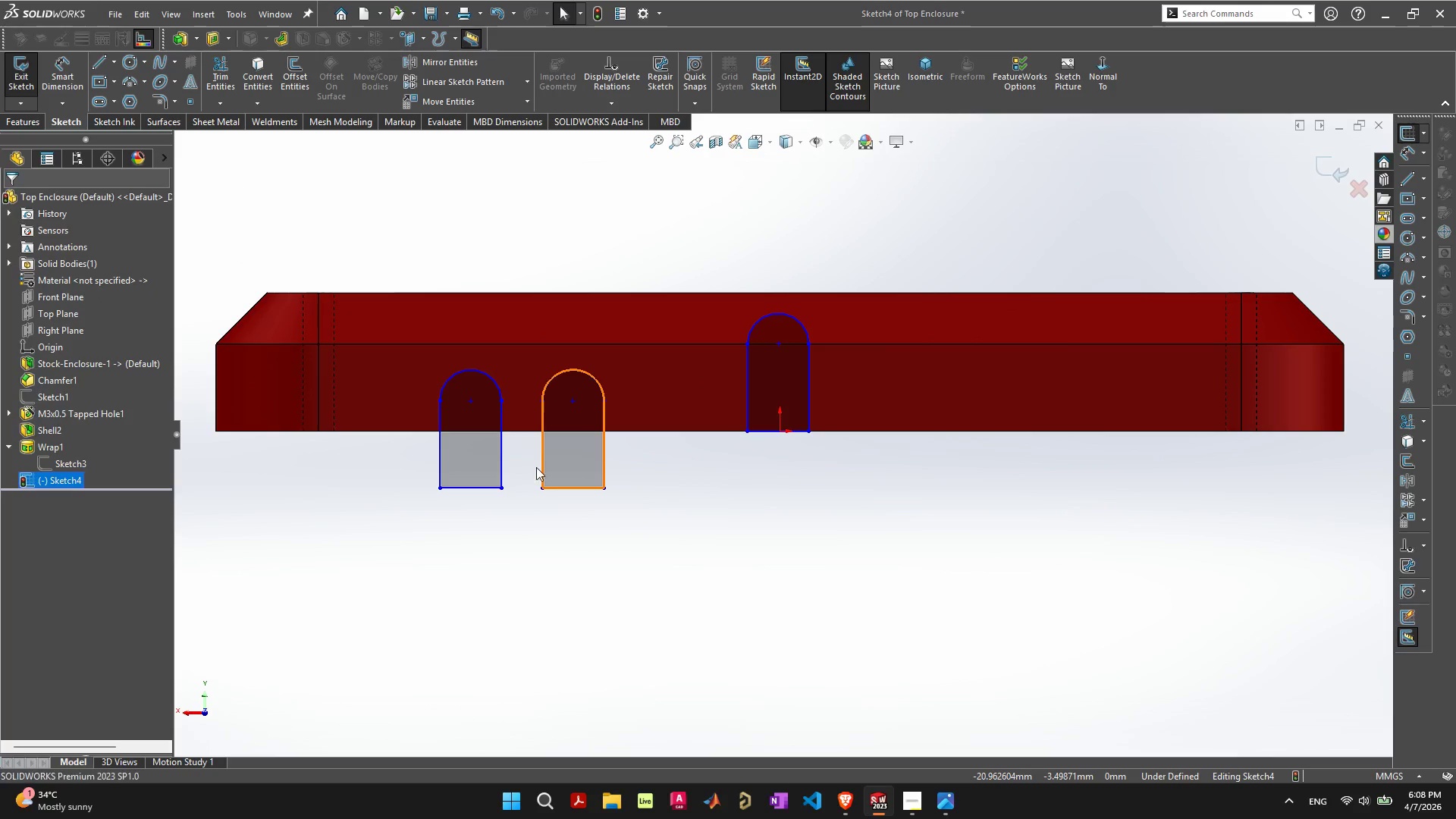 
key(Delete)
 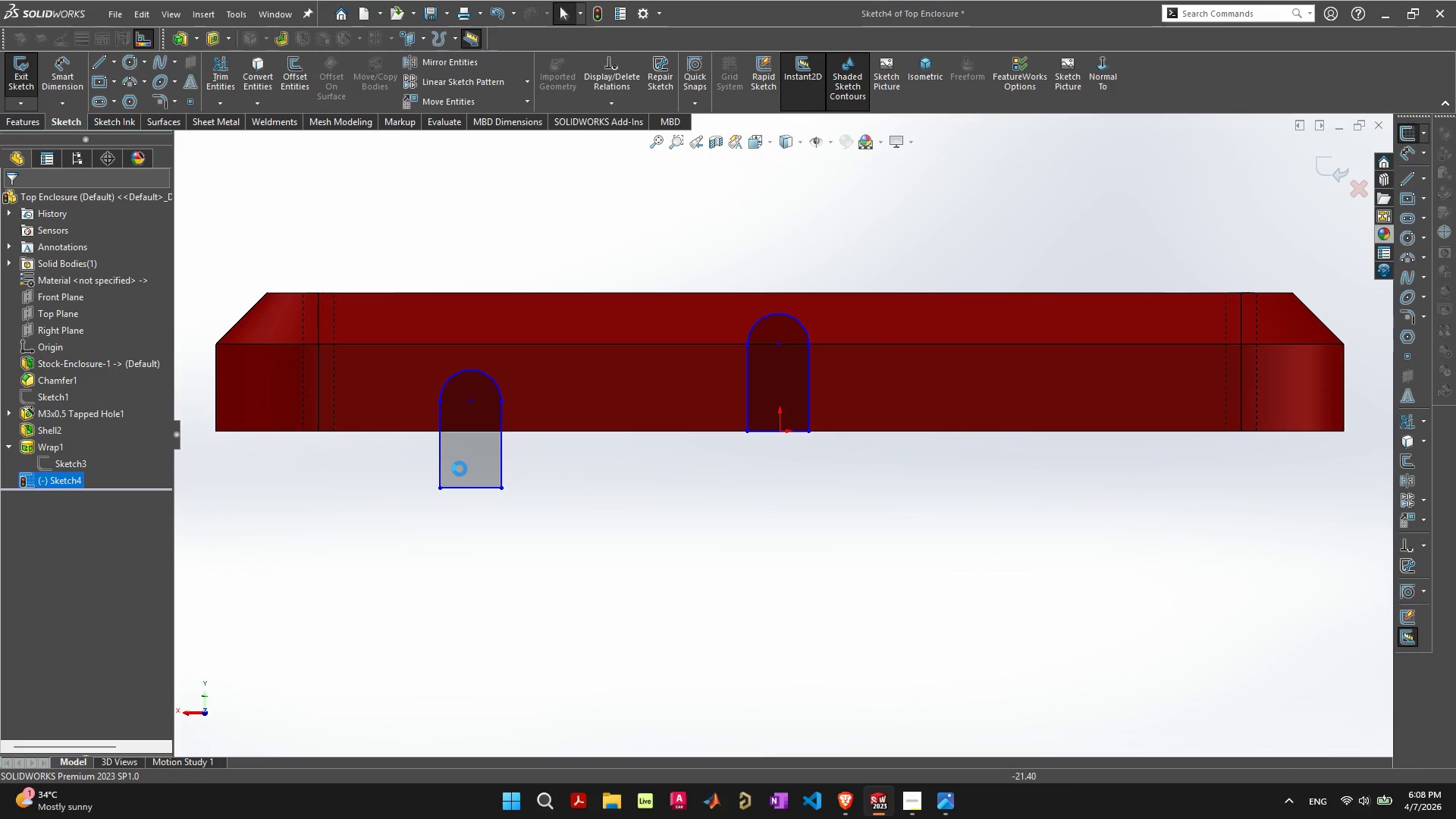 
left_click([454, 469])
 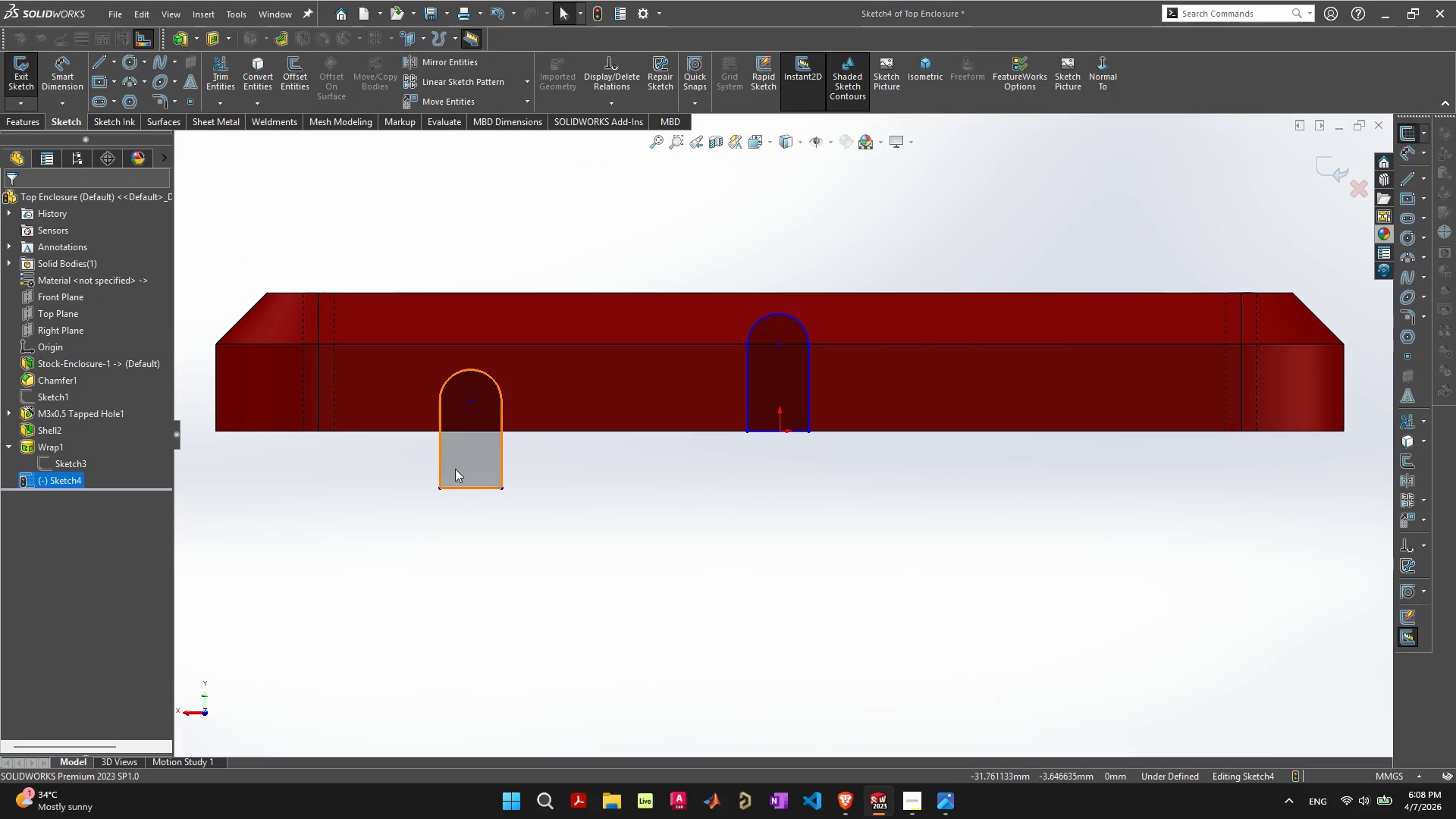 
key(Delete)
 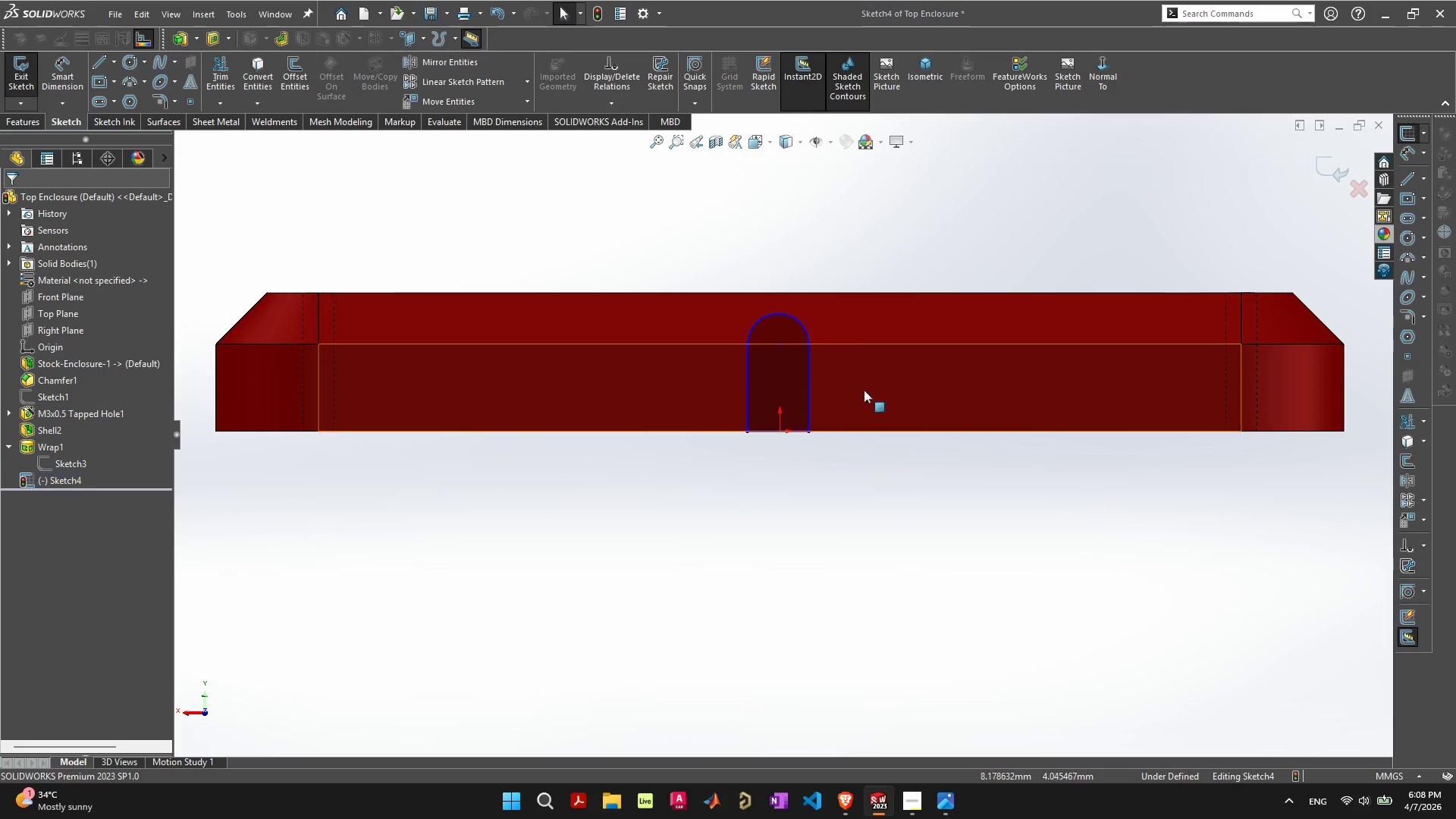 
mouse_move([780, 360])
 